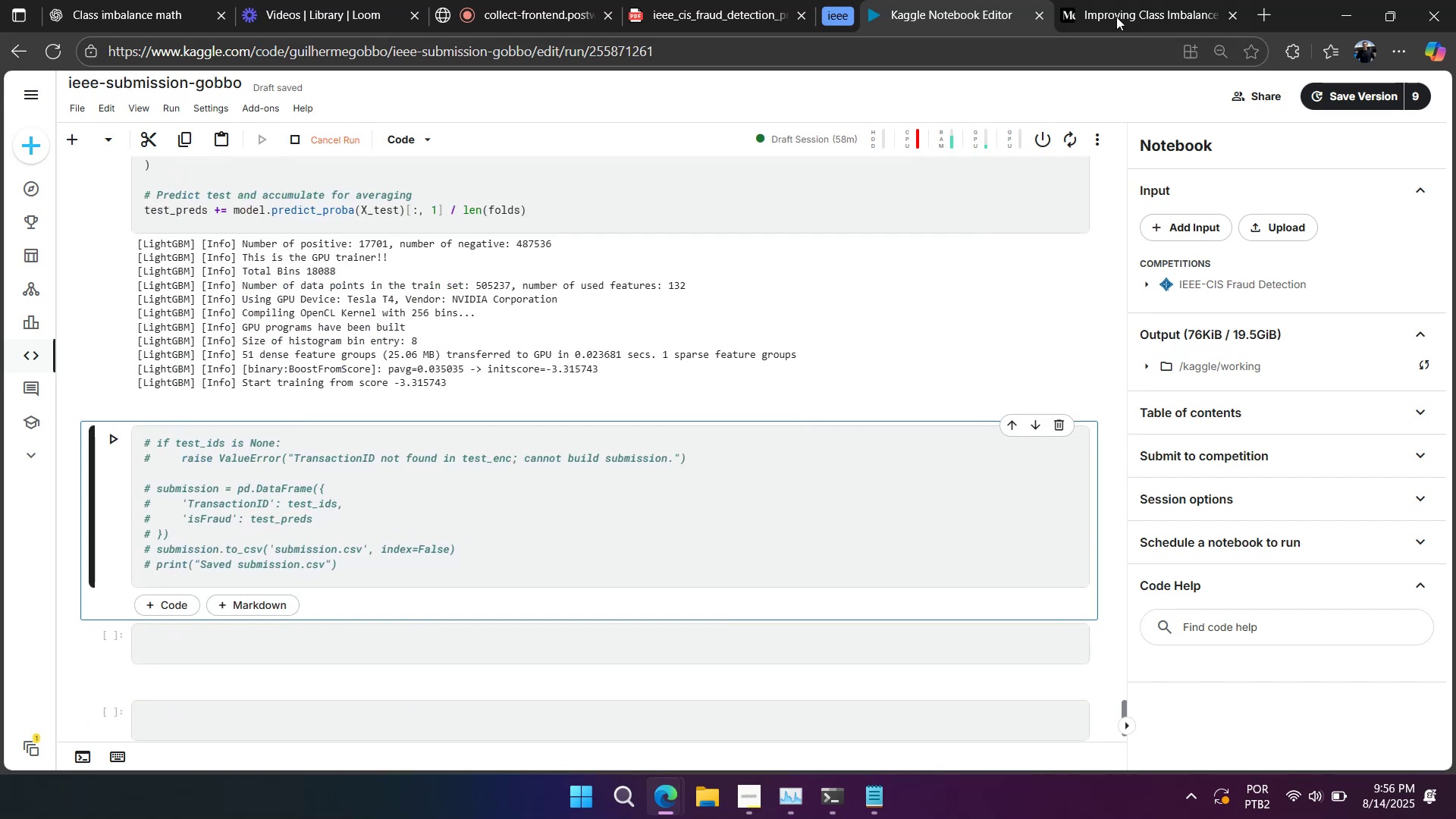 
left_click([1125, 13])
 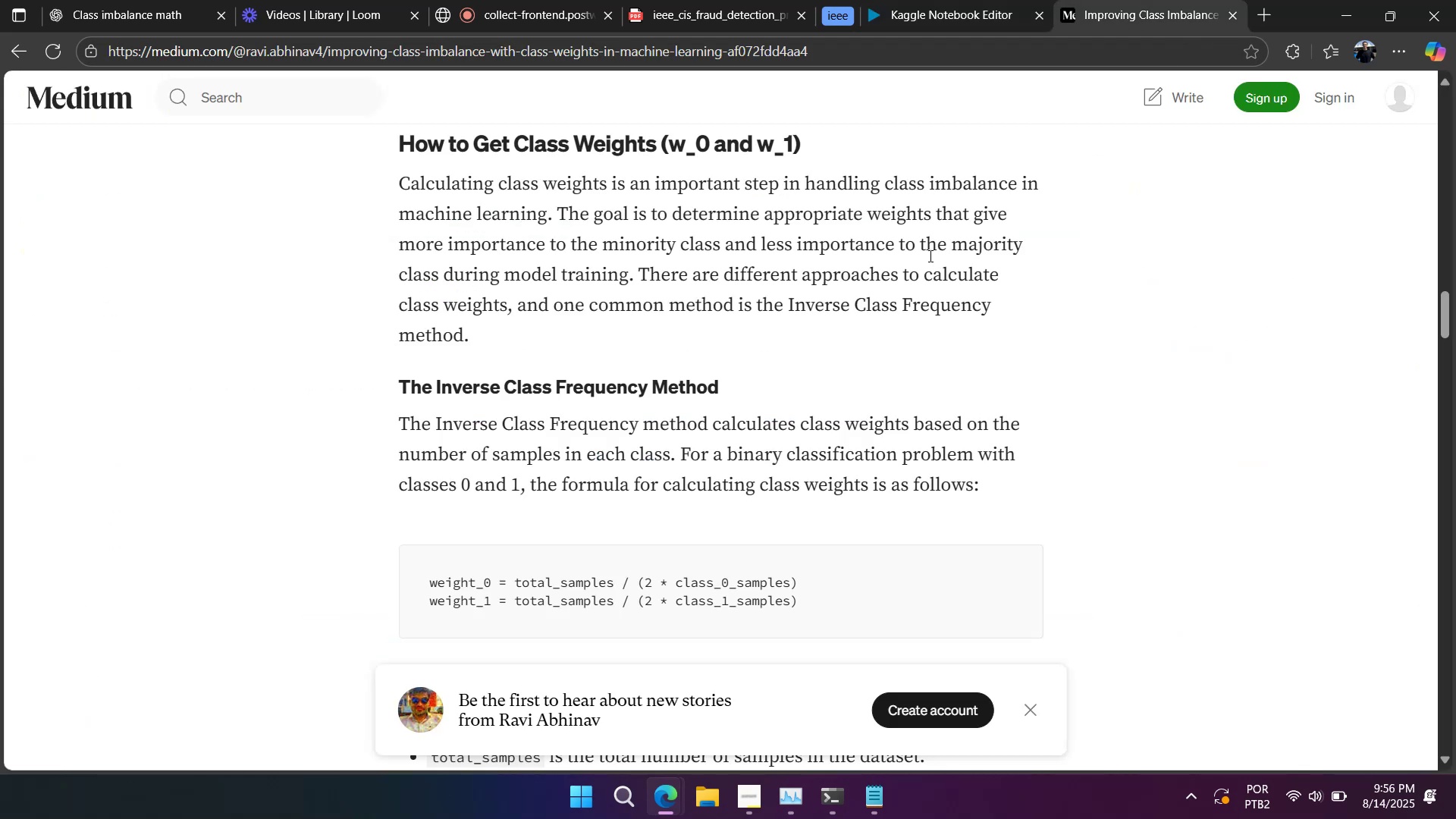 
scroll: coordinate [918, 269], scroll_direction: down, amount: 4.0
 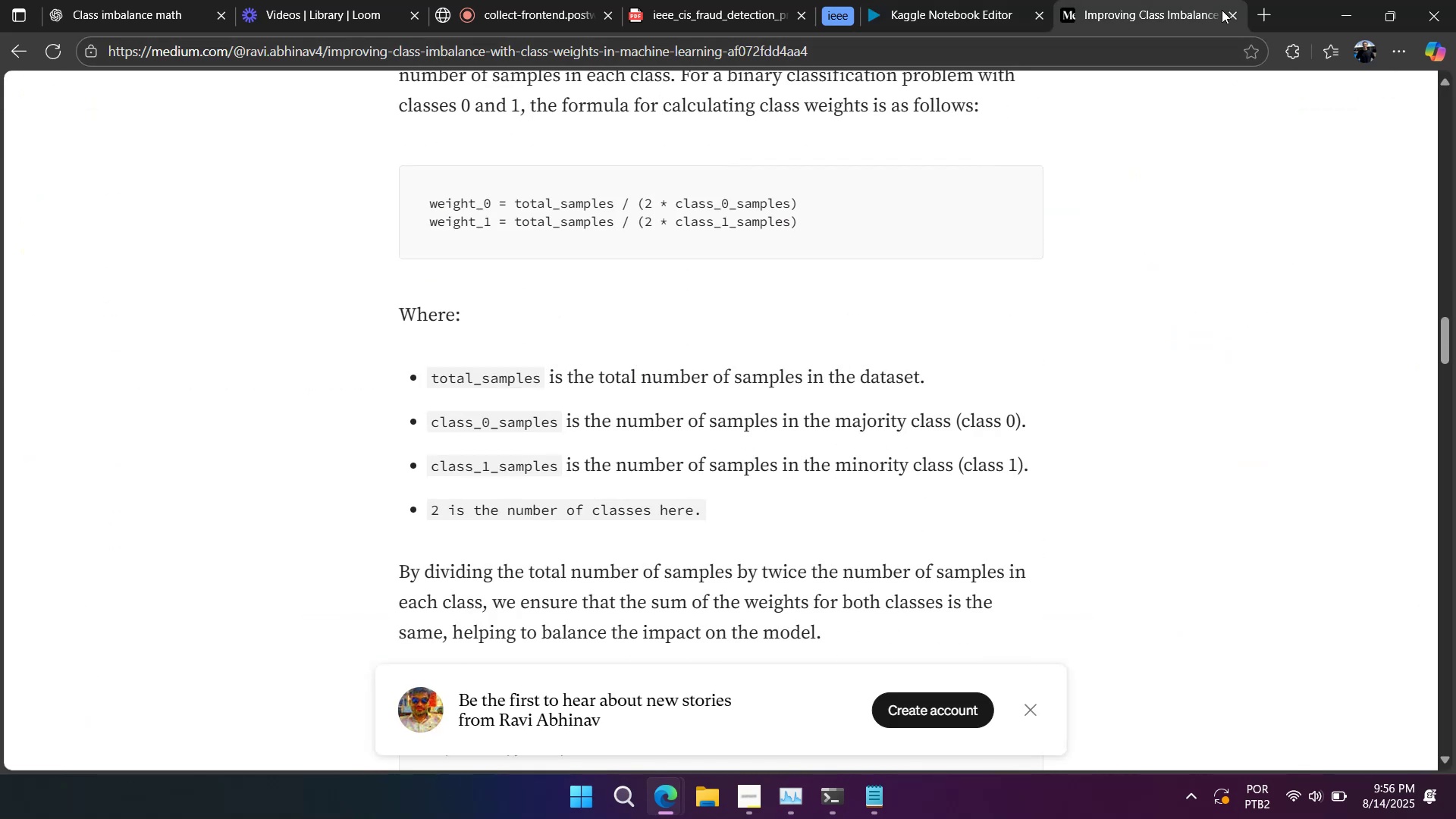 
left_click([1201, 39])
 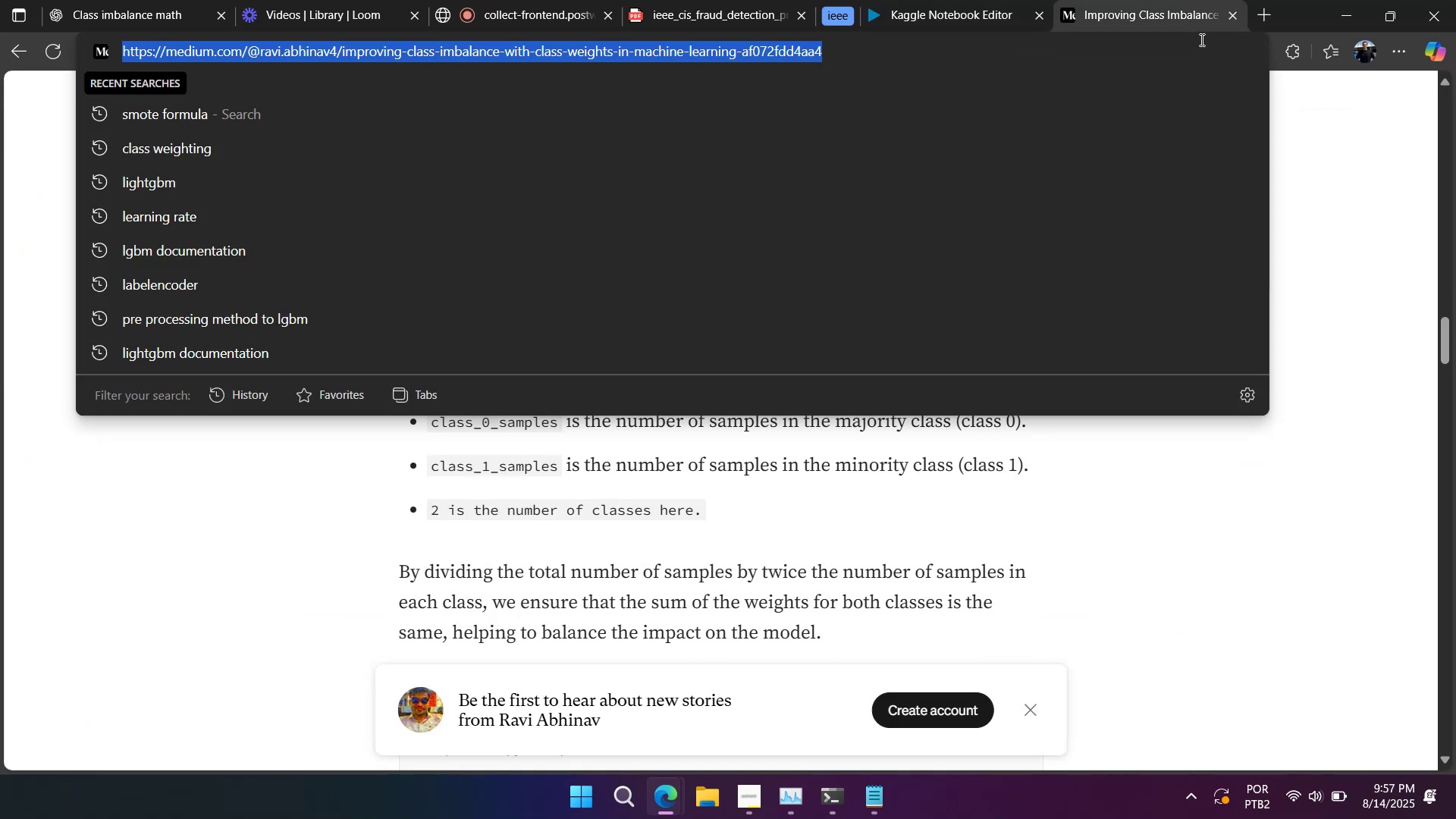 
type(smote)
key(Backspace)
 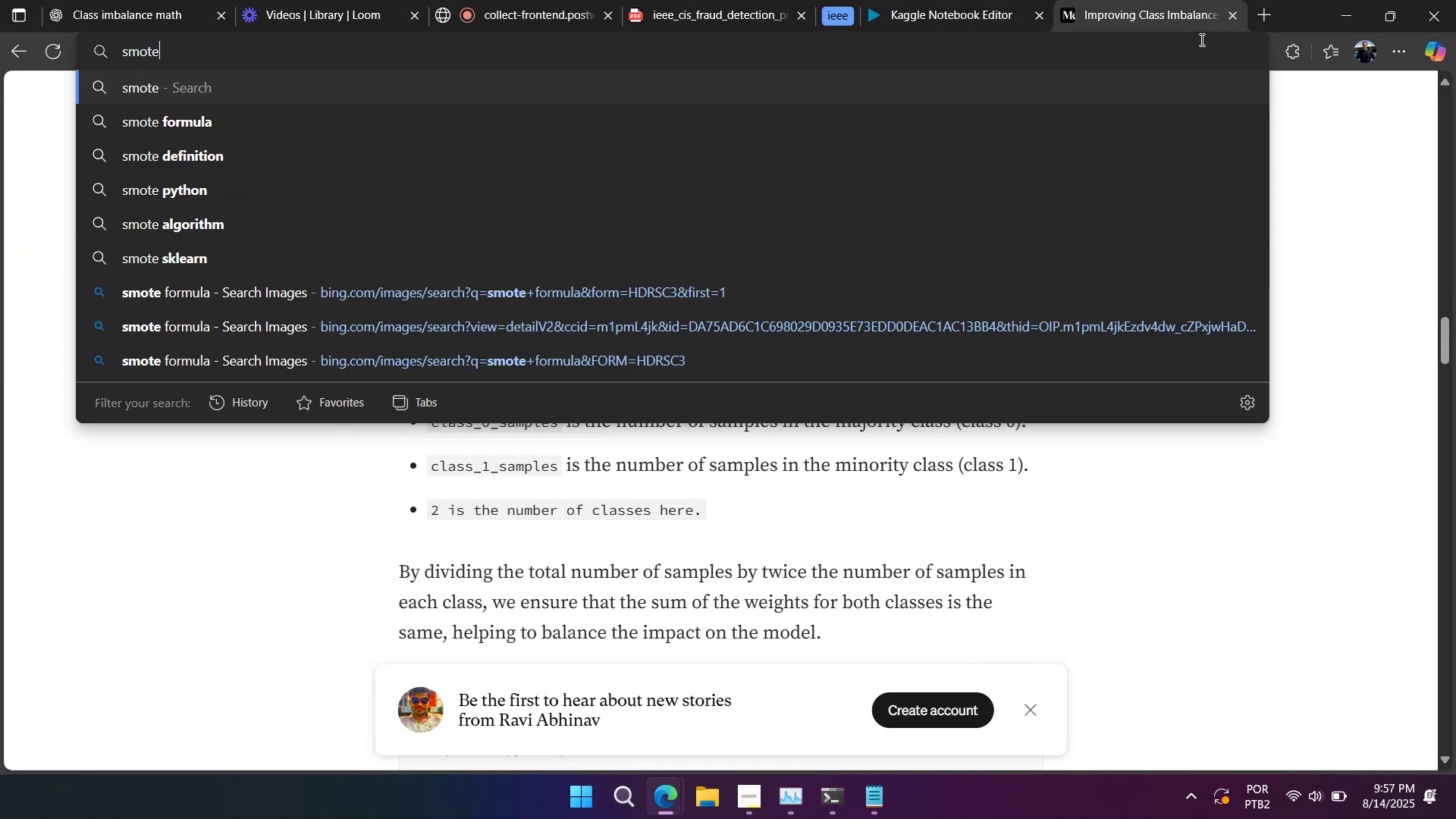 
key(Enter)
 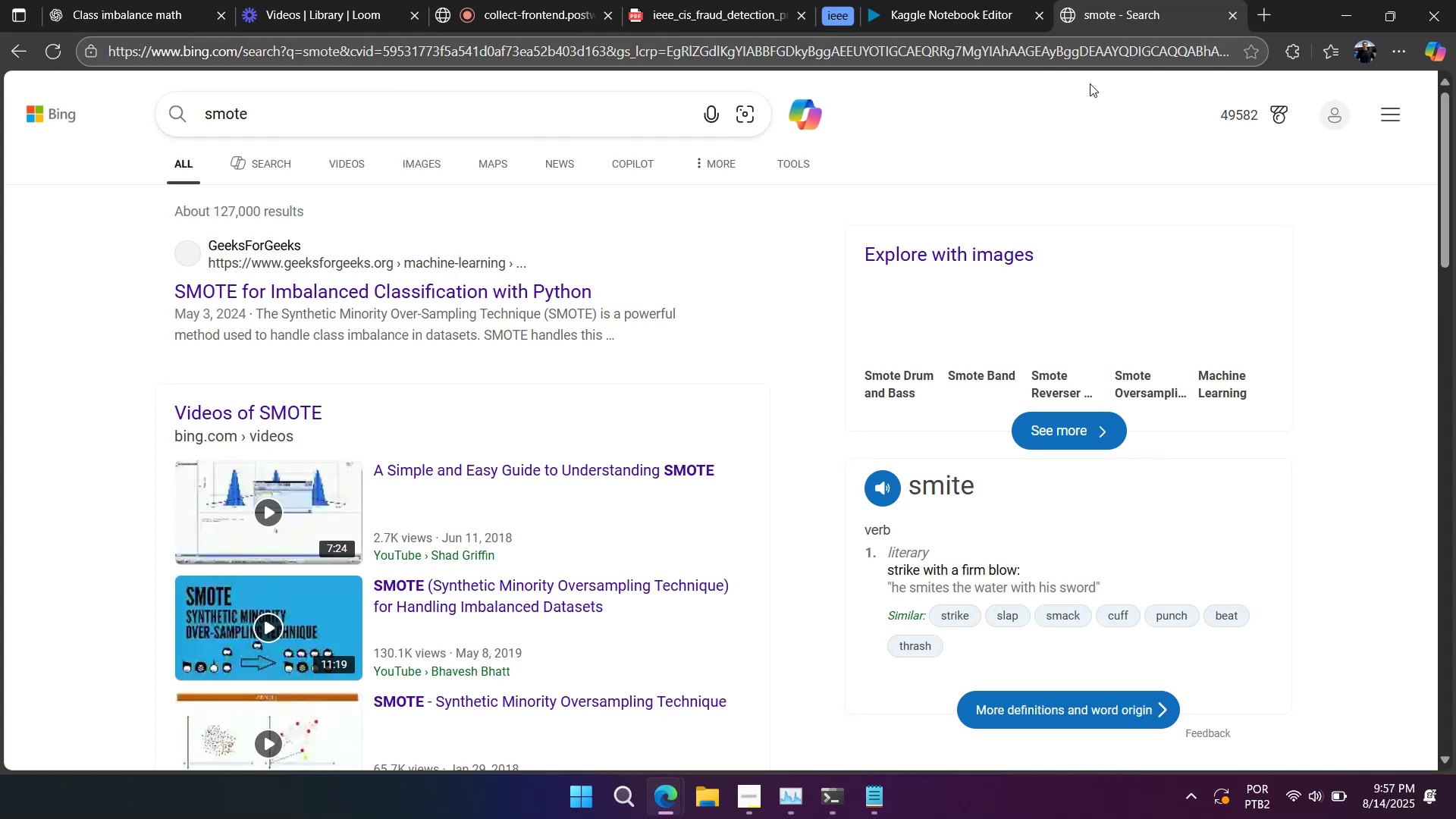 
scroll: coordinate [494, 287], scroll_direction: down, amount: 14.0
 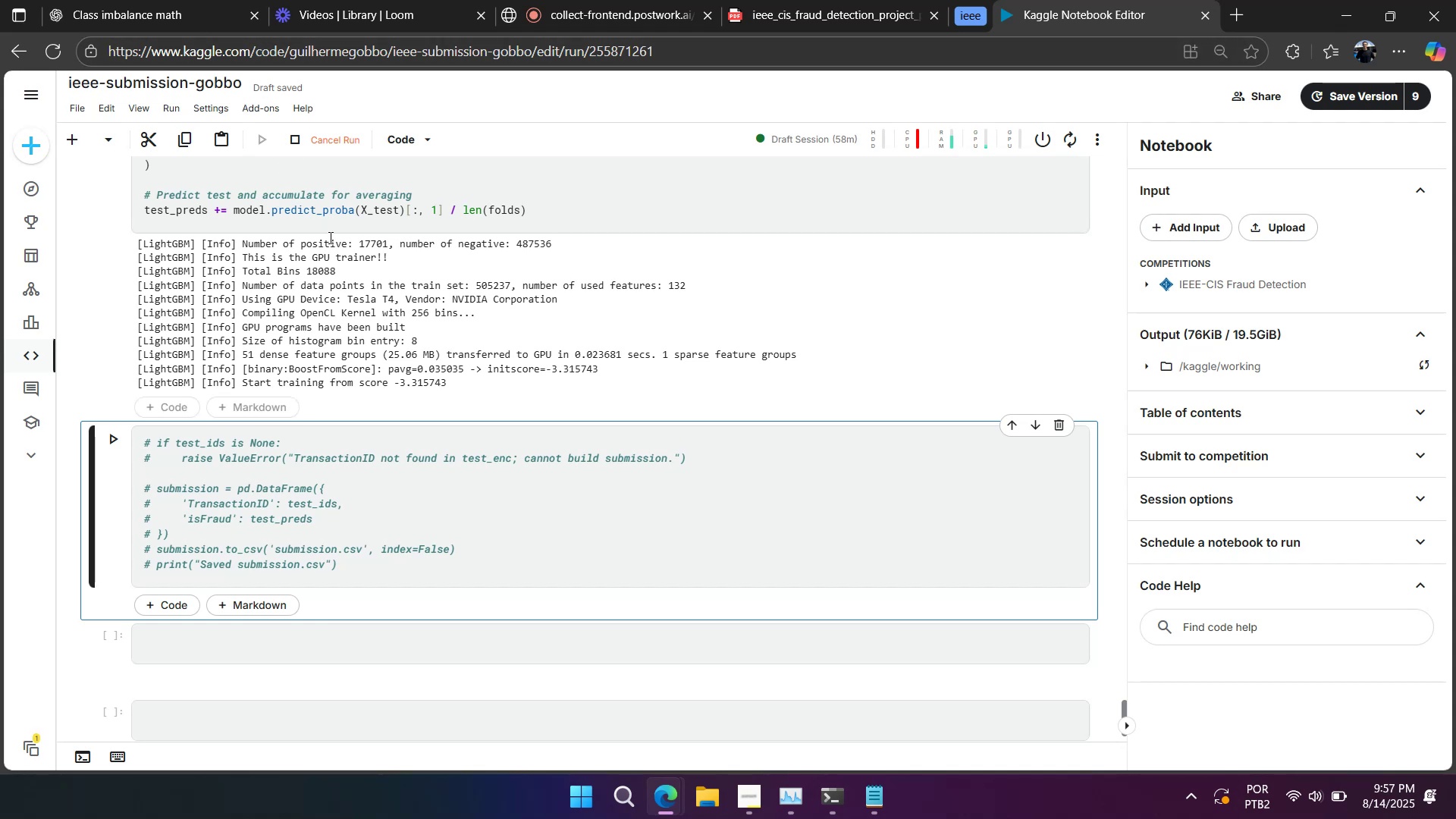 
wait(7.65)
 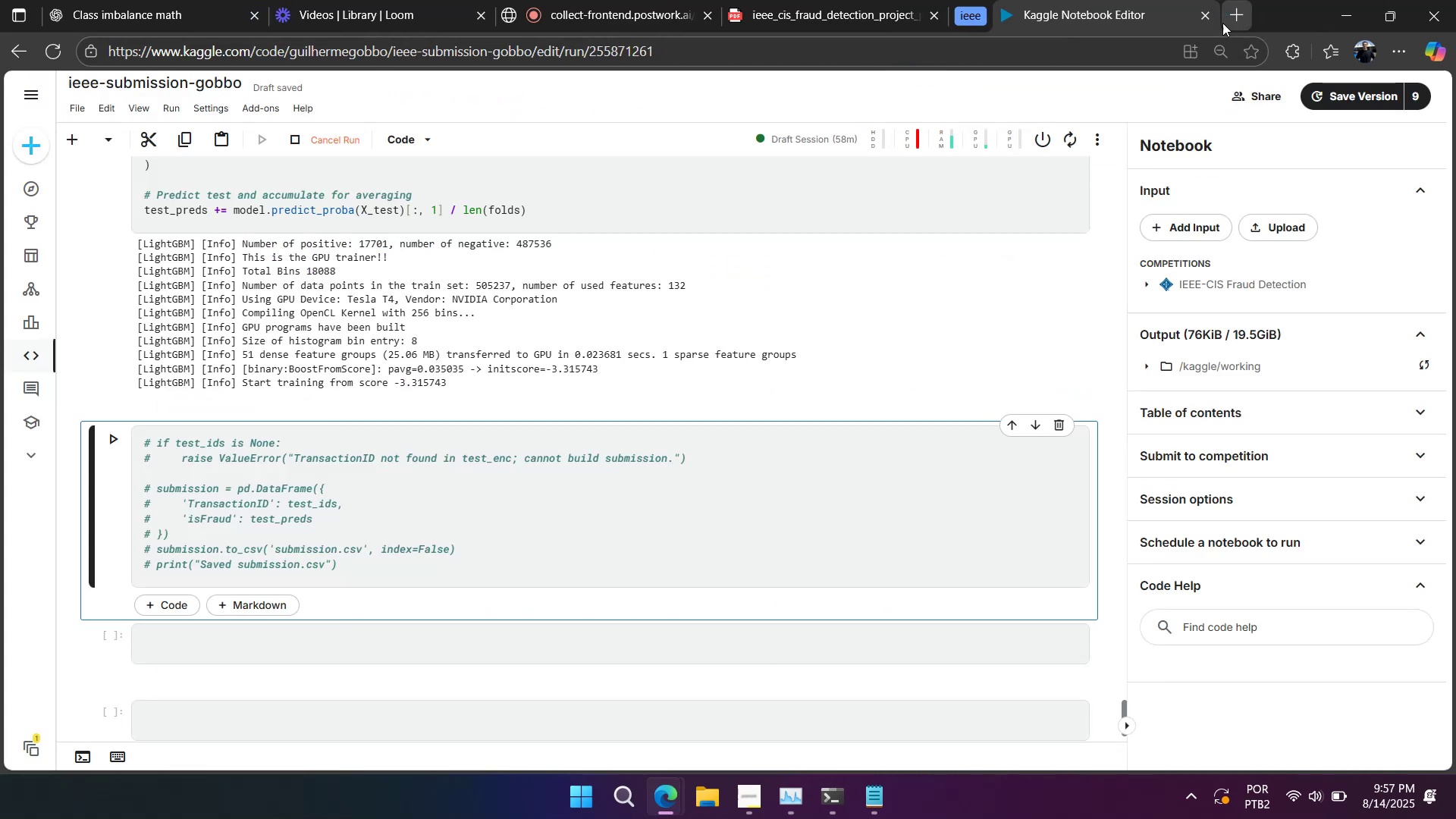 
left_click([665, 24])
 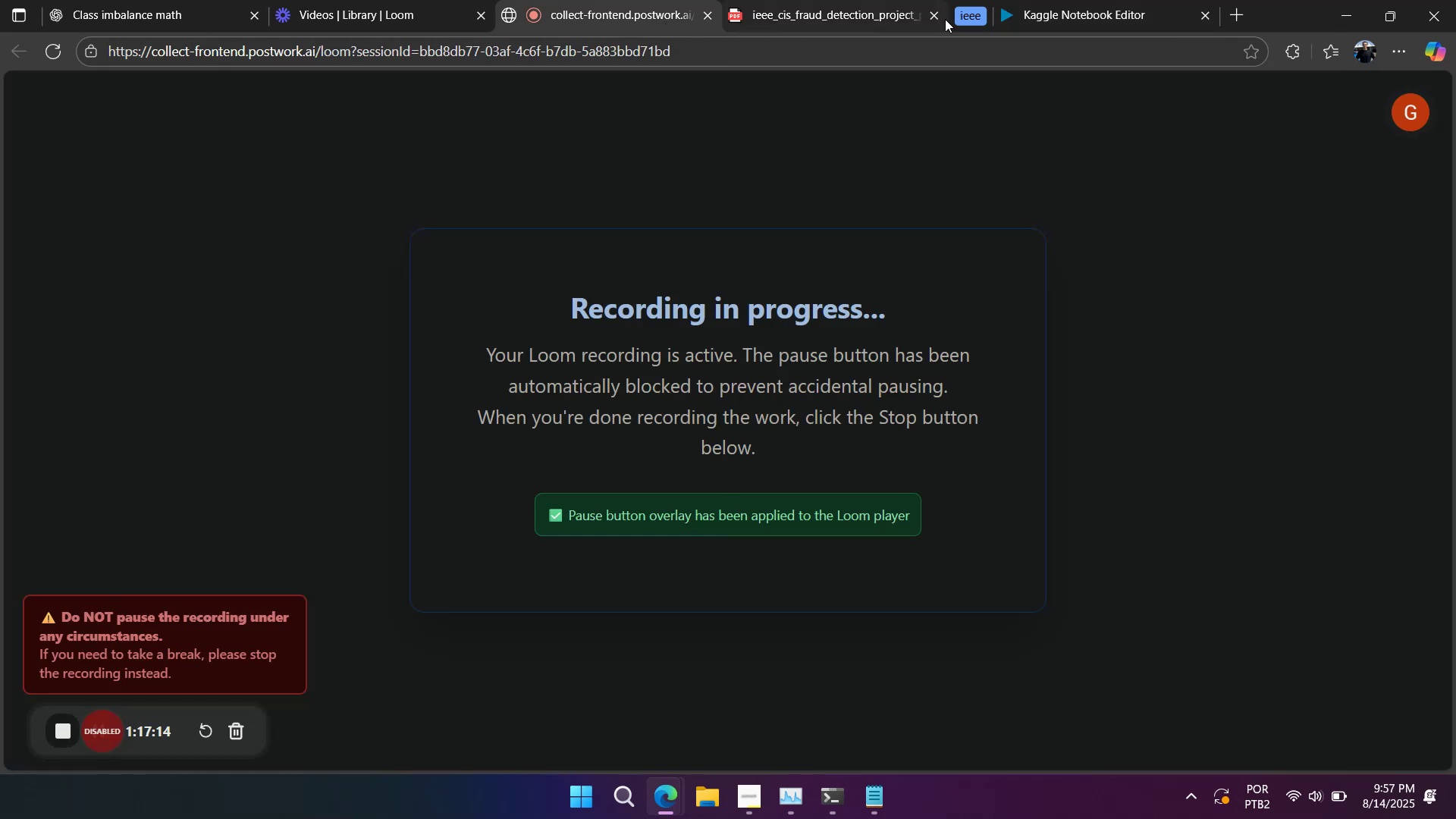 
left_click([1040, 8])
 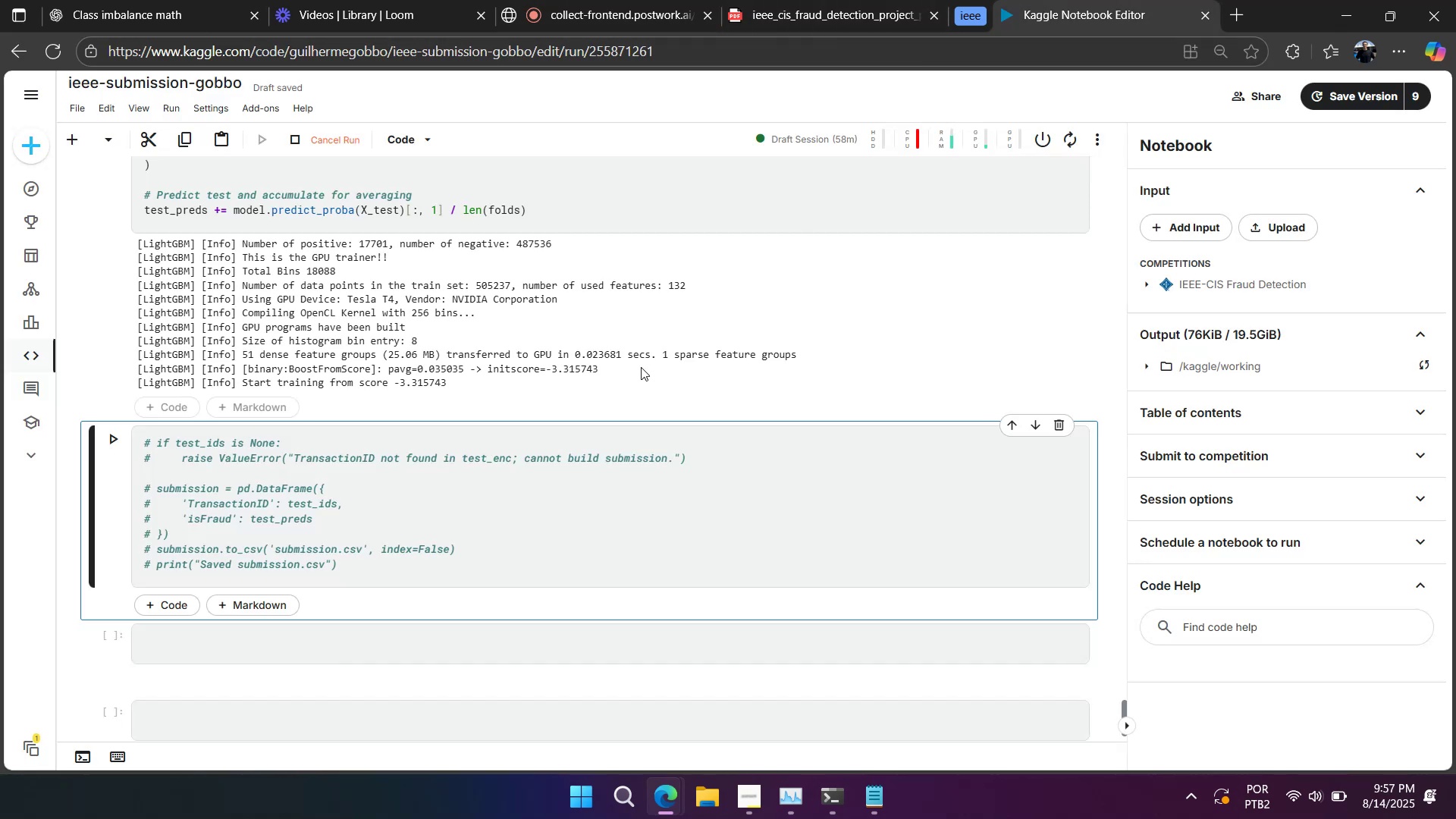 
right_click([644, 348])
 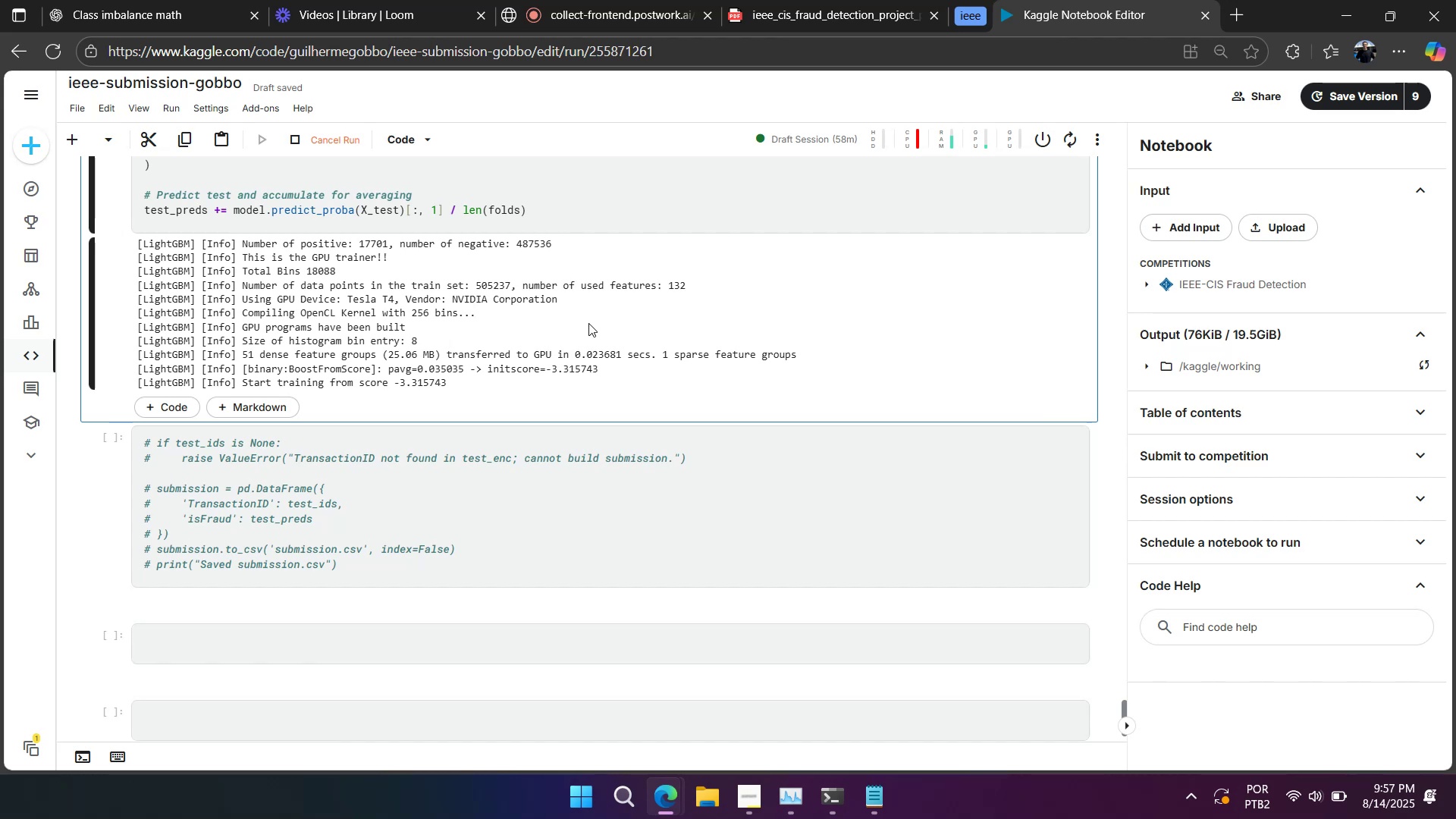 
wait(5.84)
 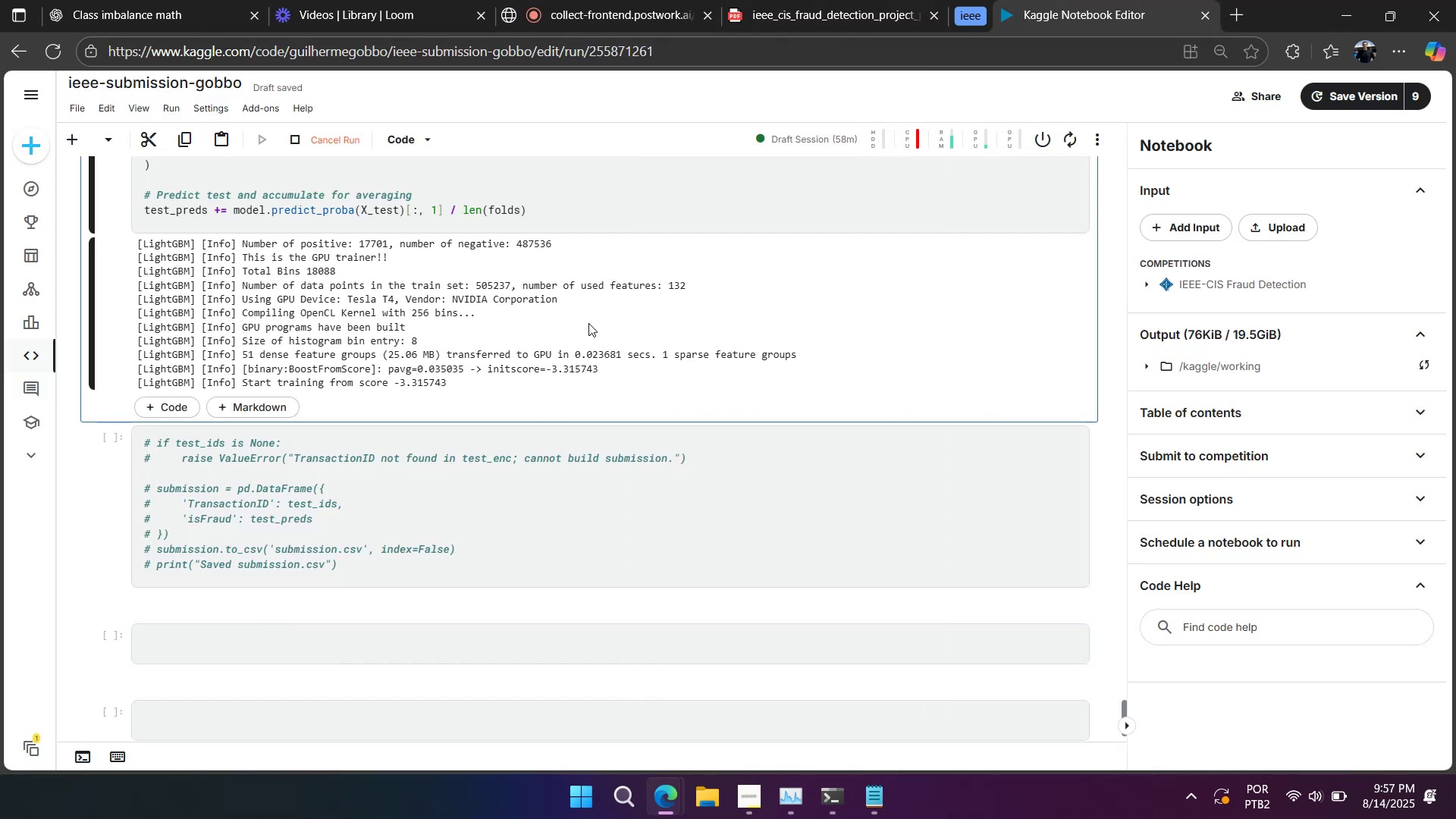 
scroll: coordinate [588, 323], scroll_direction: none, amount: 0.0
 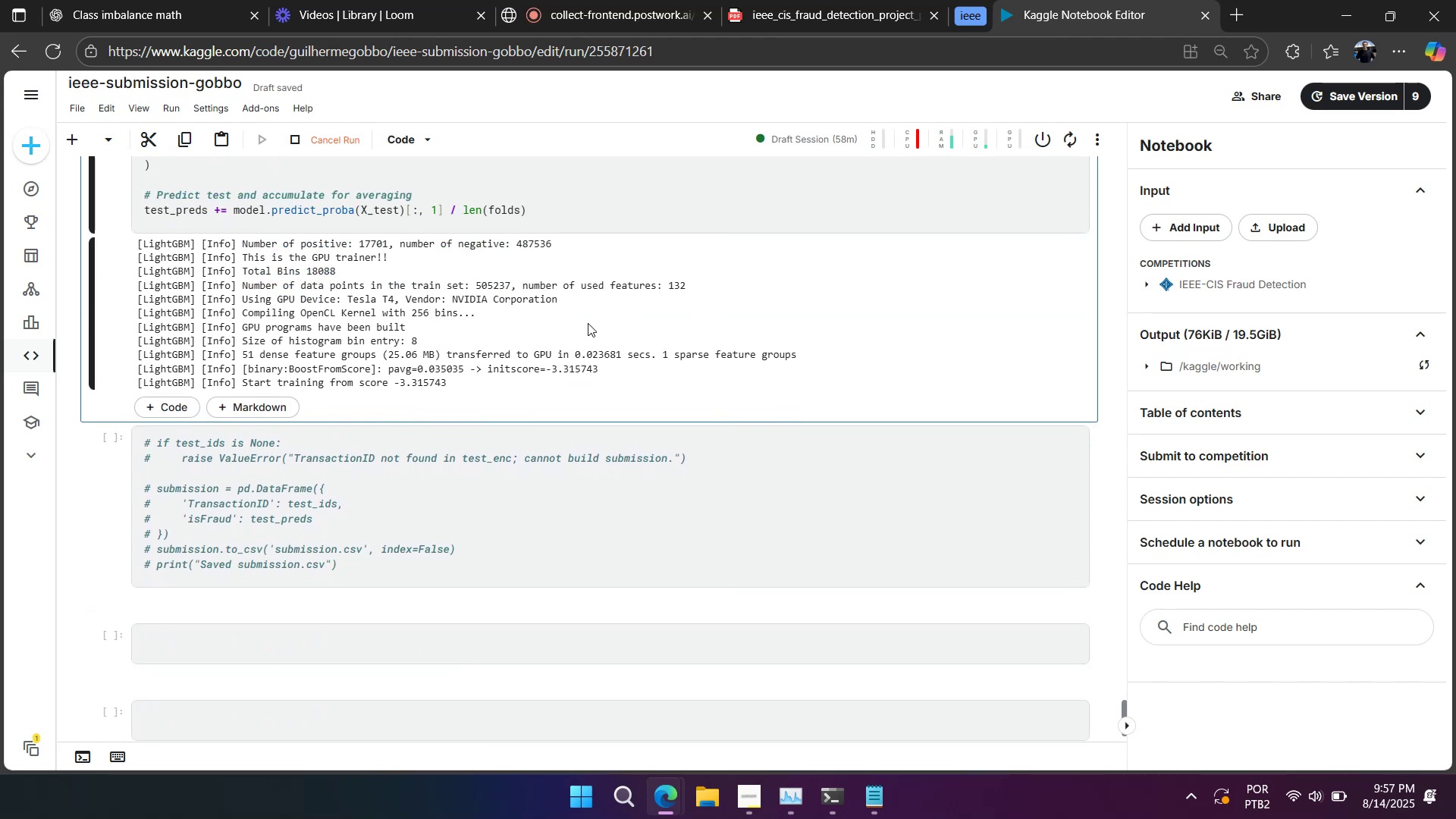 
scroll: coordinate [588, 323], scroll_direction: up, amount: 13.0
 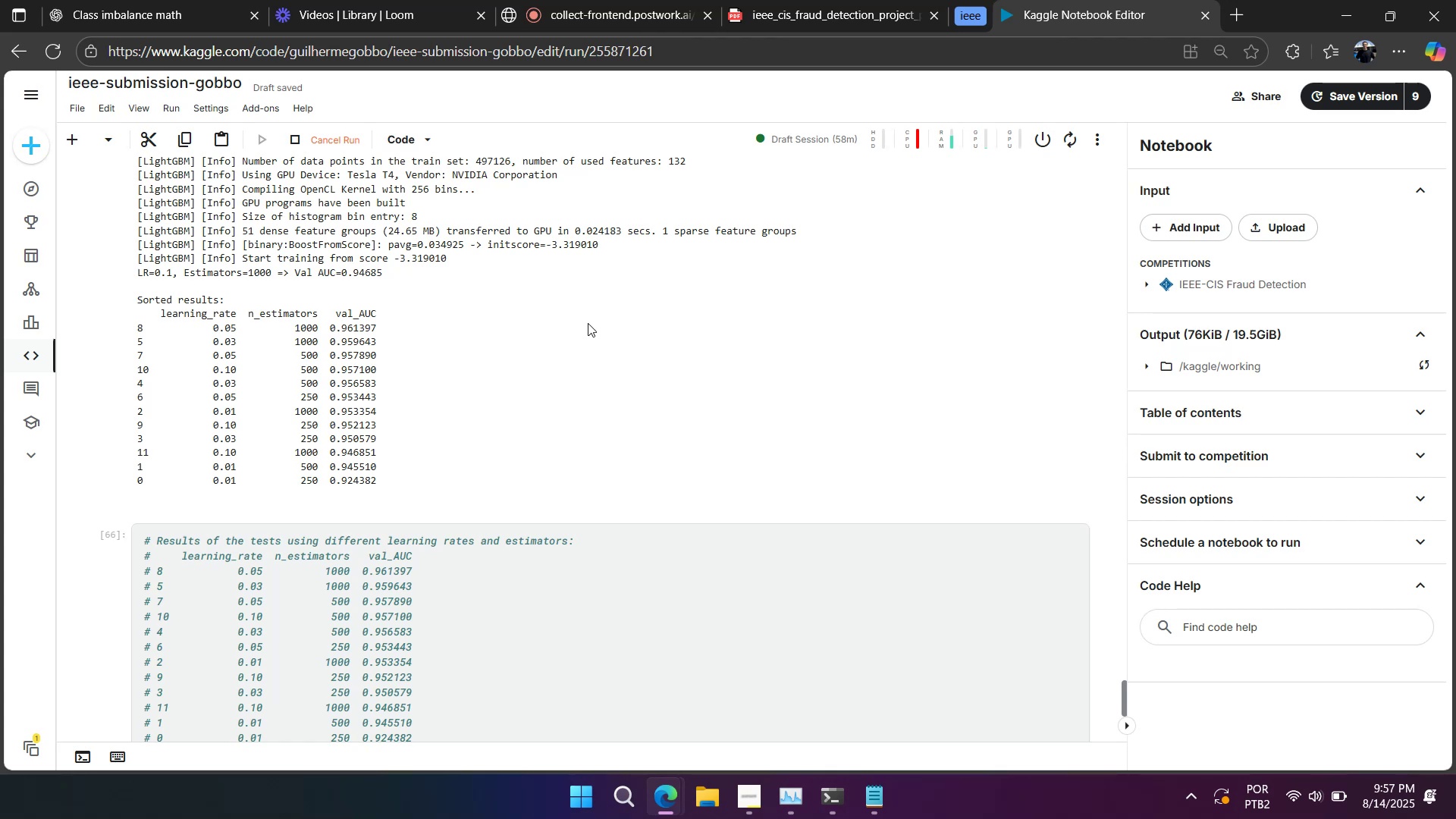 
wait(6.76)
 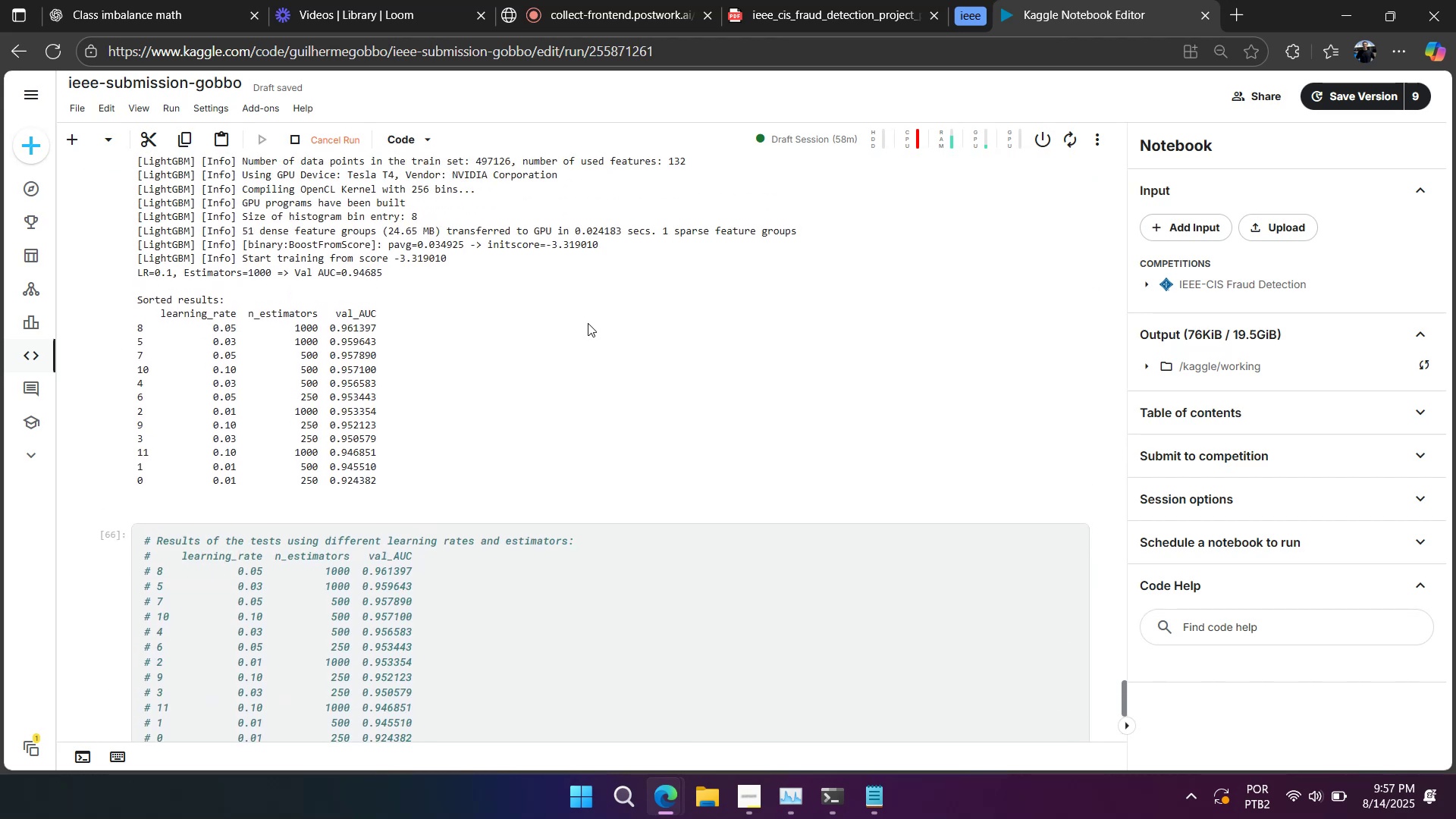 
scroll: coordinate [588, 323], scroll_direction: up, amount: 2.0
 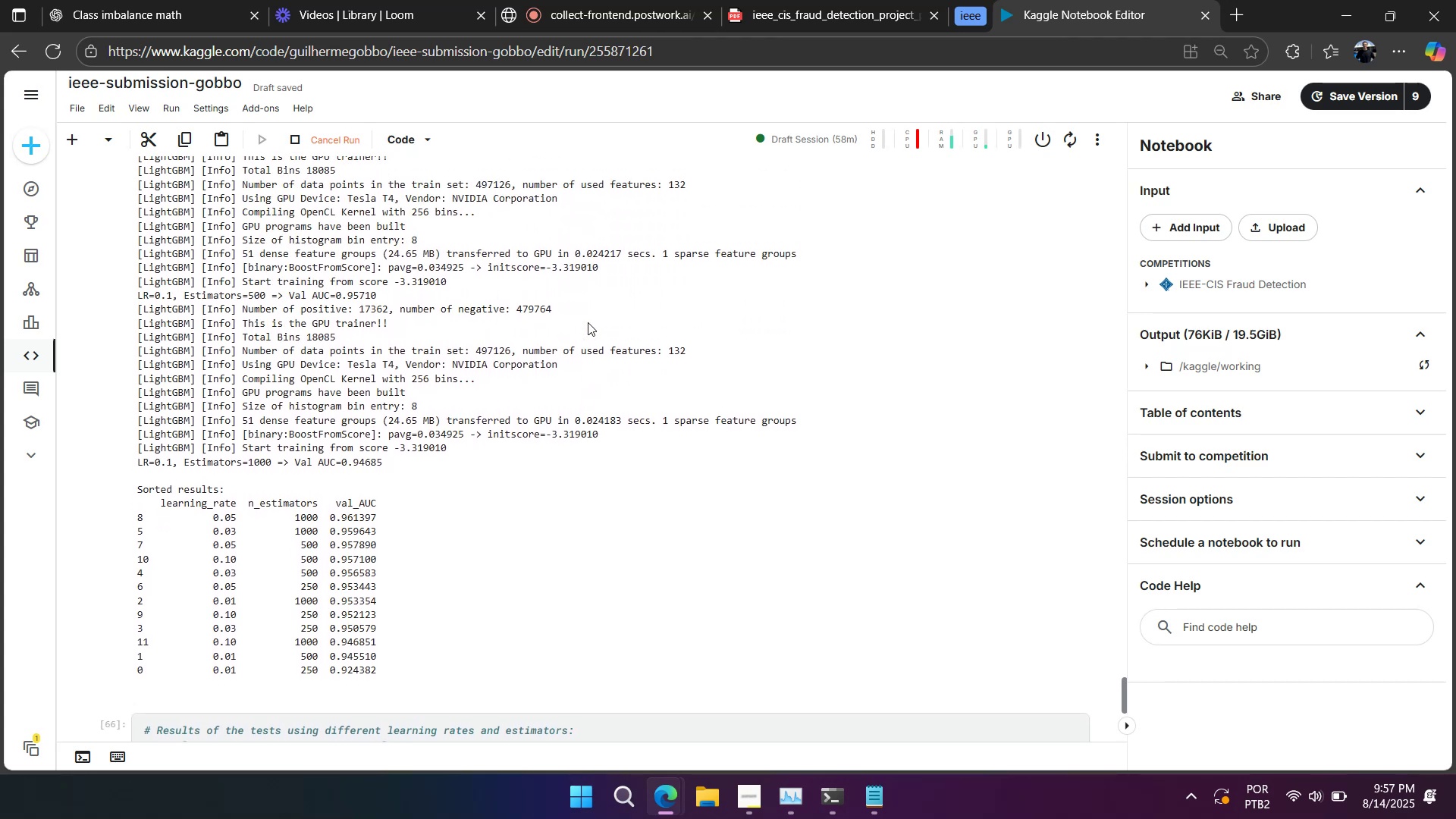 
scroll: coordinate [588, 322], scroll_direction: none, amount: 0.0
 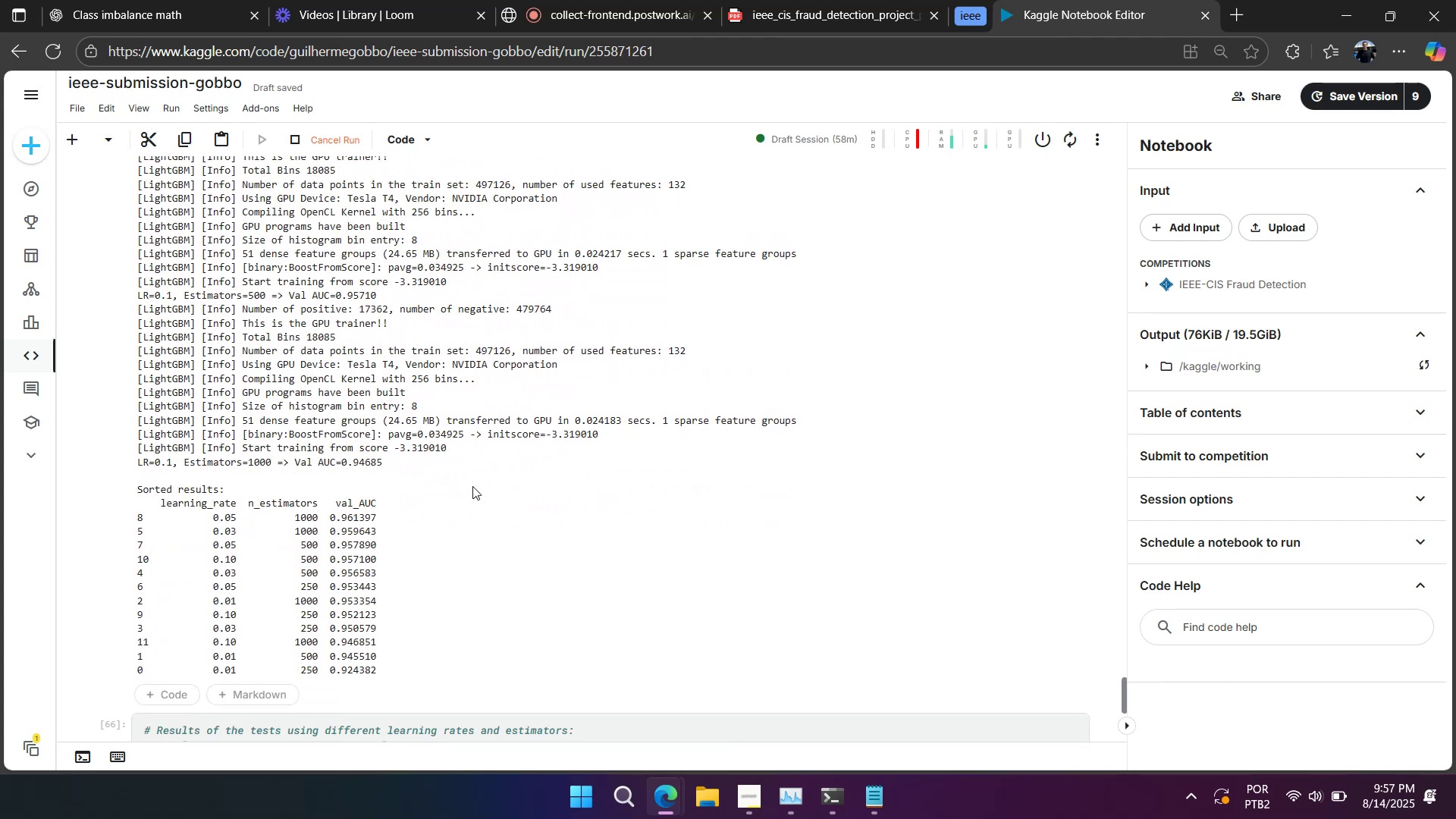 
left_click([462, 495])
 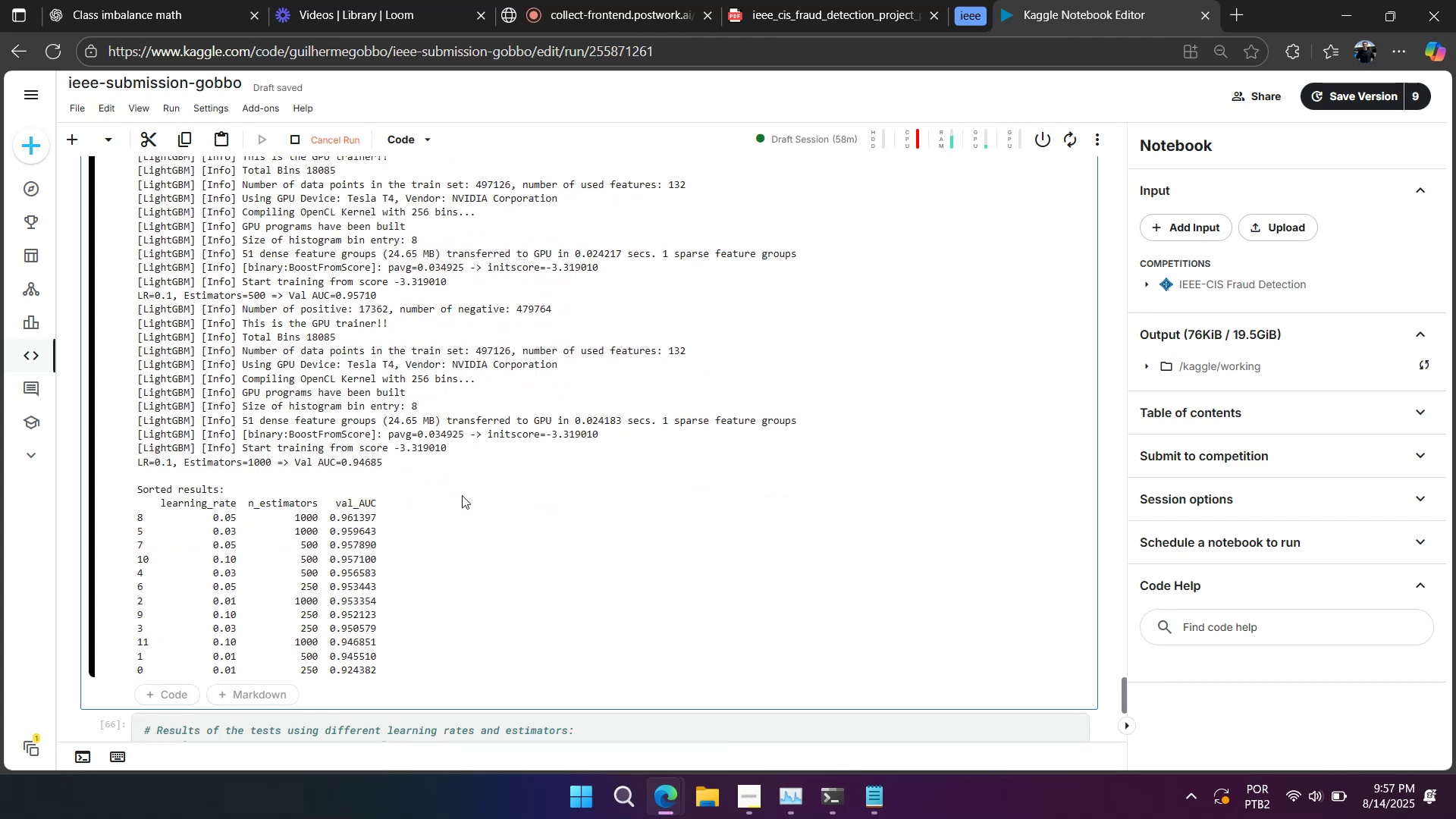 
right_click([462, 495])
 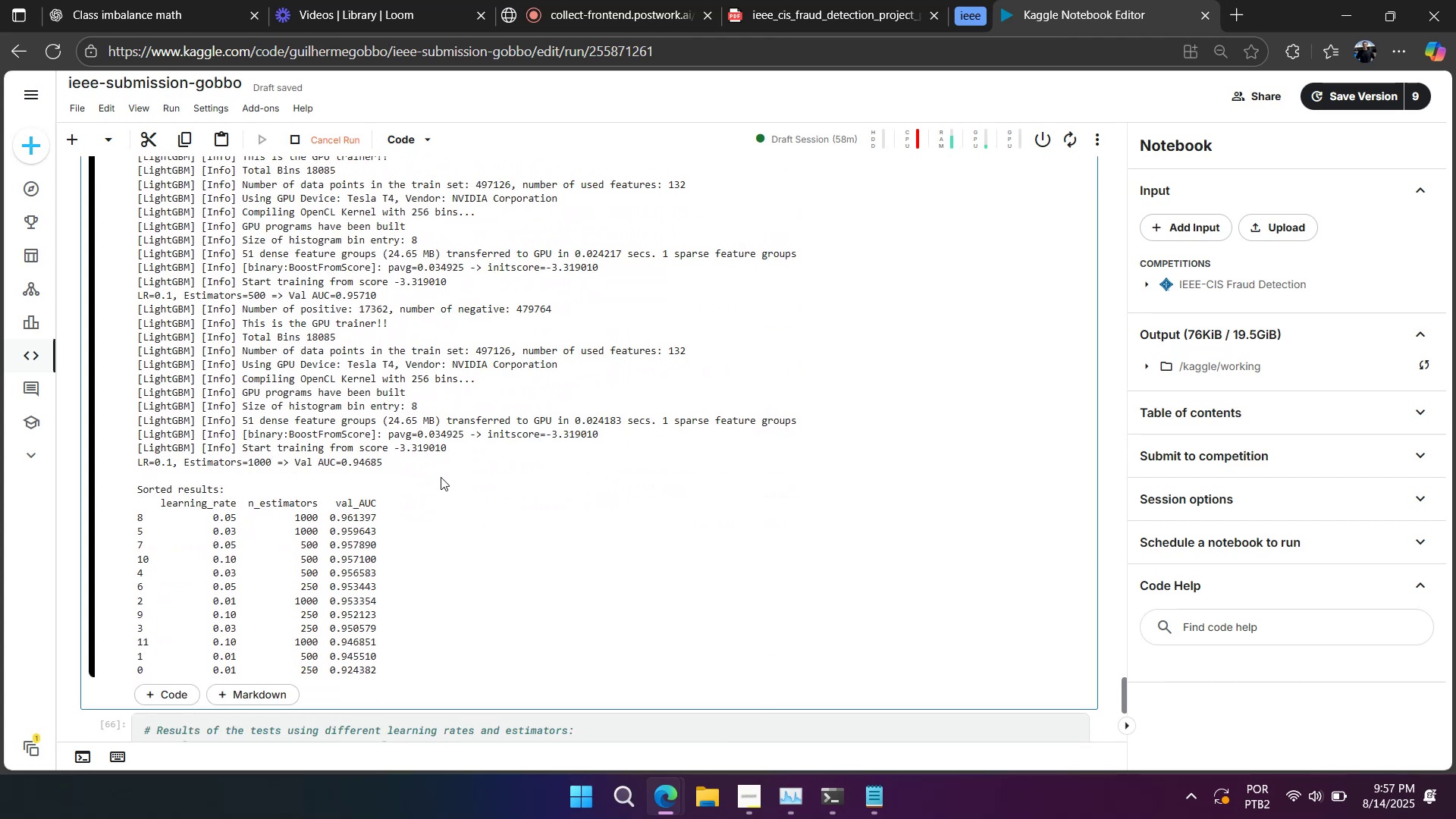 
scroll: coordinate [413, 455], scroll_direction: up, amount: 74.0
 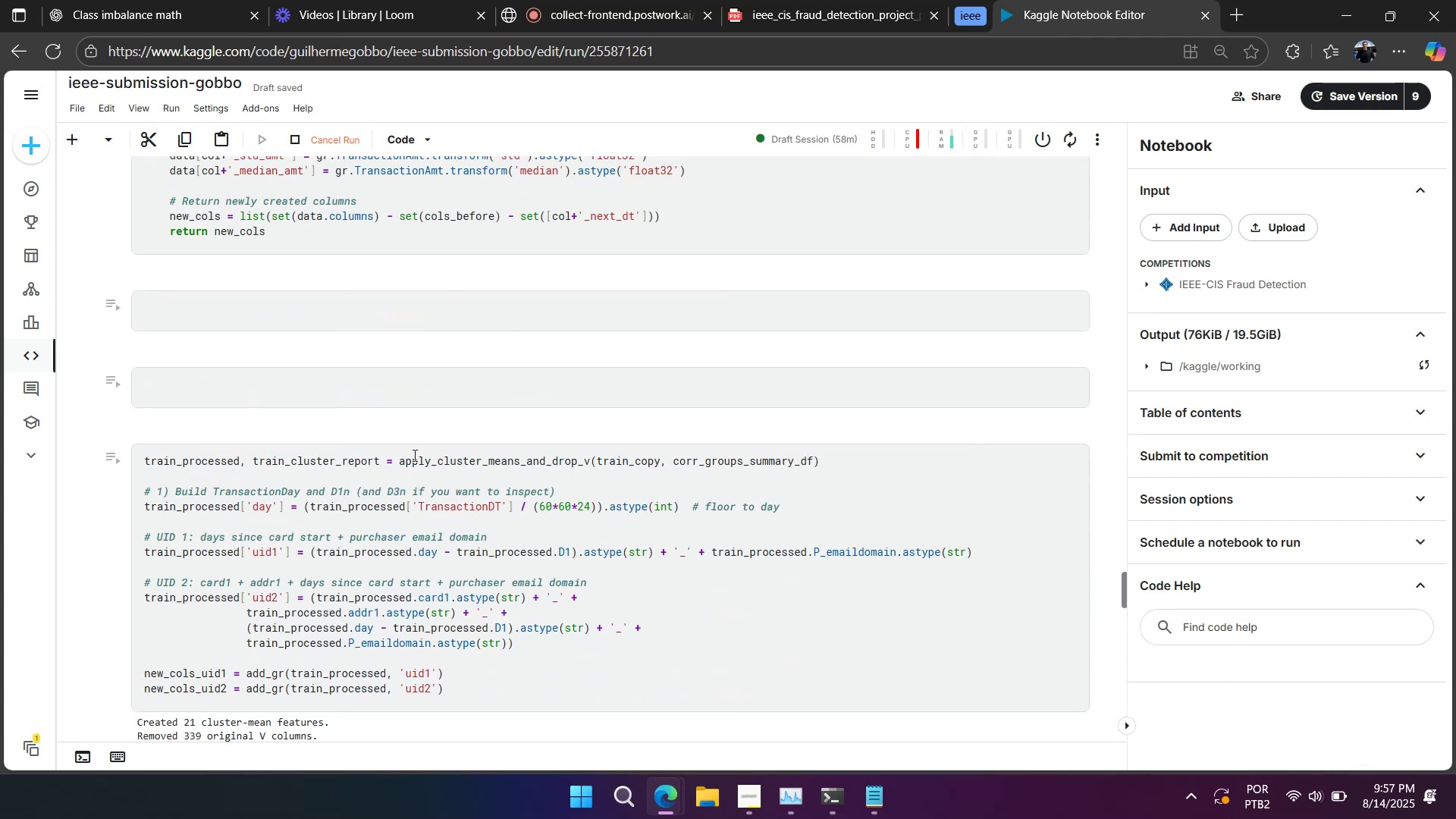 
scroll: coordinate [413, 453], scroll_direction: down, amount: 26.0
 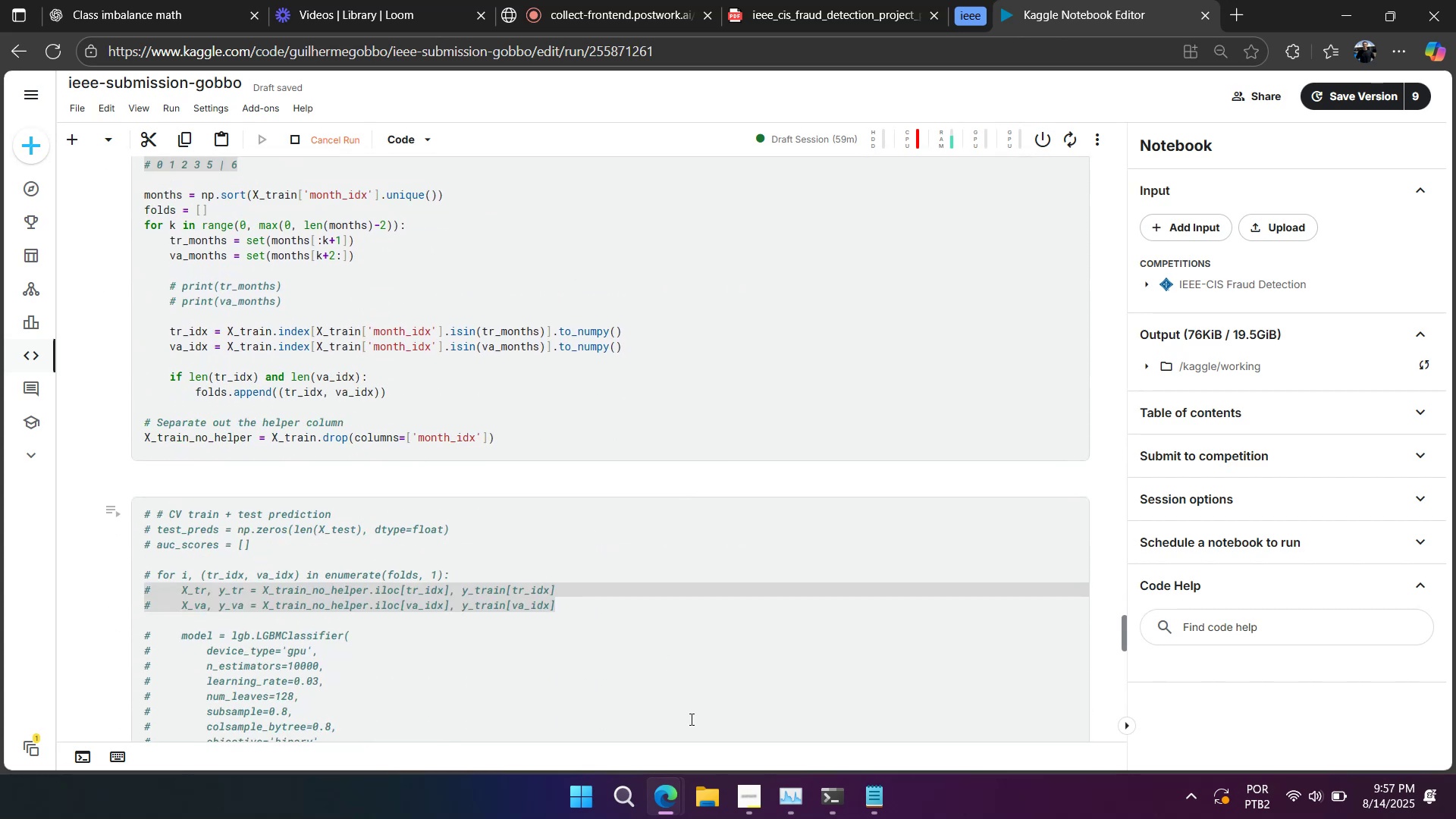 
left_click([866, 793])
 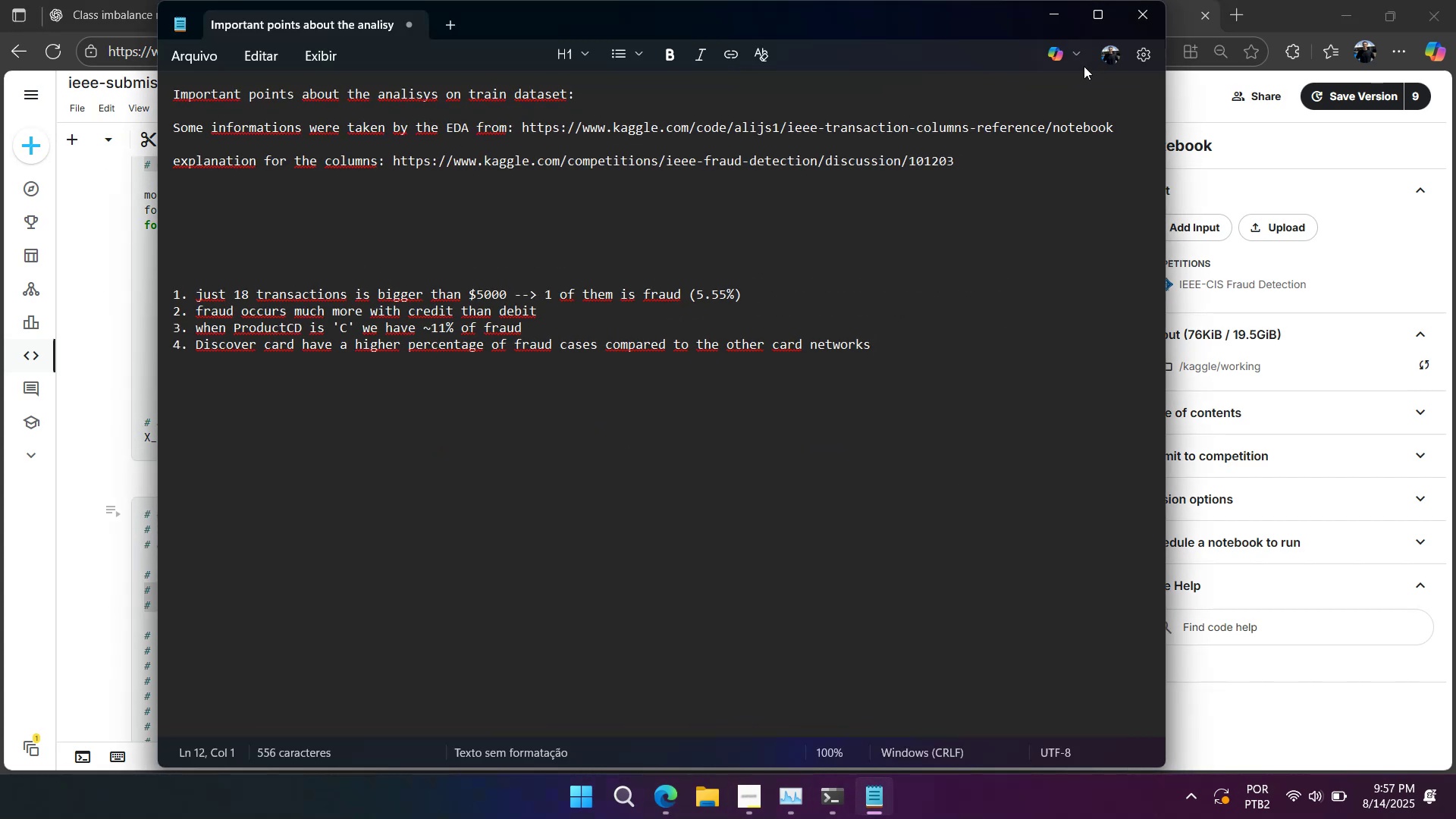 
left_click([962, 212])
 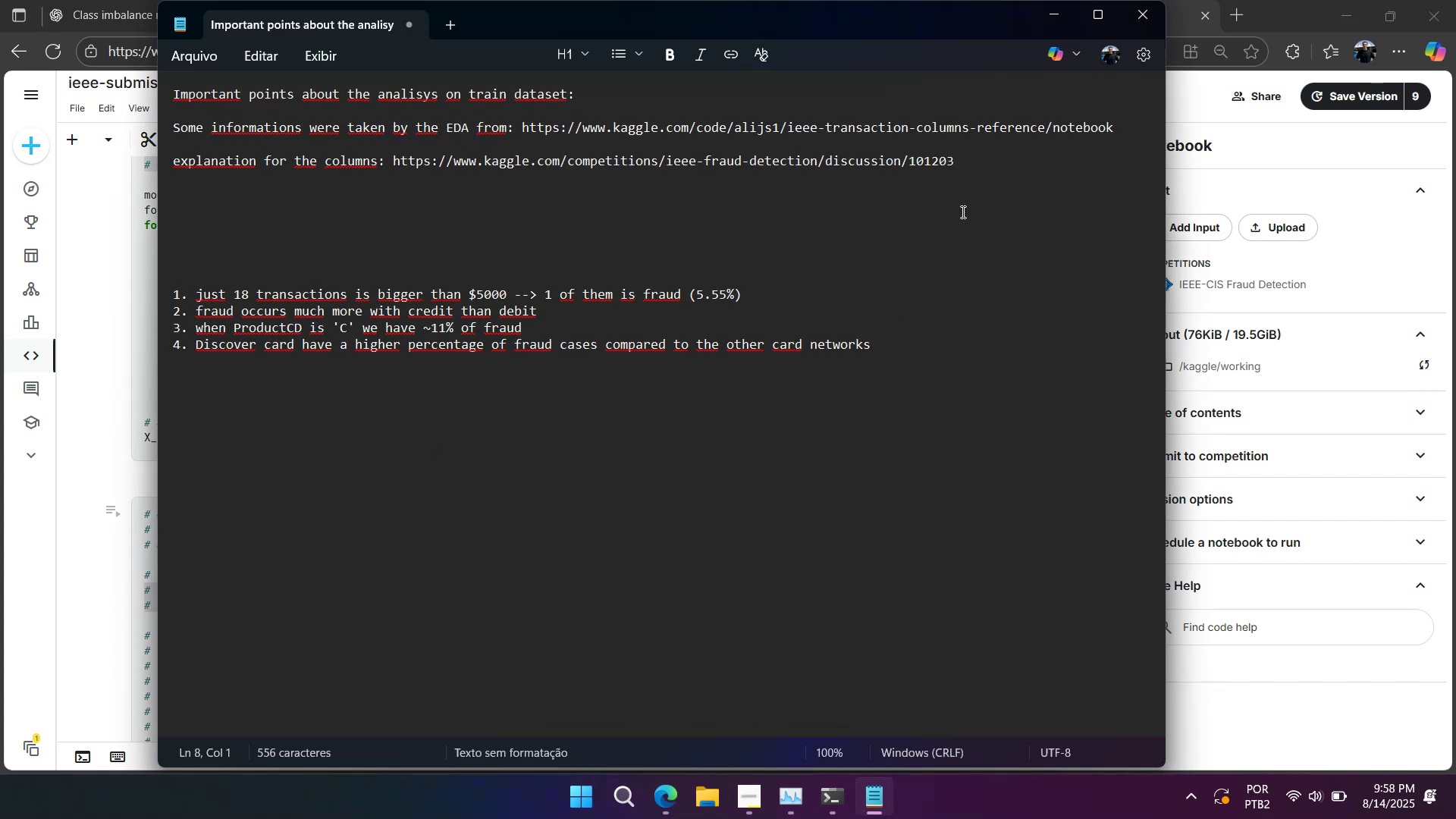 
key(Control+S)
 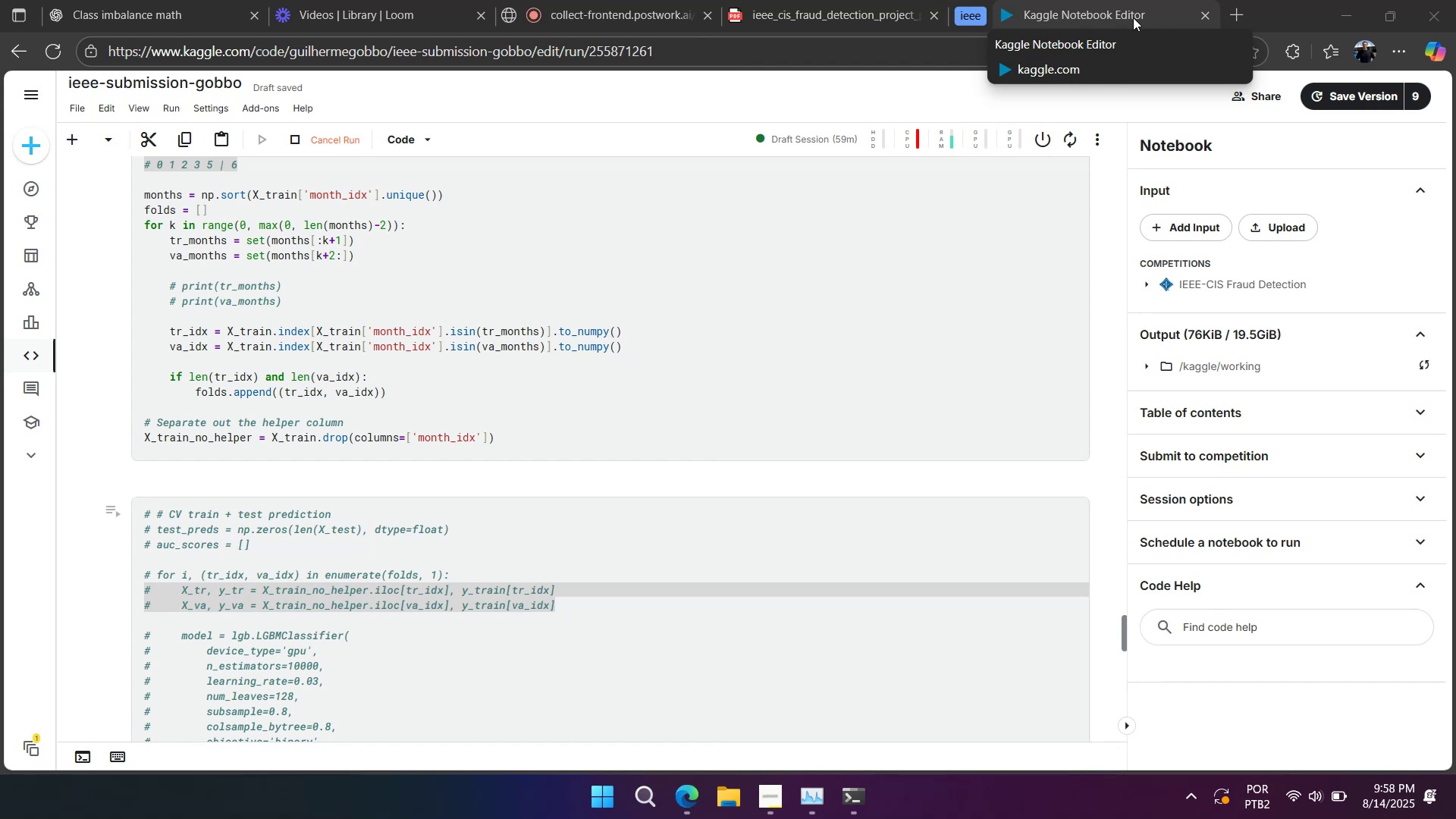 
wait(13.96)
 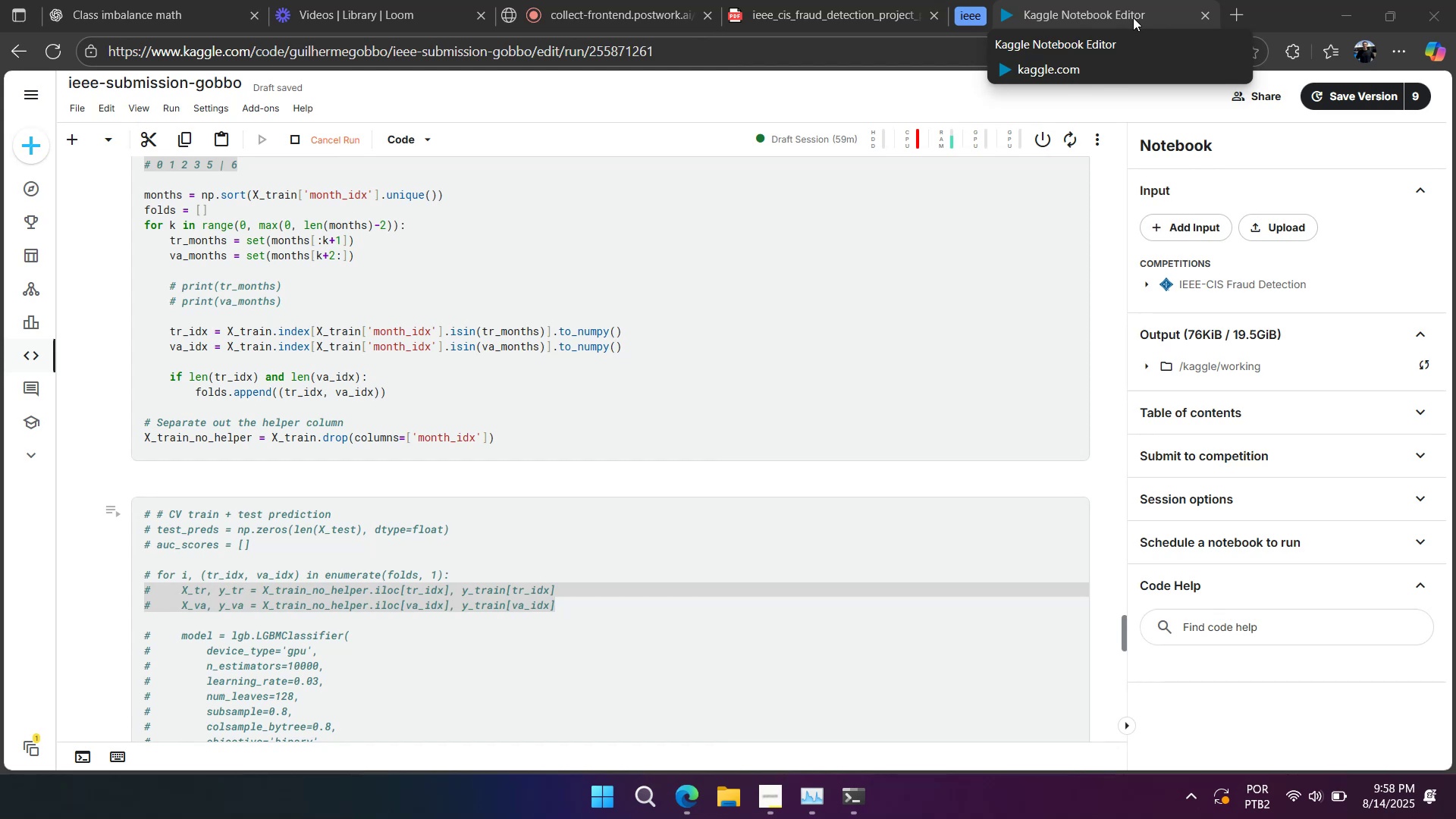 
scroll: coordinate [1034, 215], scroll_direction: down, amount: 5.0
 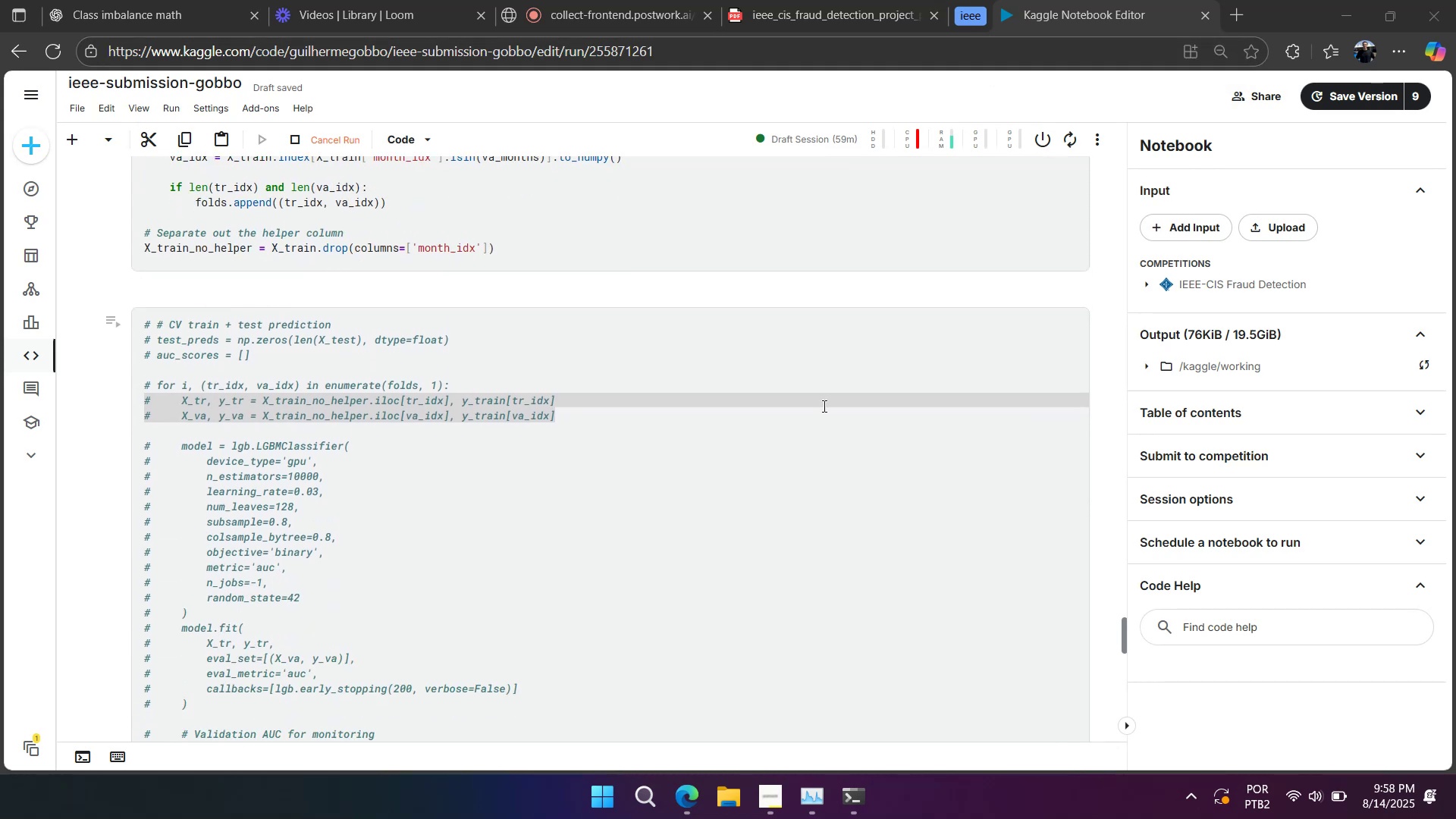 
left_click([812, 413])
 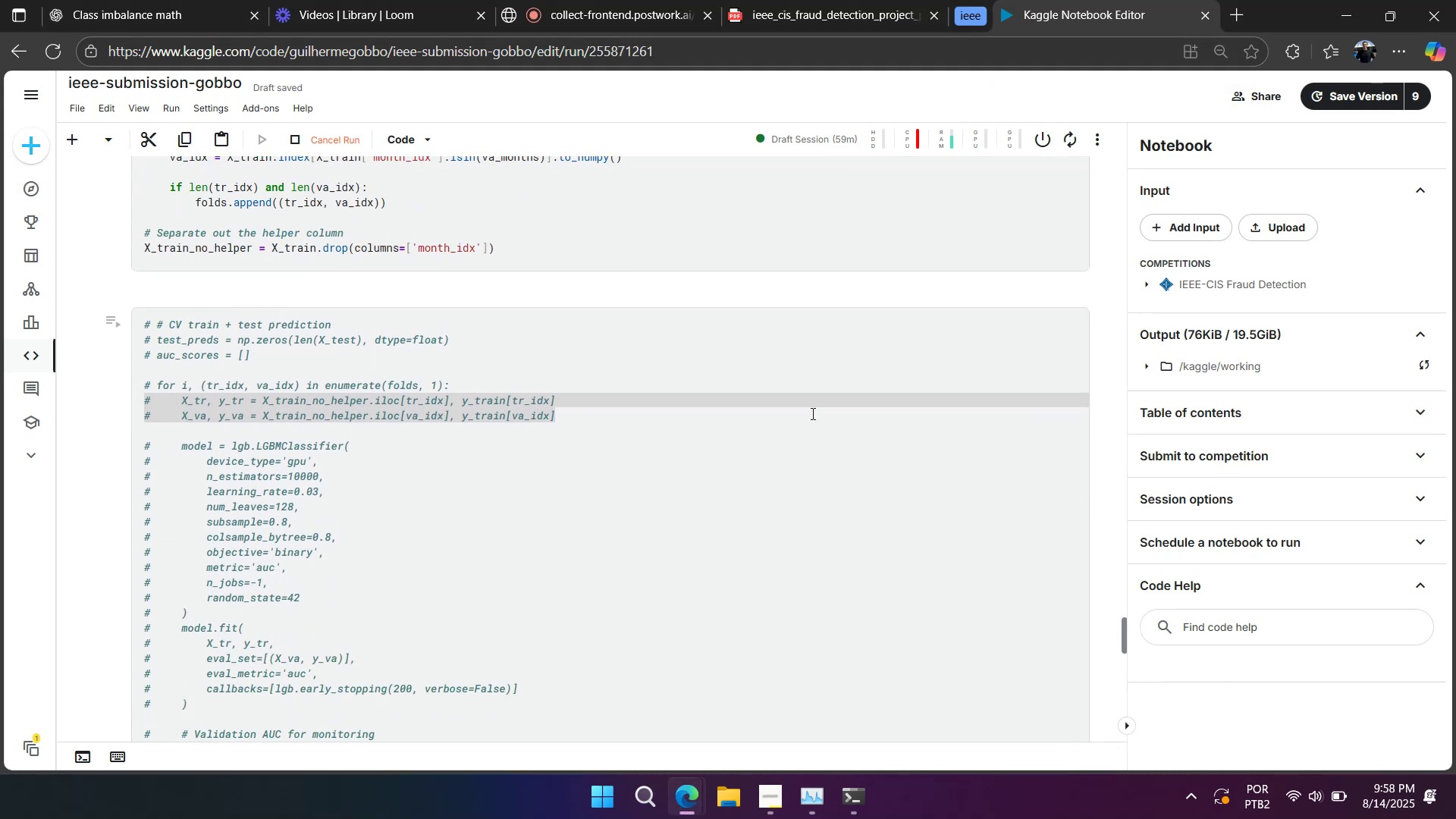 
scroll: coordinate [789, 388], scroll_direction: down, amount: 43.0
 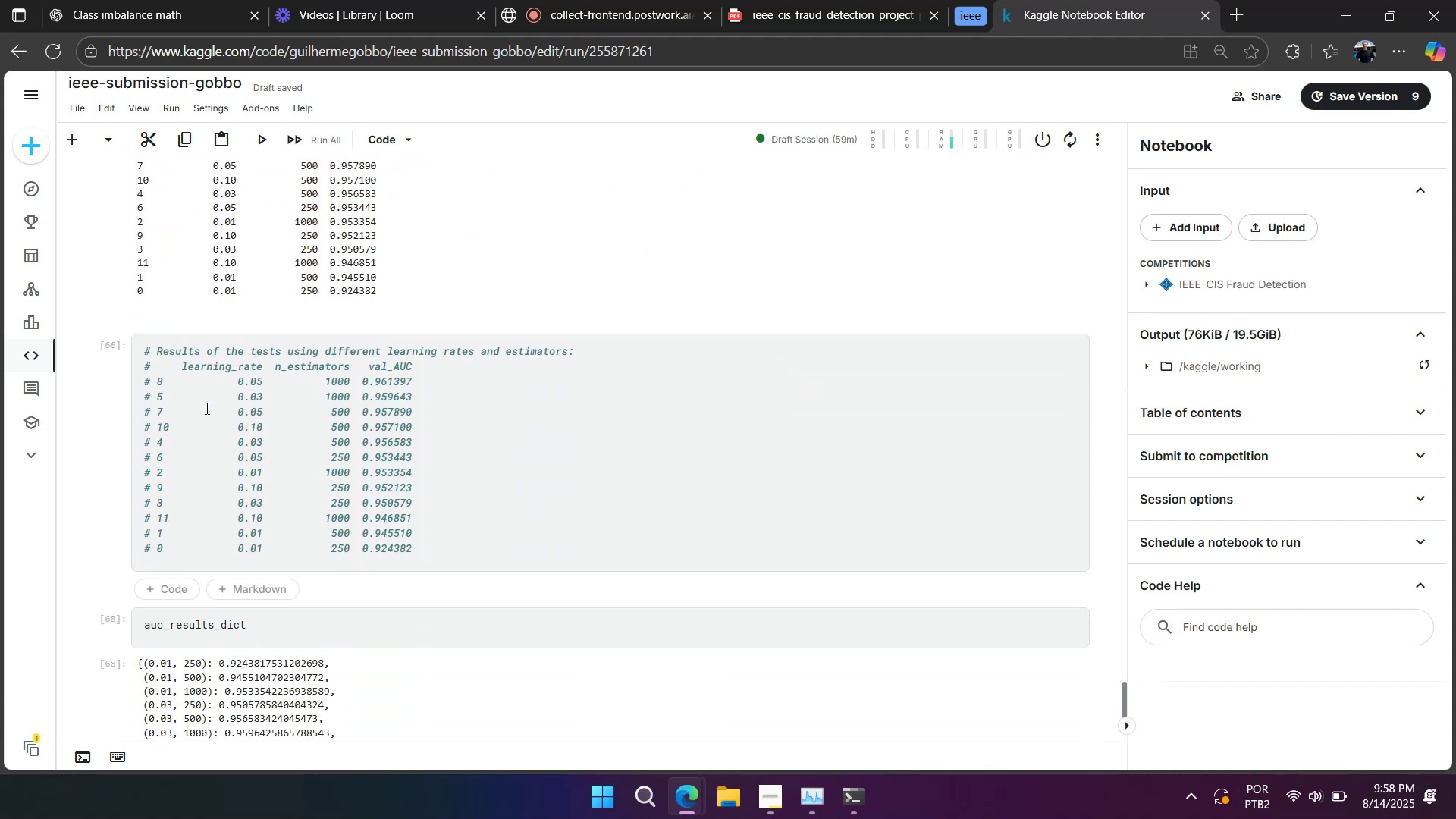 
wait(9.92)
 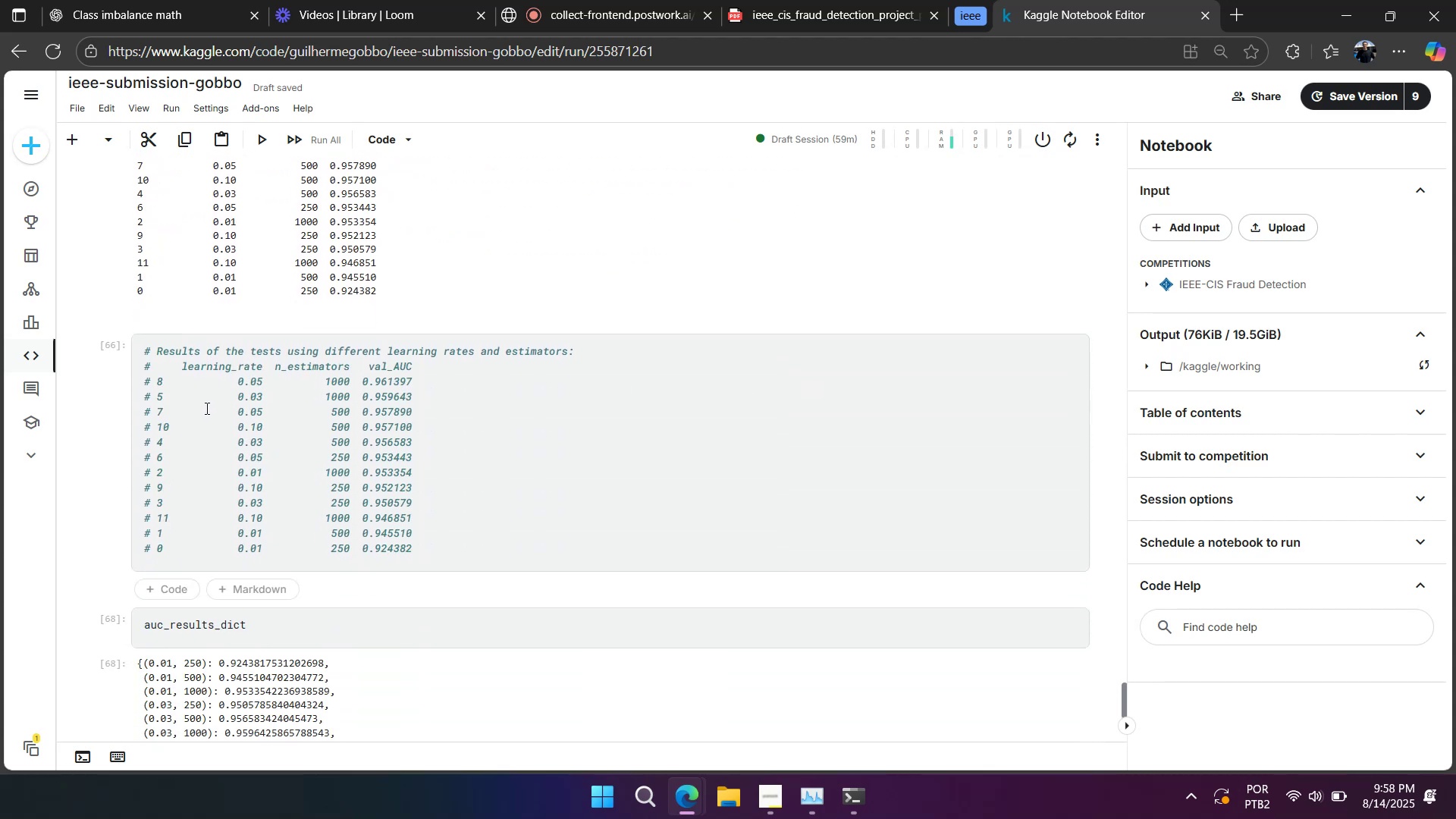 
scroll: coordinate [205, 406], scroll_direction: down, amount: 4.0
 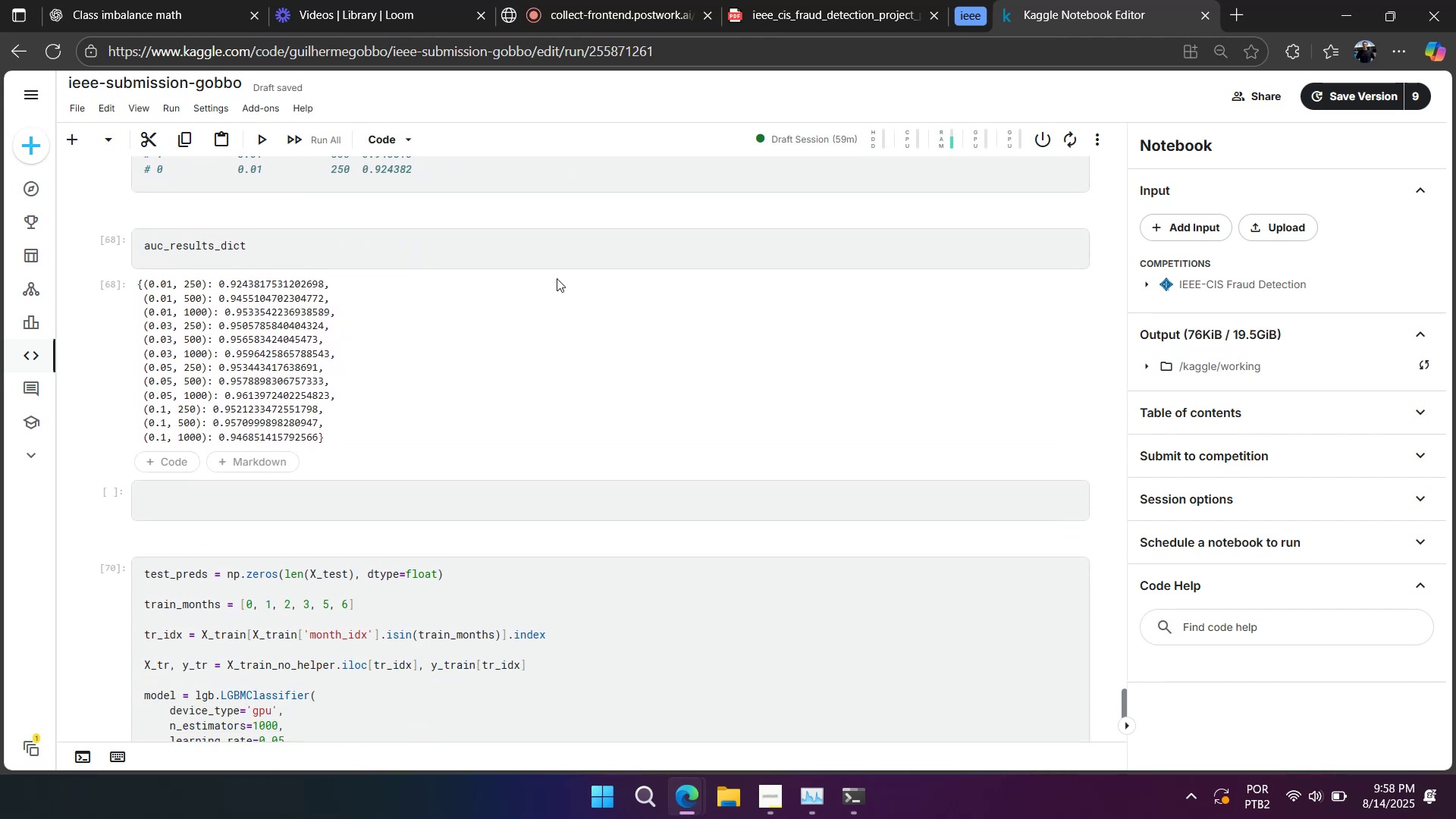 
double_click([590, 259])
 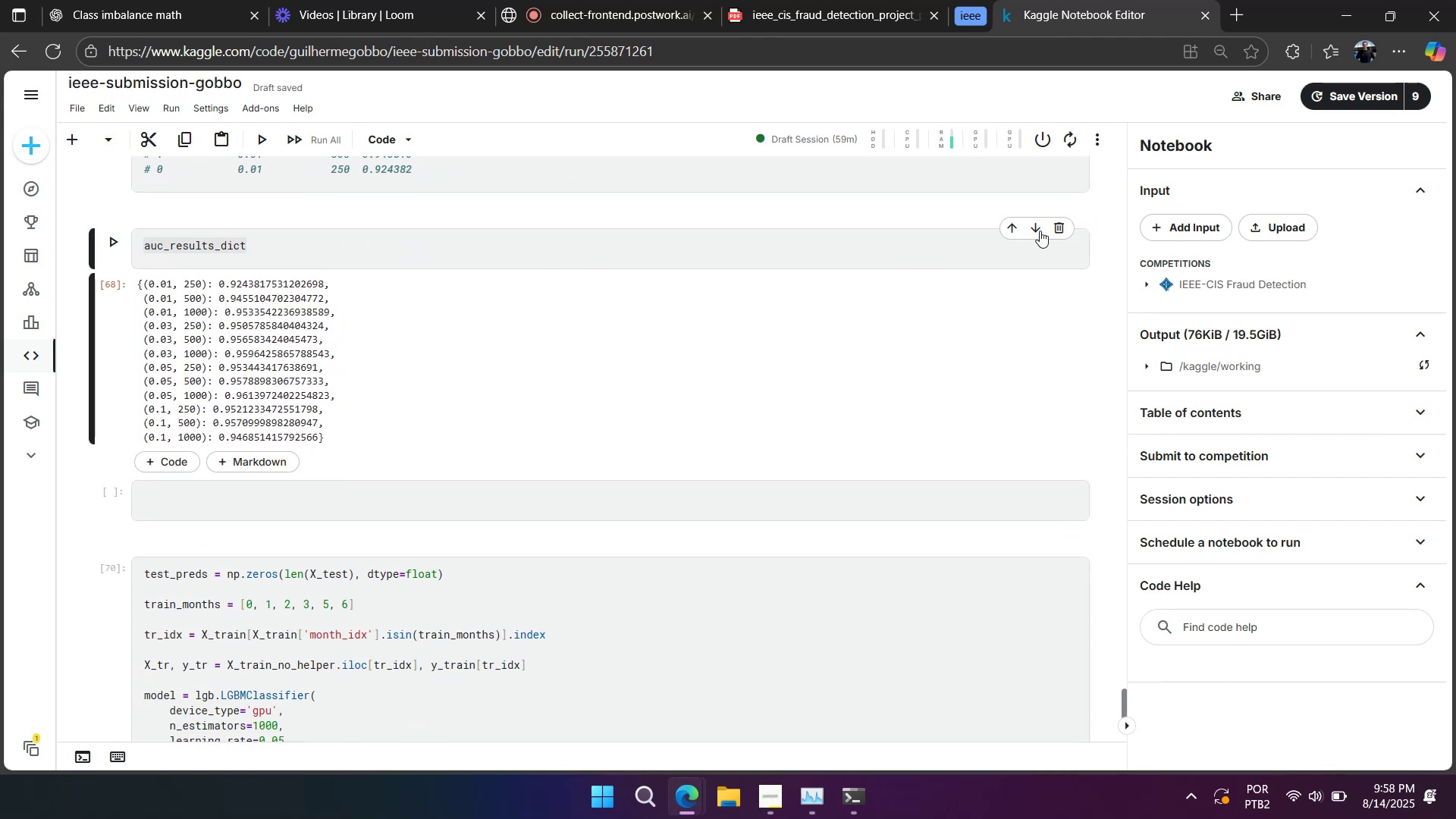 
left_click([1053, 225])
 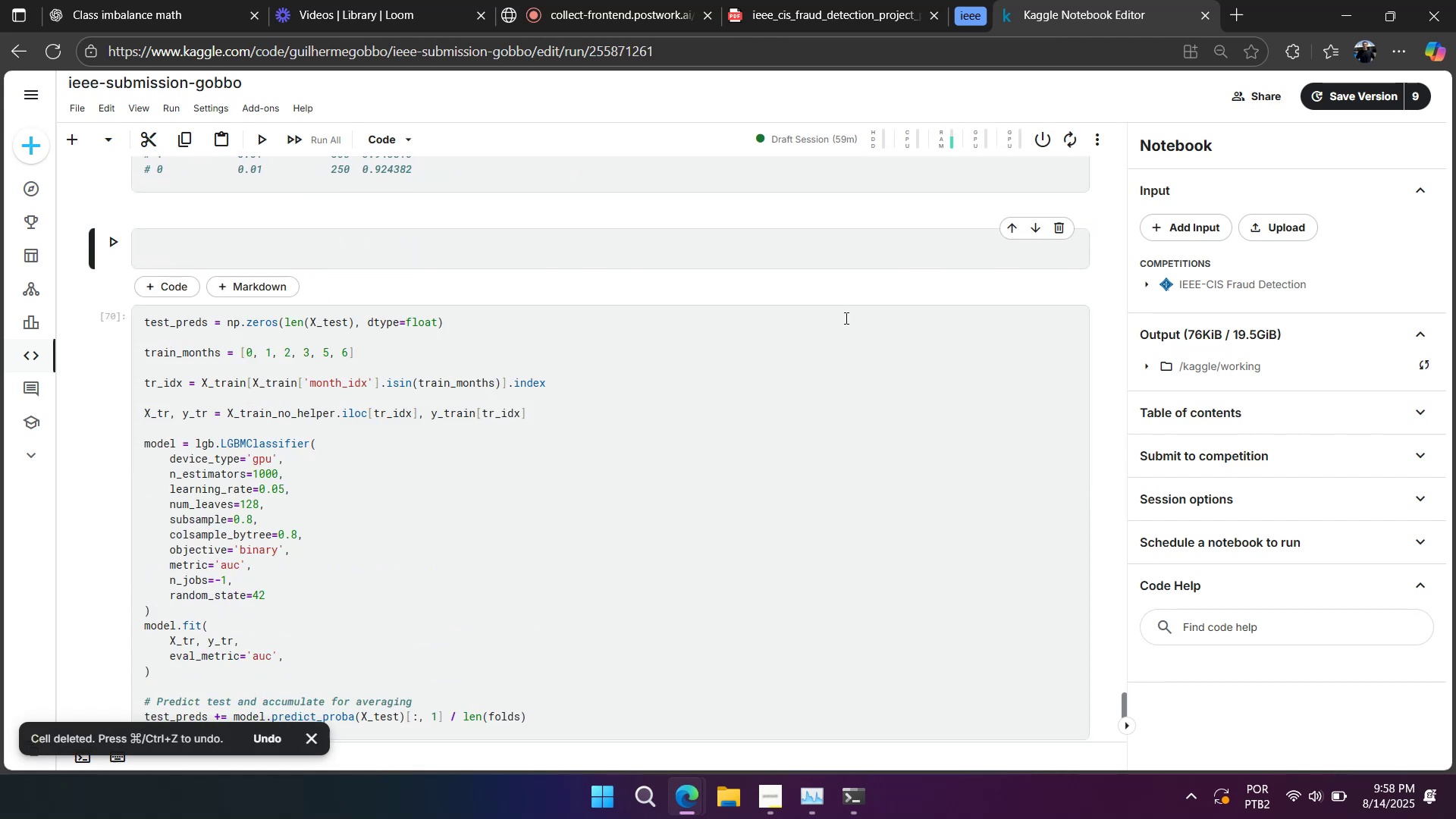 
scroll: coordinate [721, 360], scroll_direction: up, amount: 4.0
 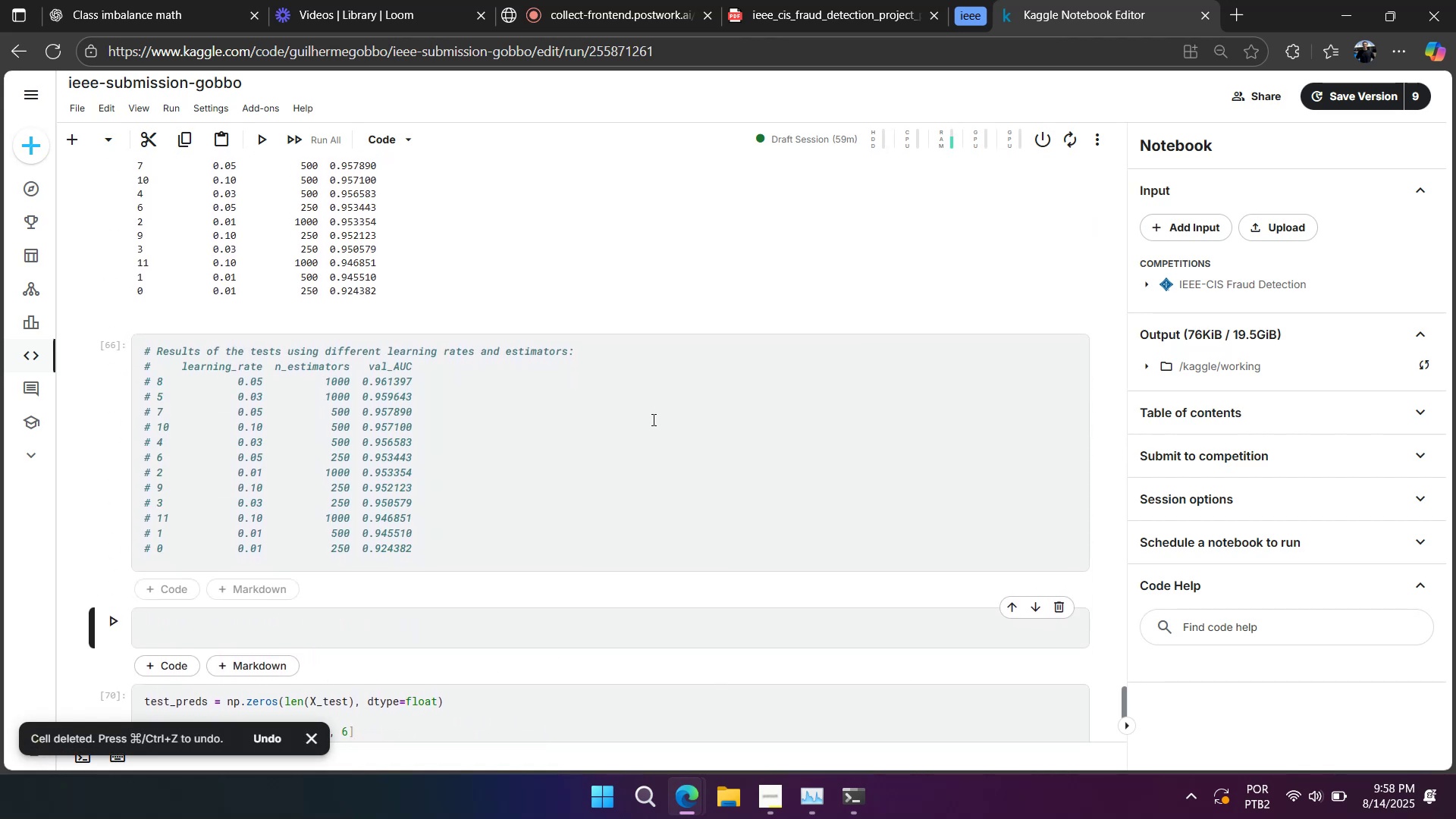 
key(Control+A)
 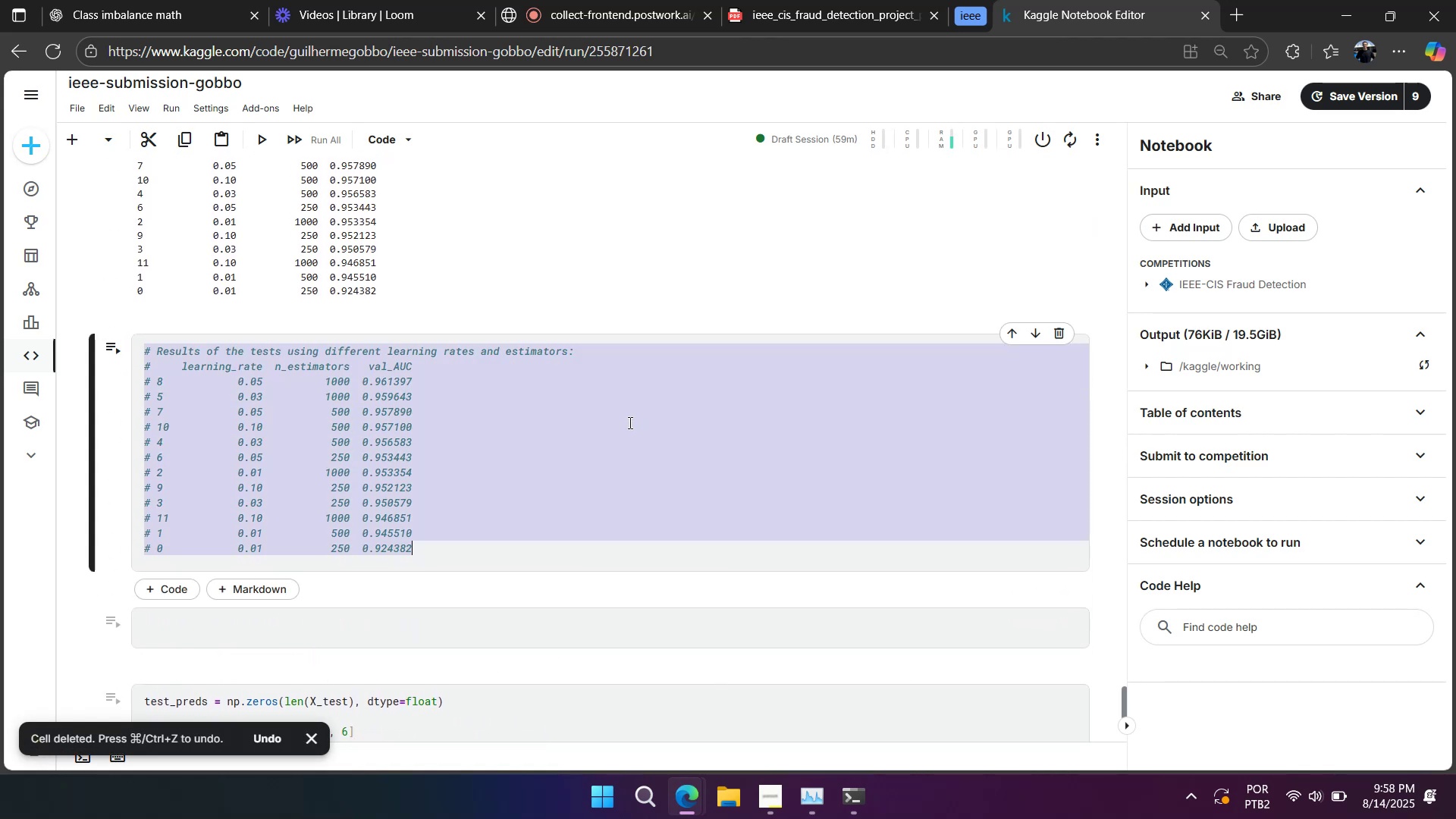 
key(Control+C)
 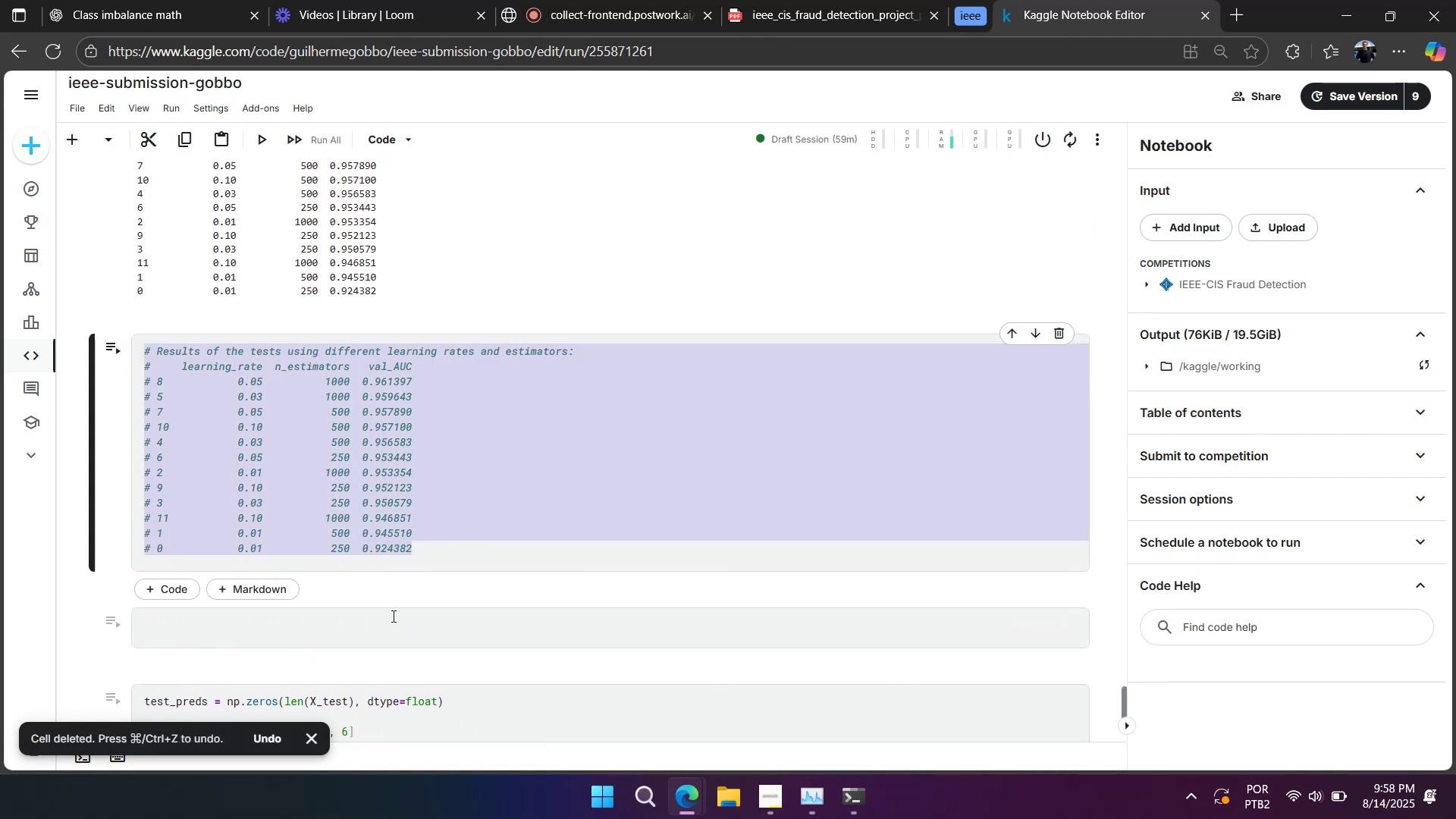 
left_click([390, 623])
 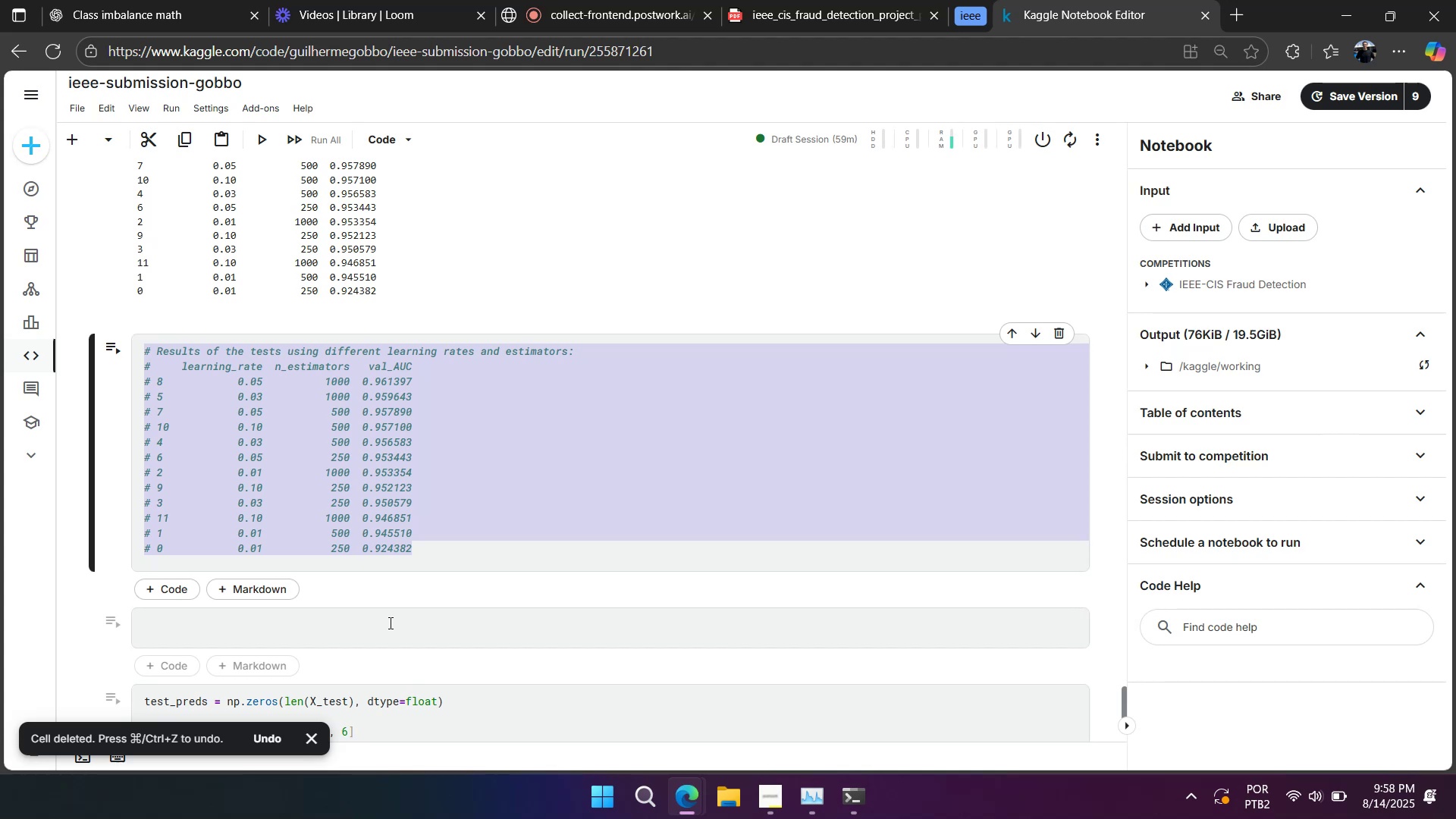 
key(Control+V)
 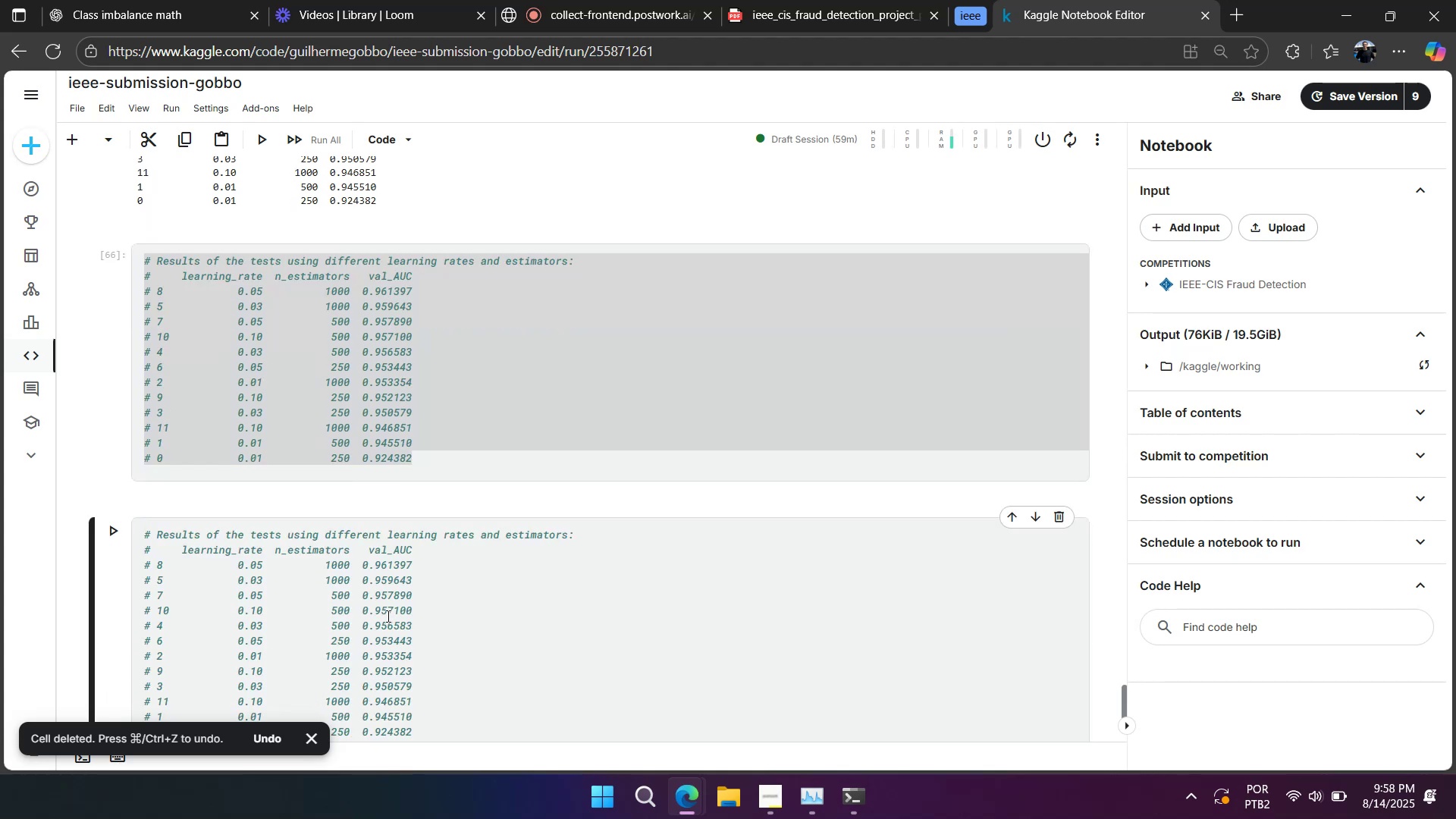 
scroll: coordinate [399, 715], scroll_direction: down, amount: 2.0
 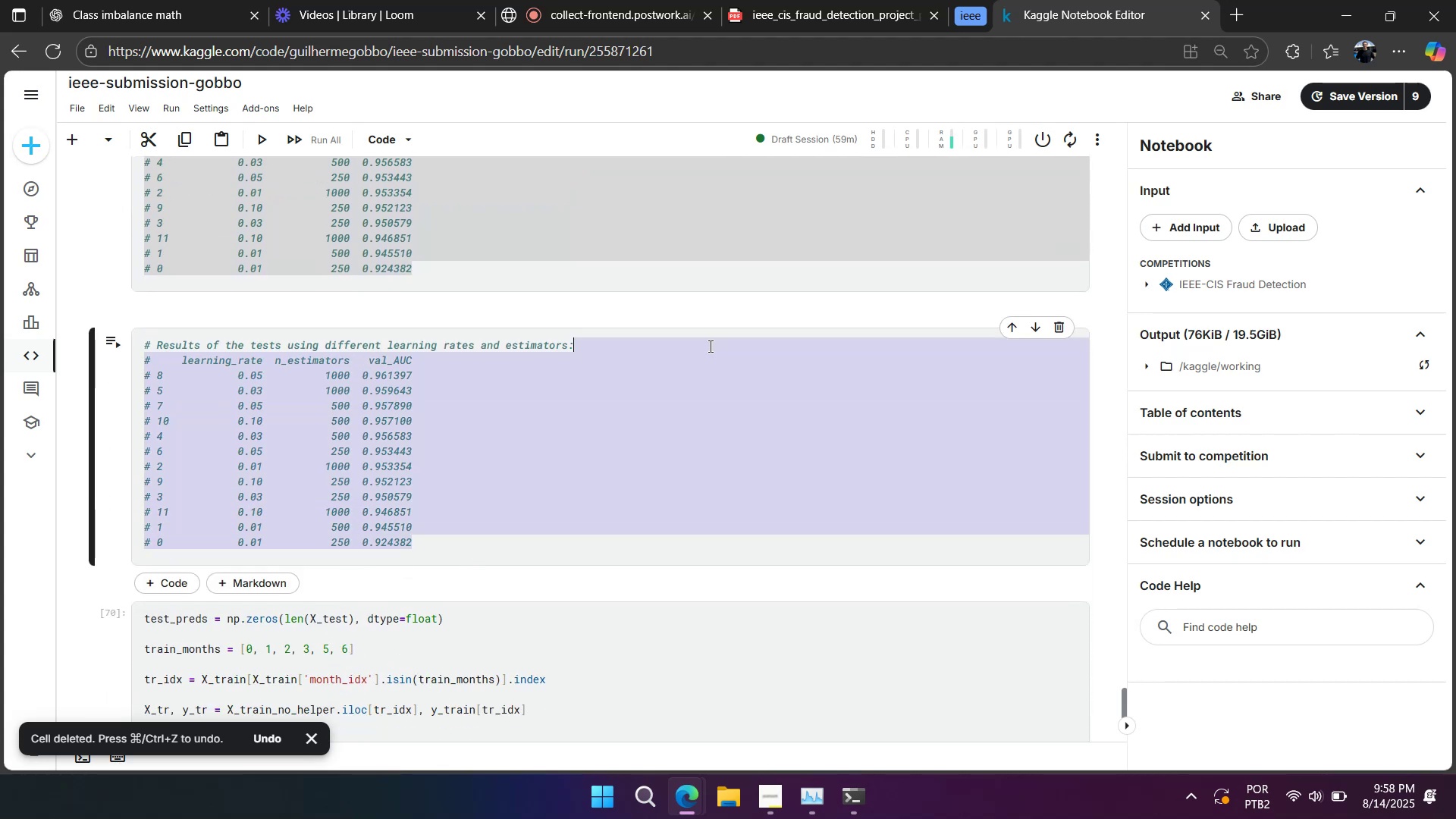 
key(Backspace)
 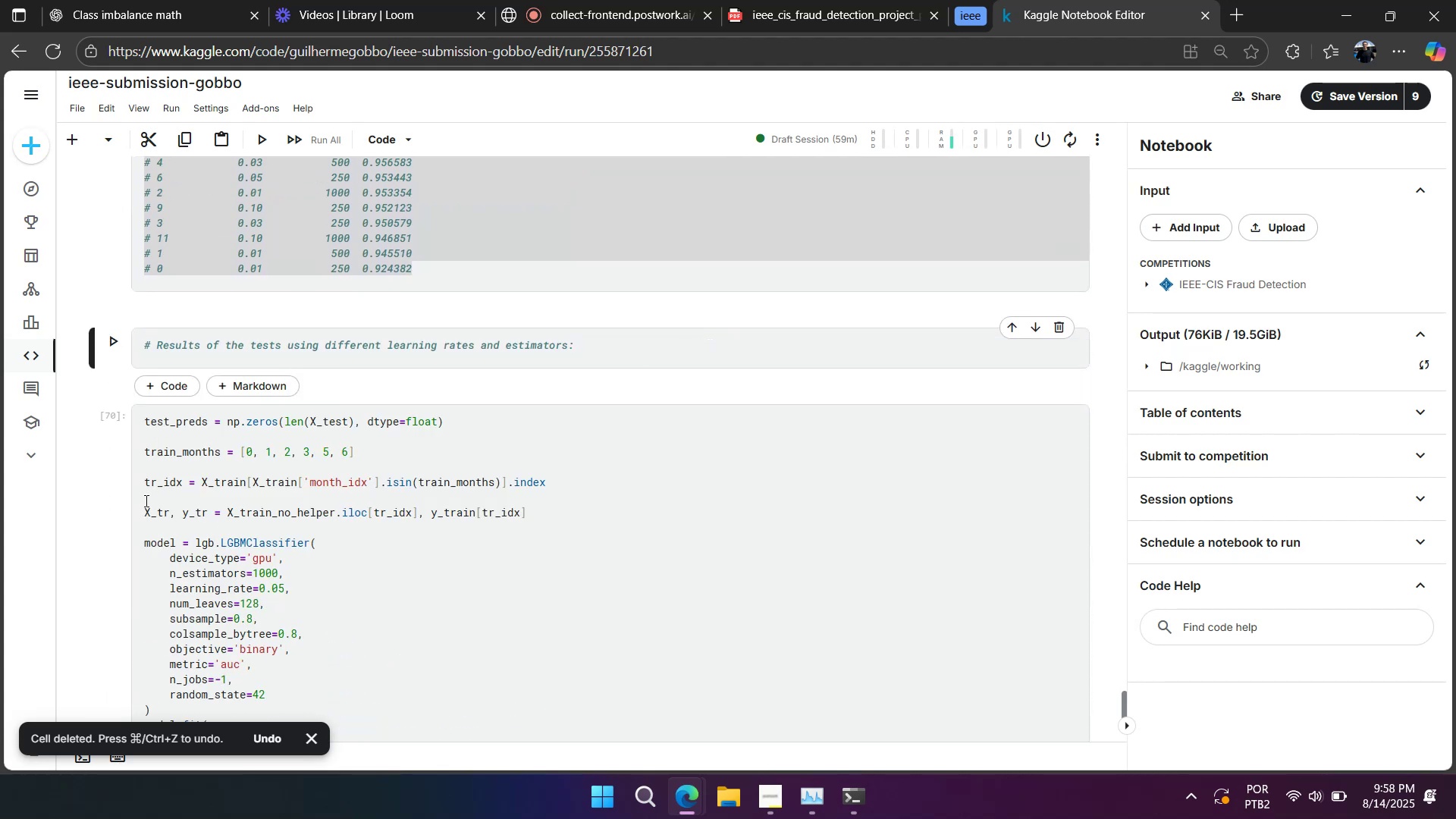 
left_click([107, 504])
 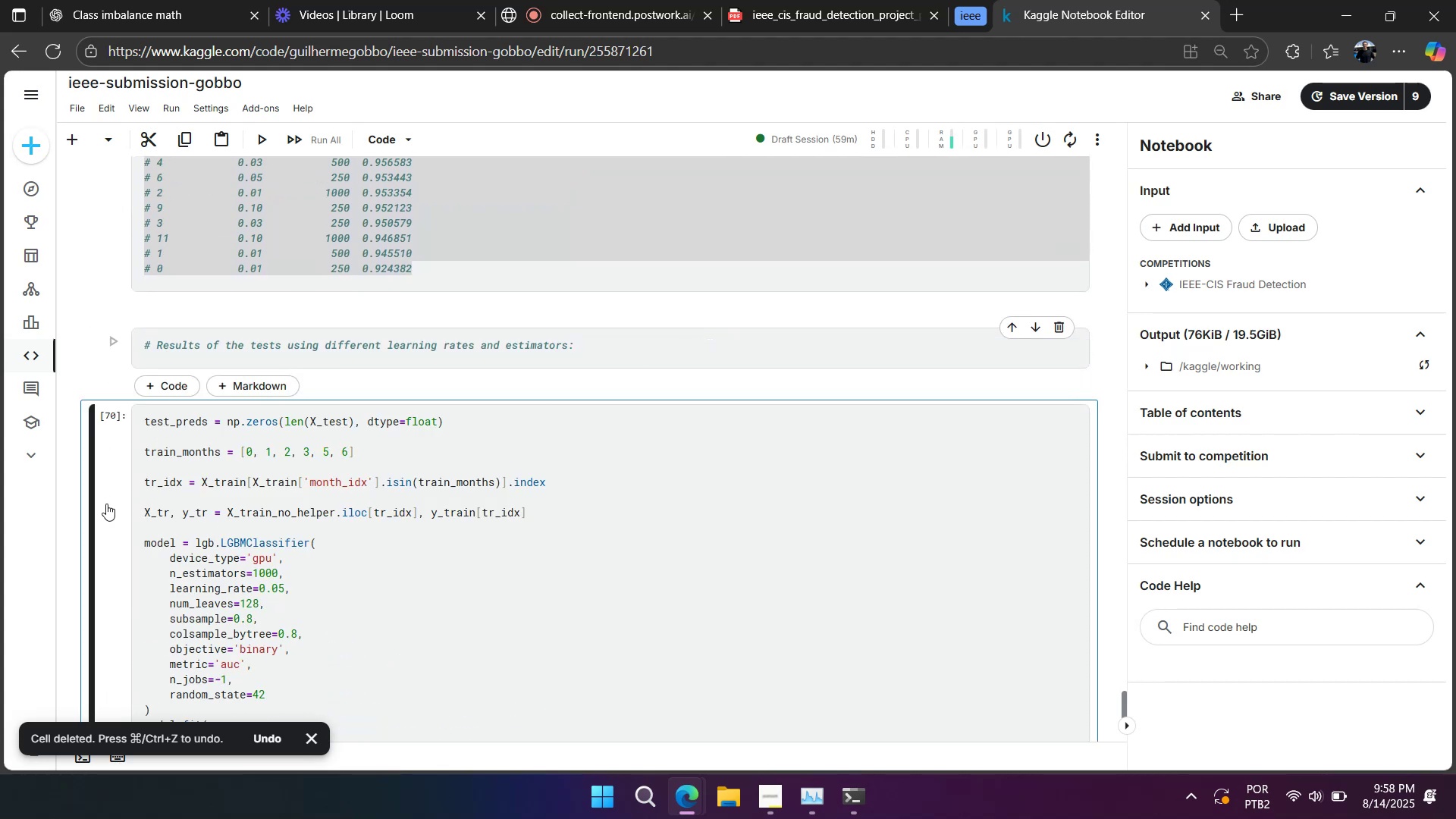 
key(A)
 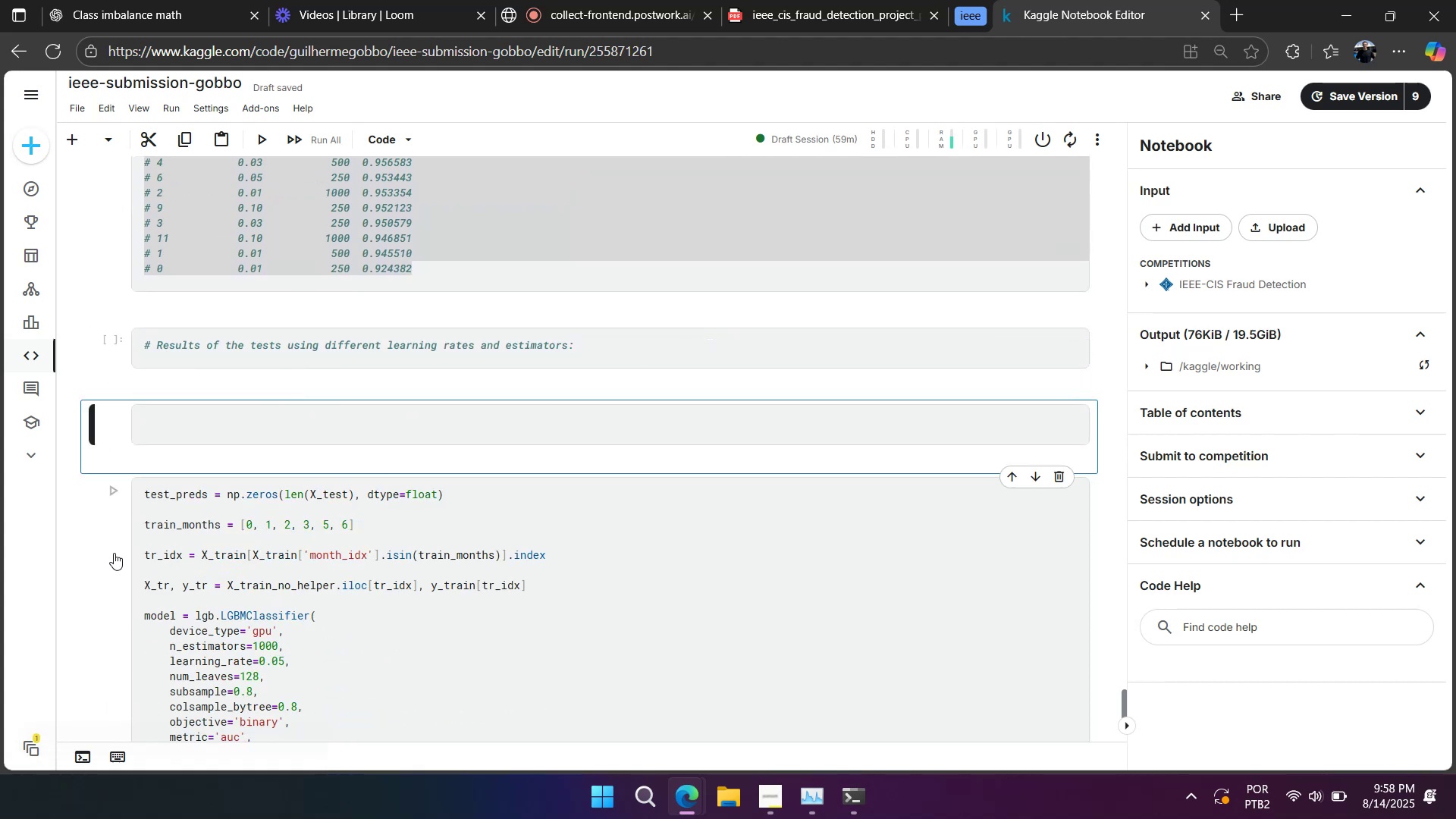 
left_click([114, 558])
 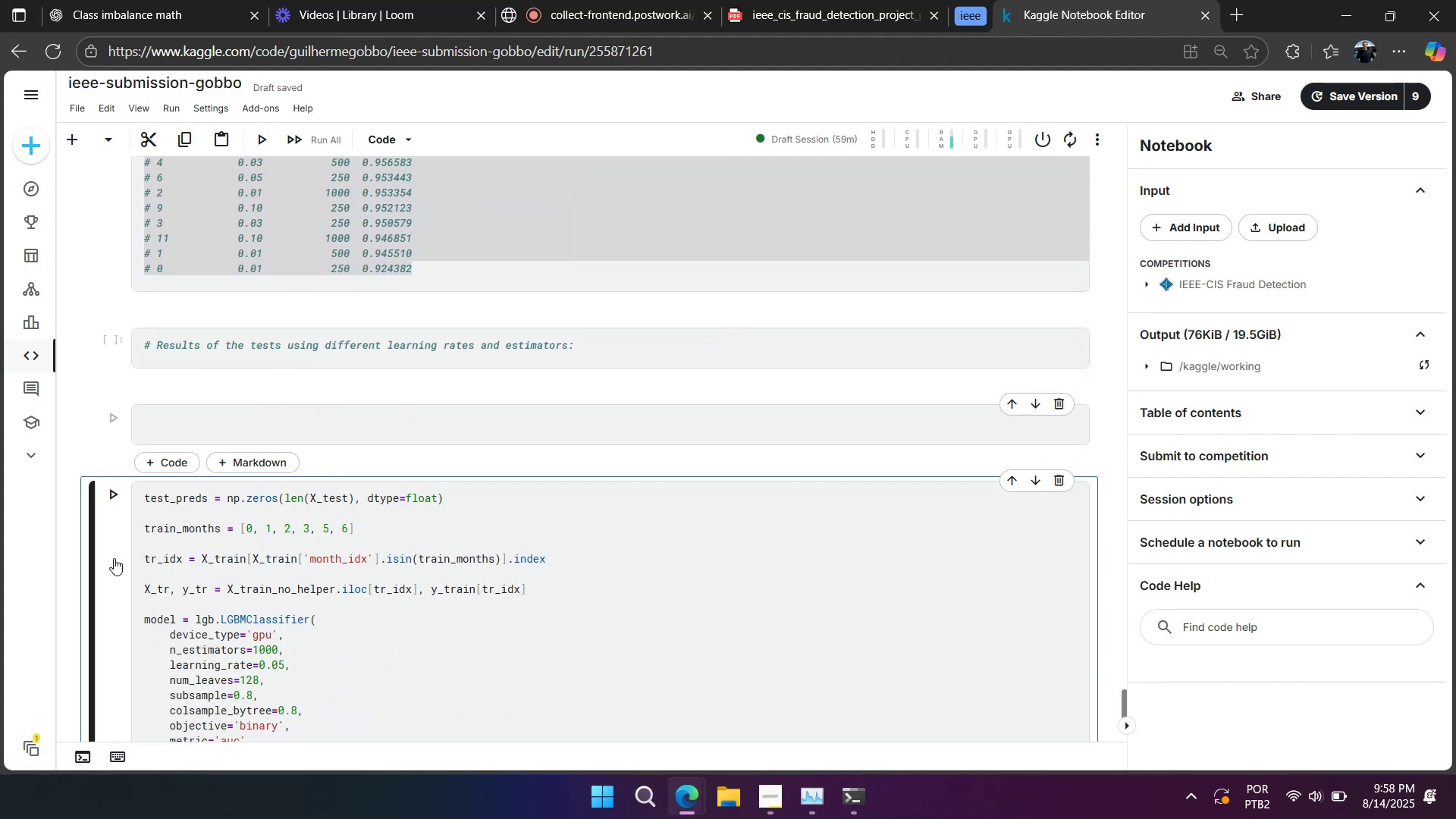 
type(aa)
 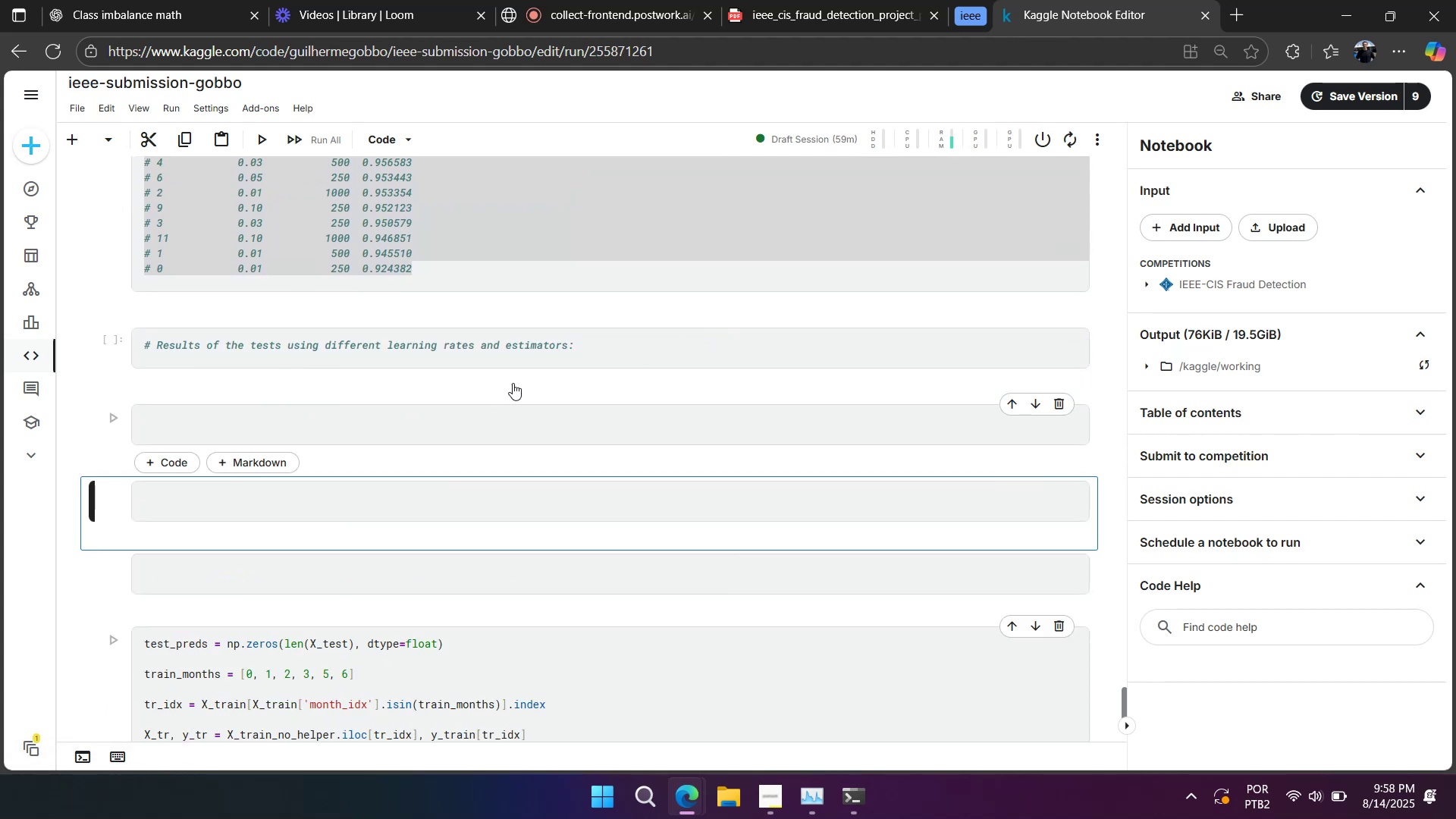 
left_click([592, 351])
 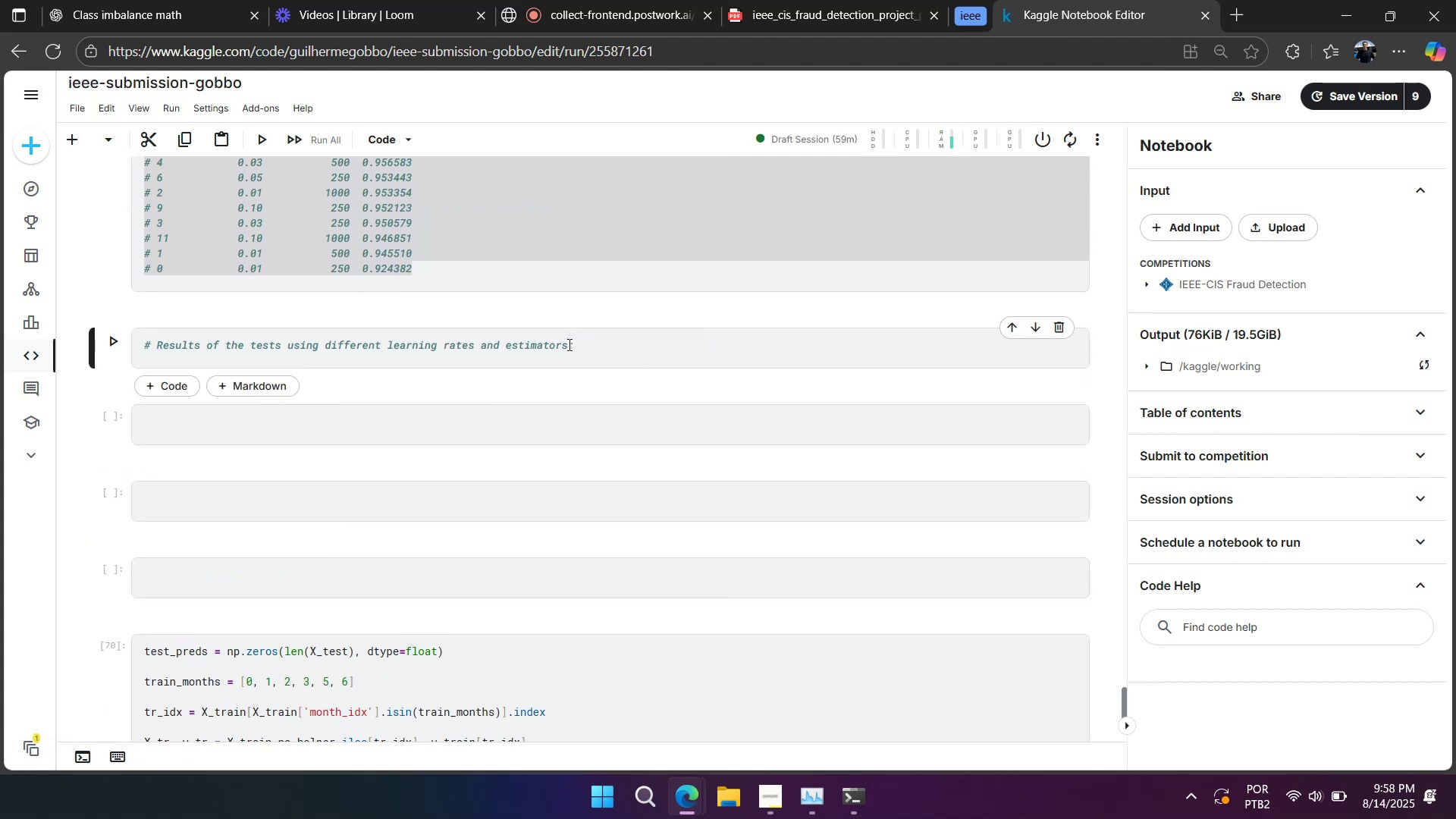 
type( (RESAMP)
key(Backspace)
key(Backspace)
key(Backspace)
key(Backspace)
key(Backspace)
type(SMOTE)
 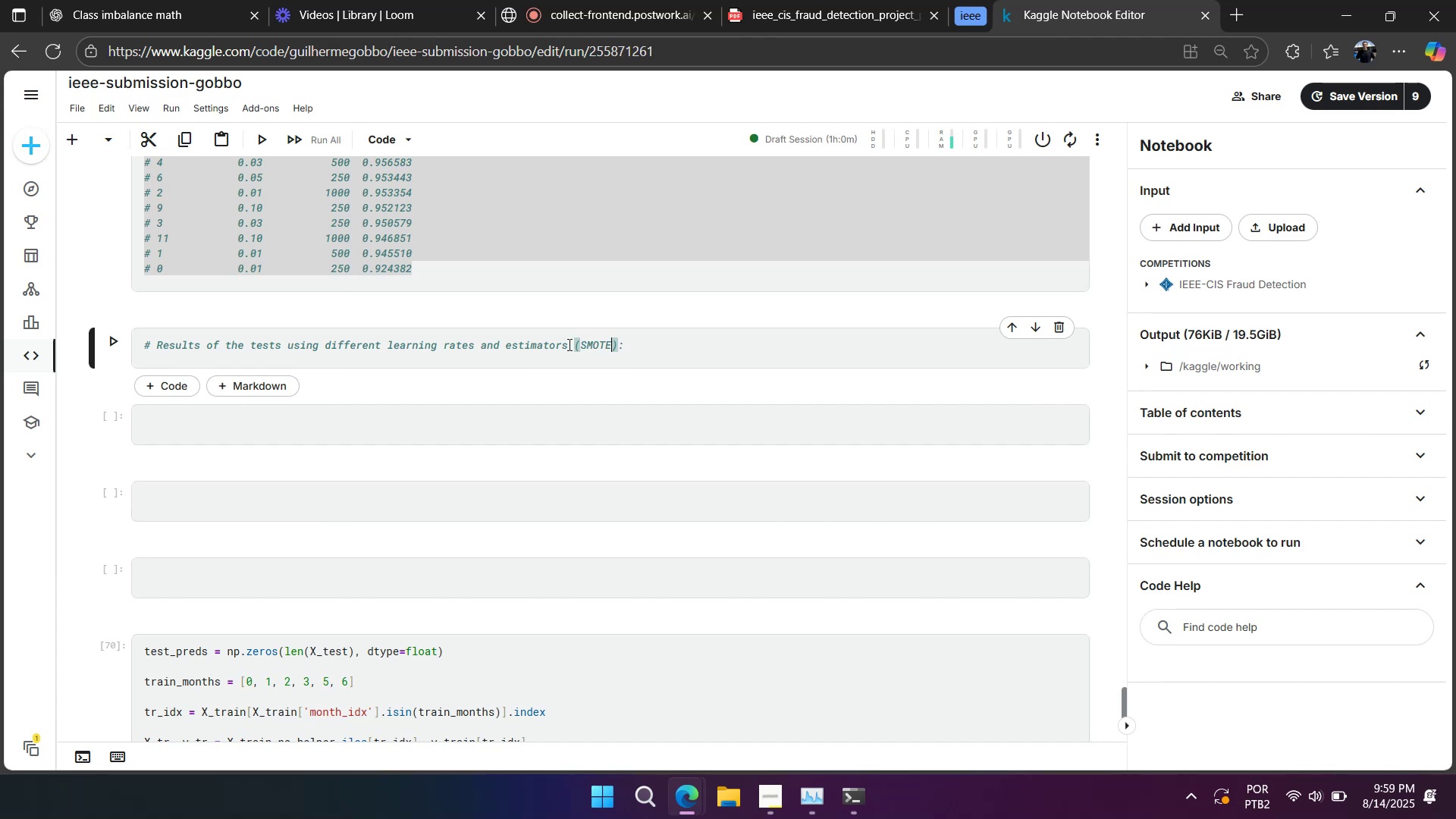 
right_click([711, 342])
 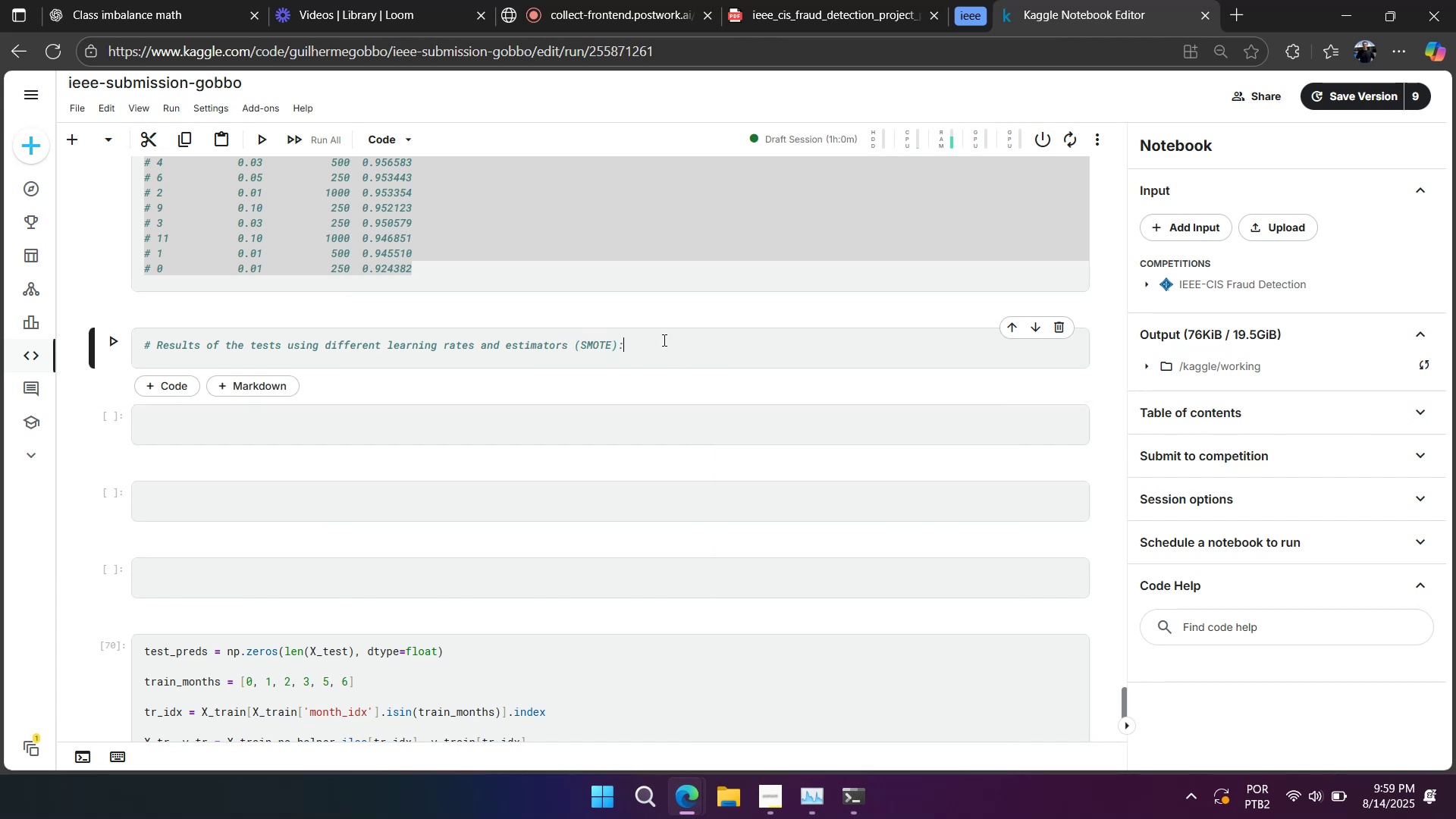 
scroll: coordinate [659, 345], scroll_direction: up, amount: 3.0
 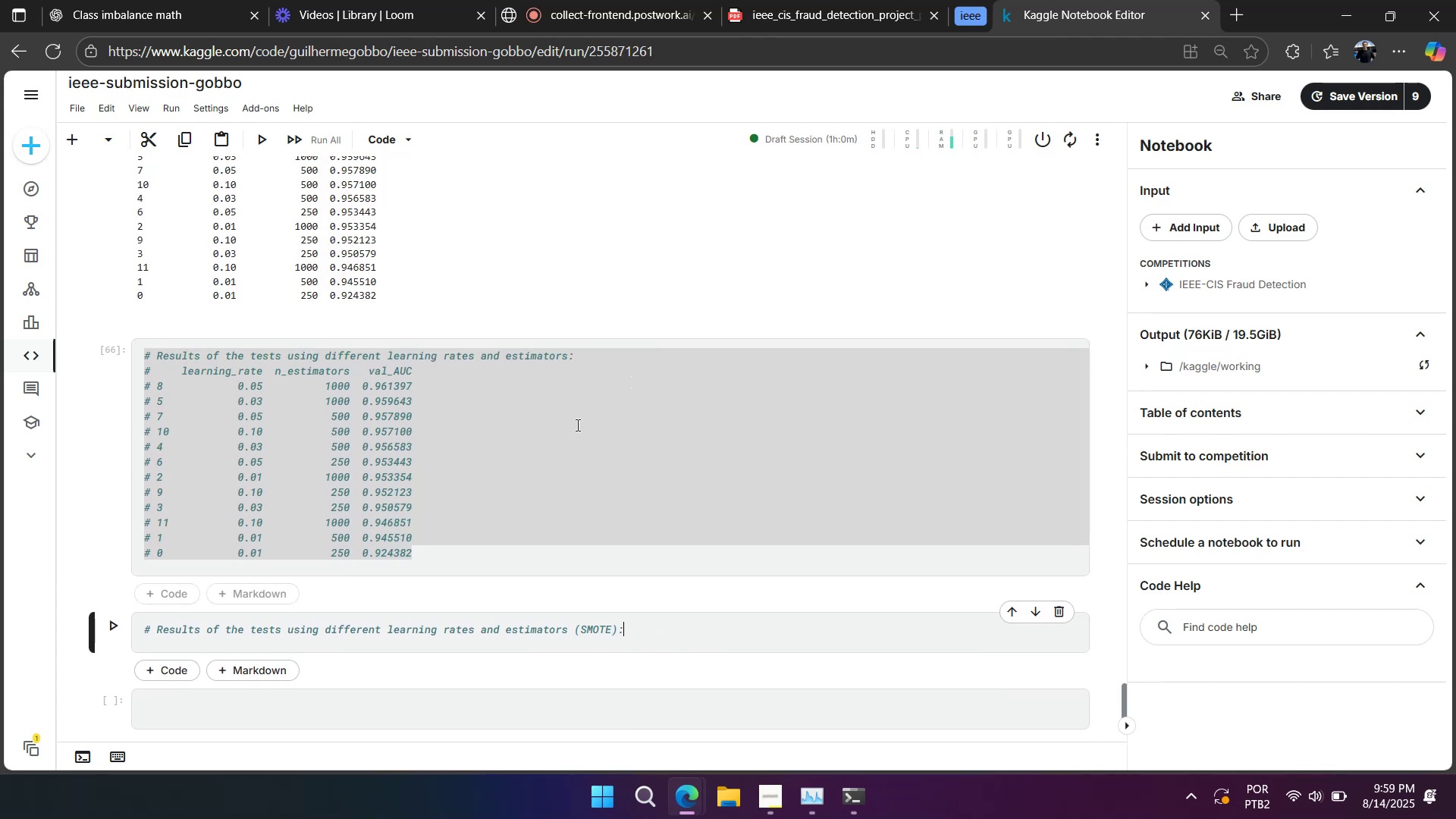 
left_click([573, 428])
 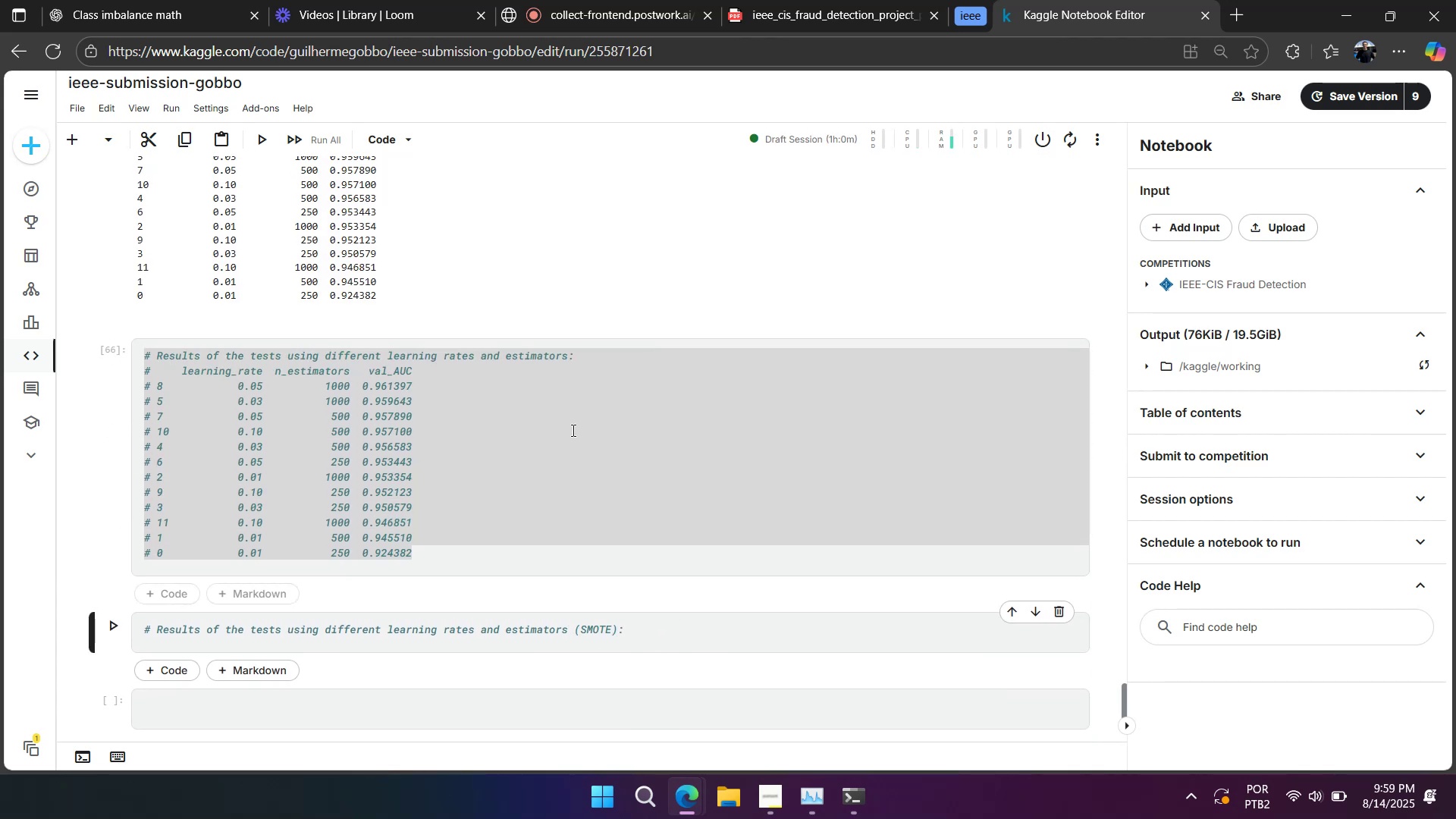 
scroll: coordinate [567, 437], scroll_direction: down, amount: 1.0
 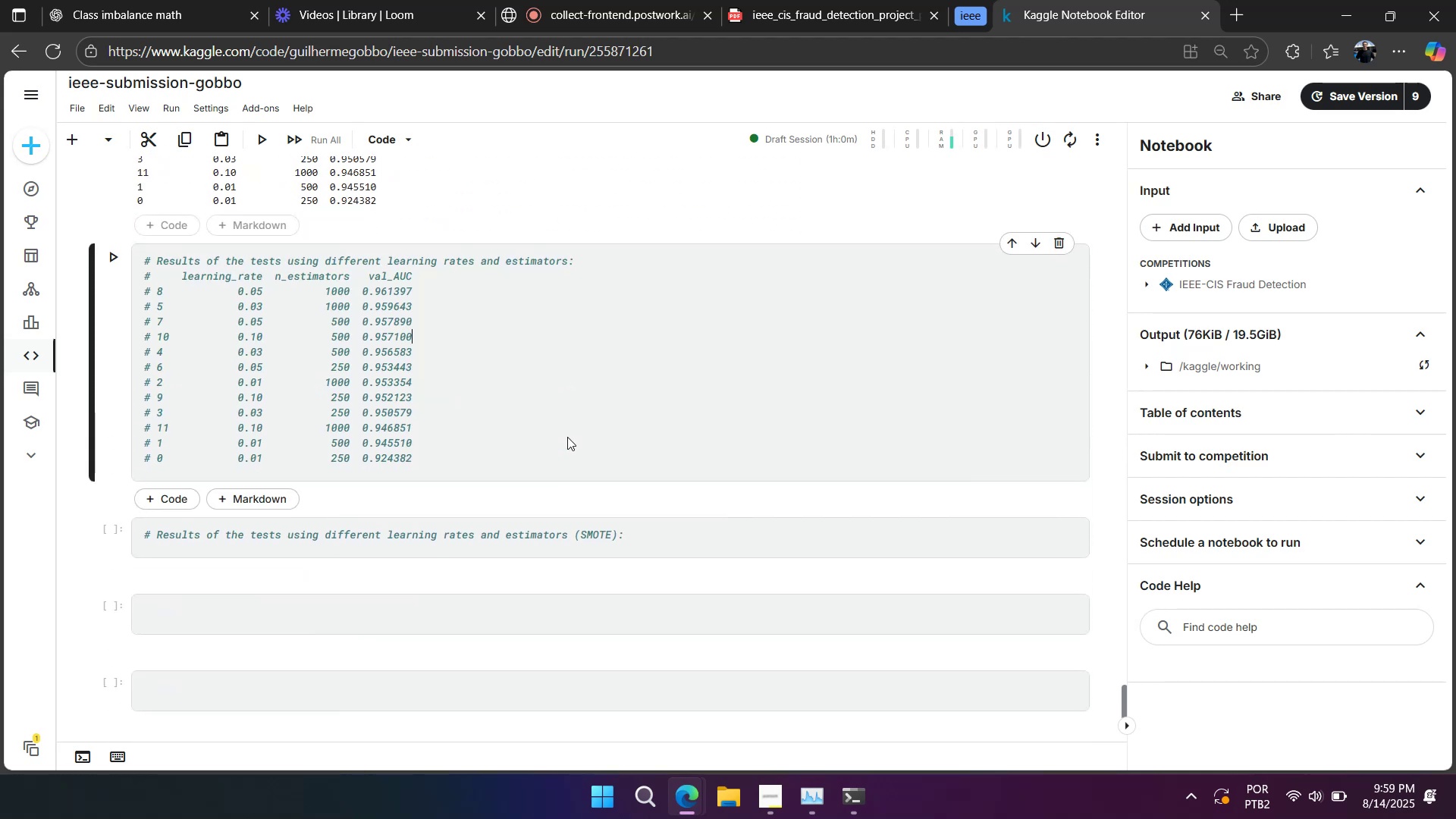 
scroll: coordinate [508, 445], scroll_direction: up, amount: 29.0
 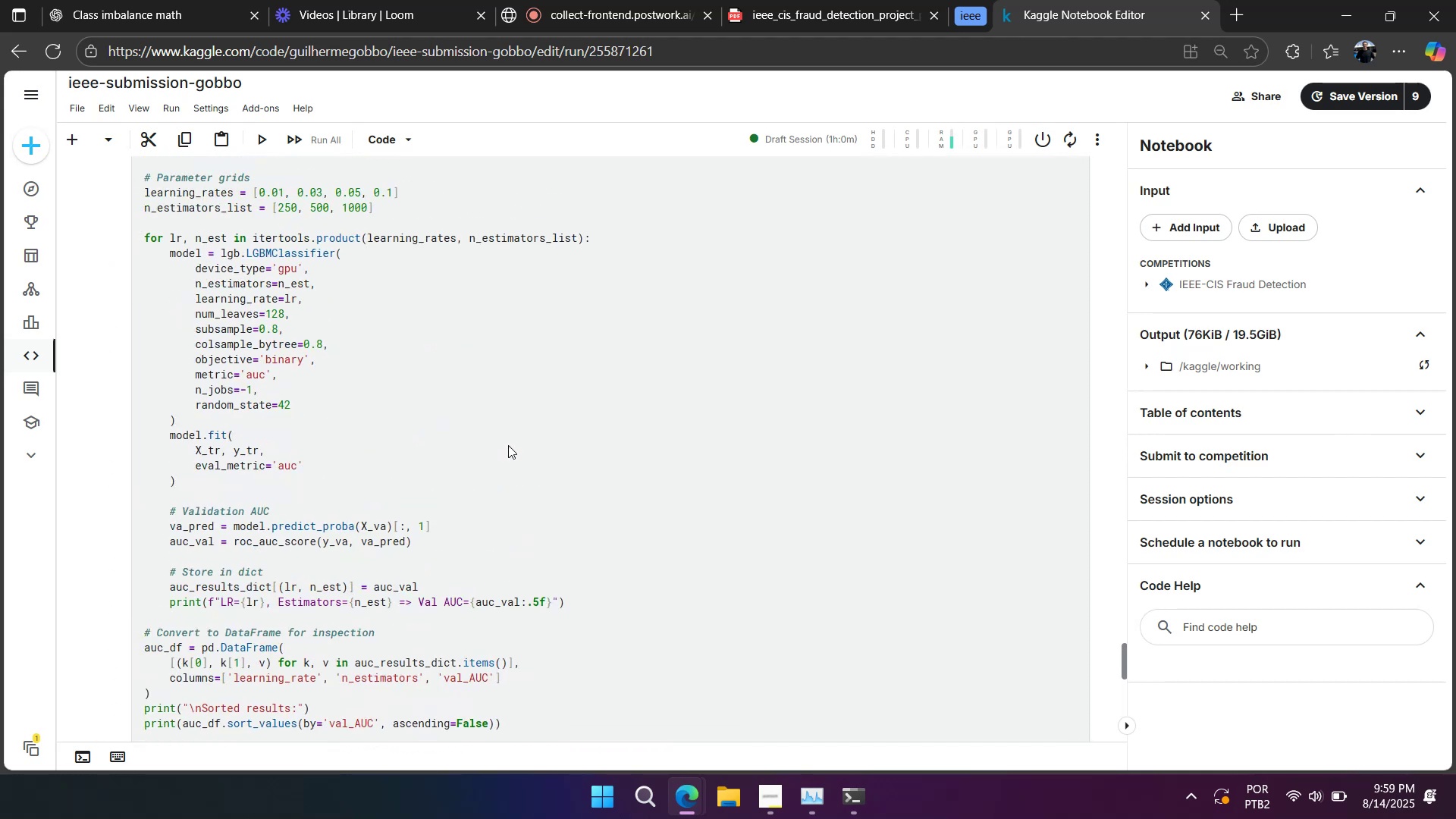 
wait(5.76)
 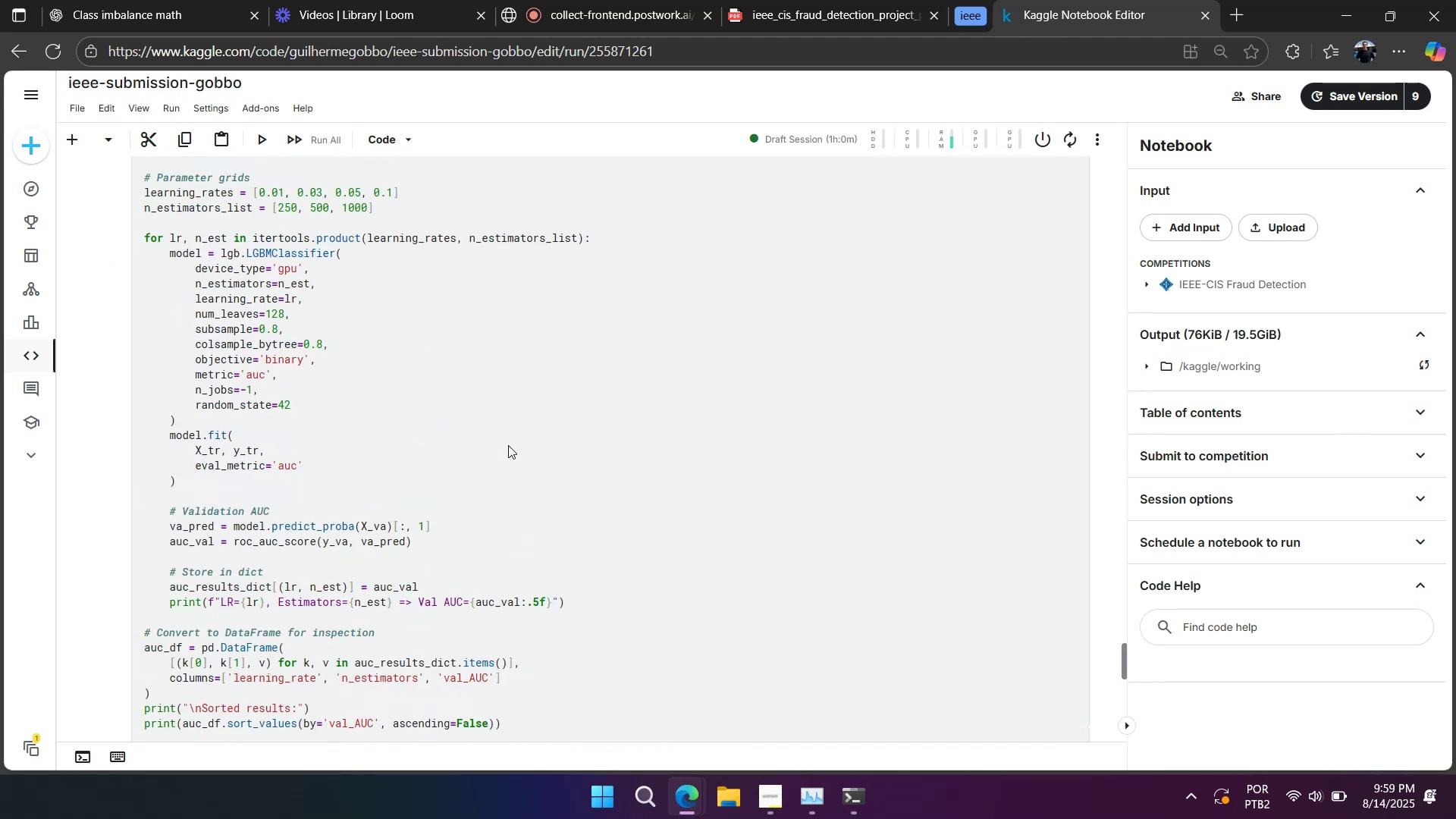 
scroll: coordinate [507, 445], scroll_direction: down, amount: 25.0
 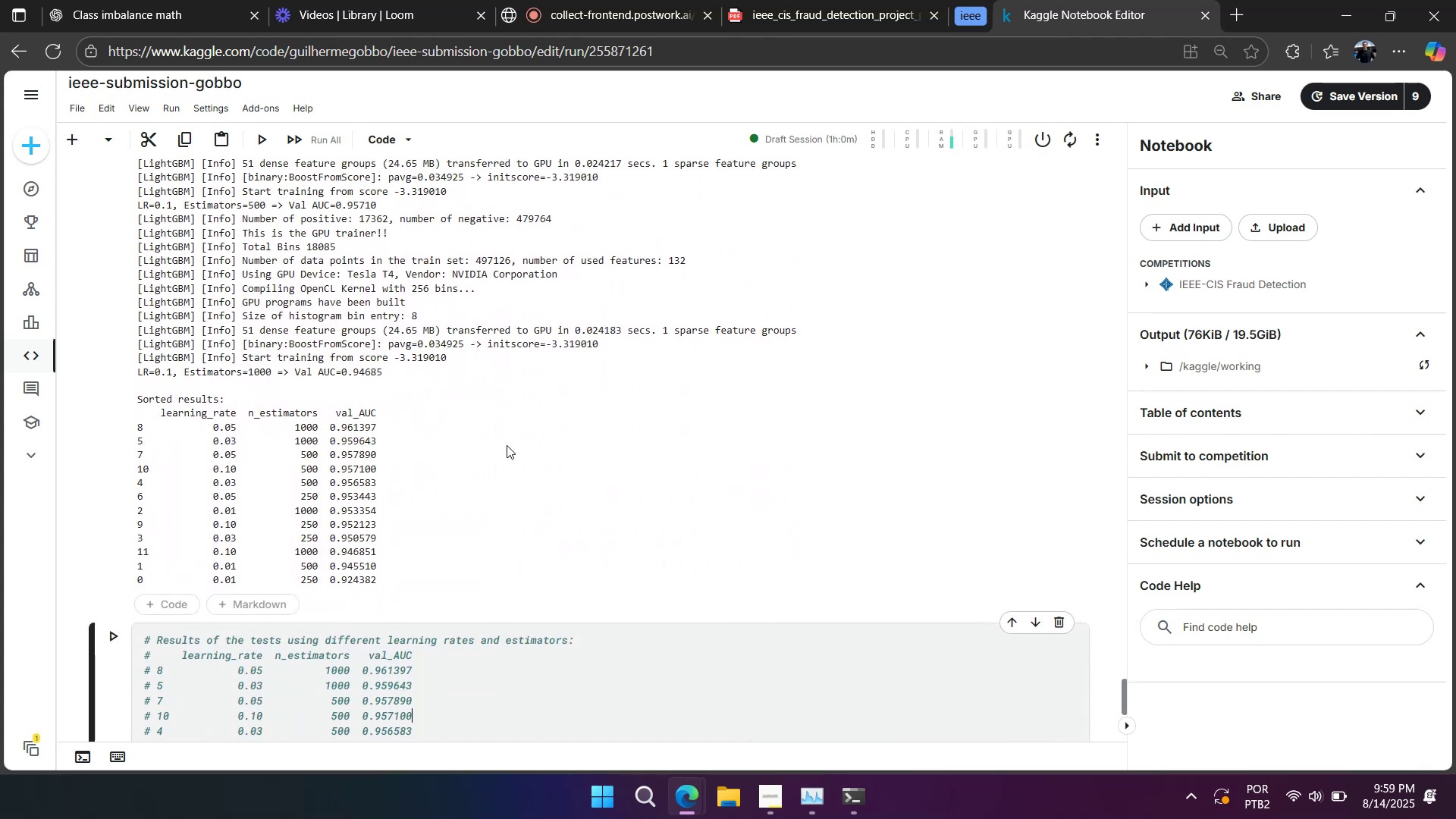 
scroll: coordinate [502, 444], scroll_direction: up, amount: 25.0
 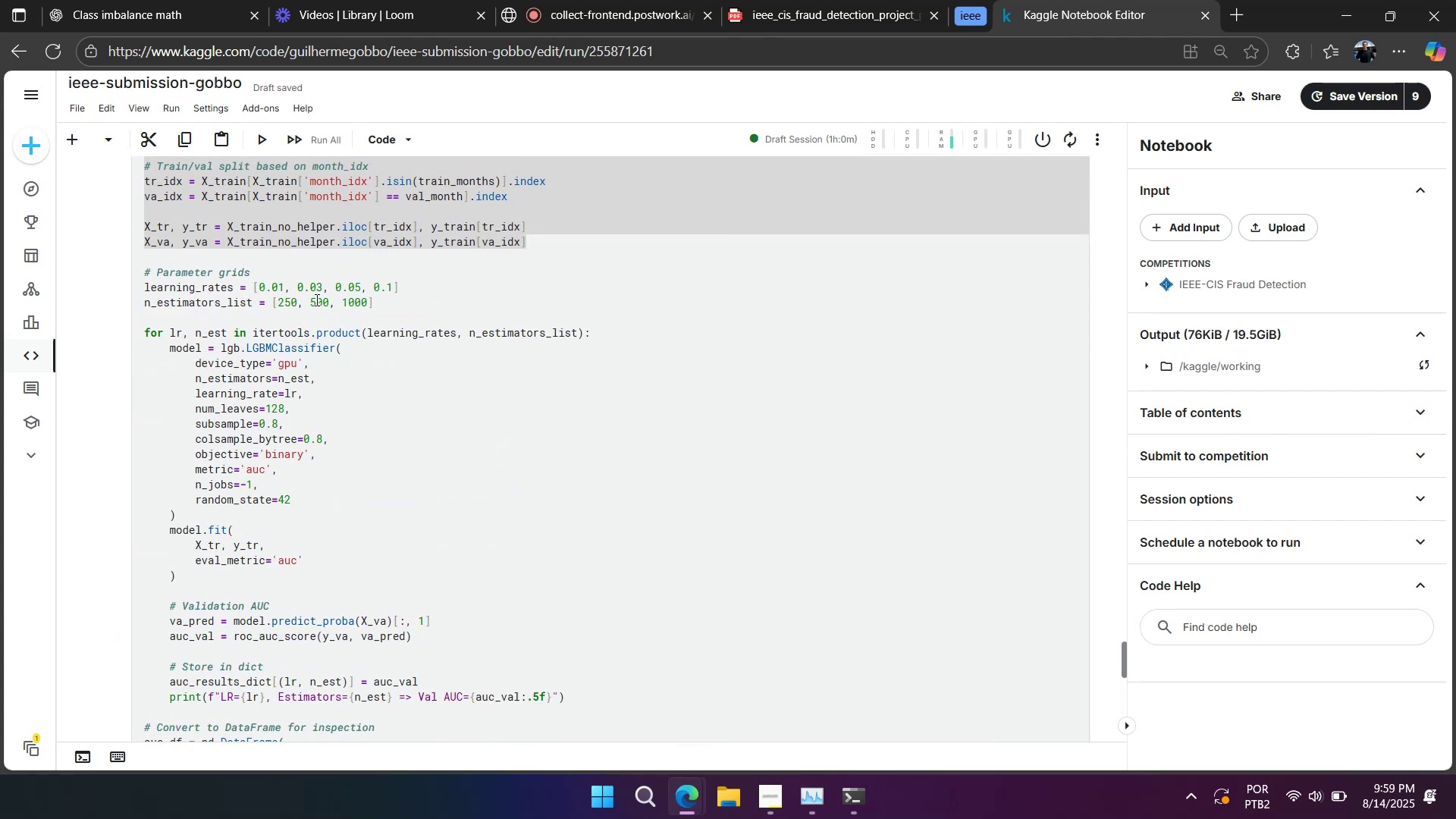 
double_click([315, 299])
 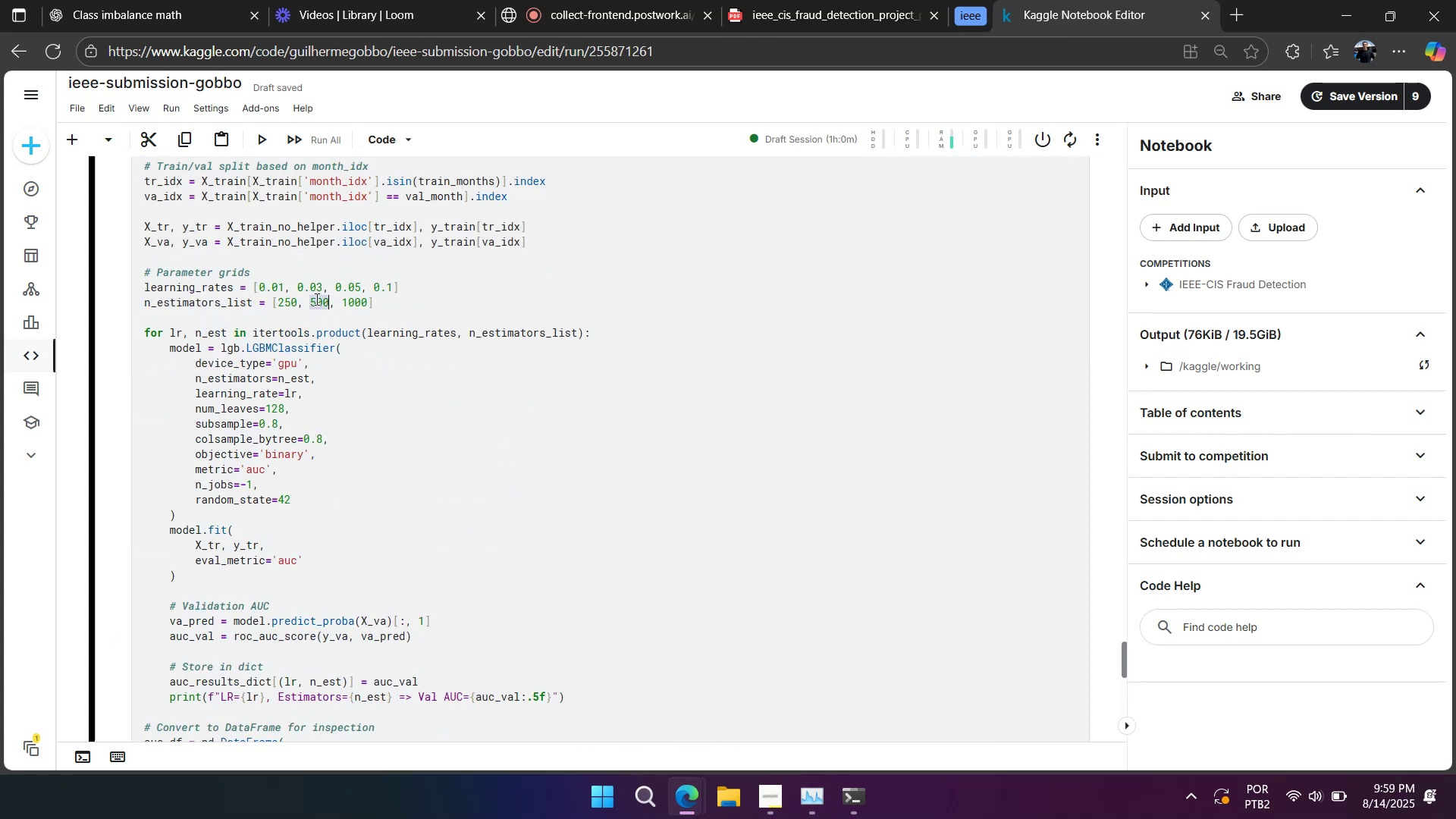 
key(Backspace)
 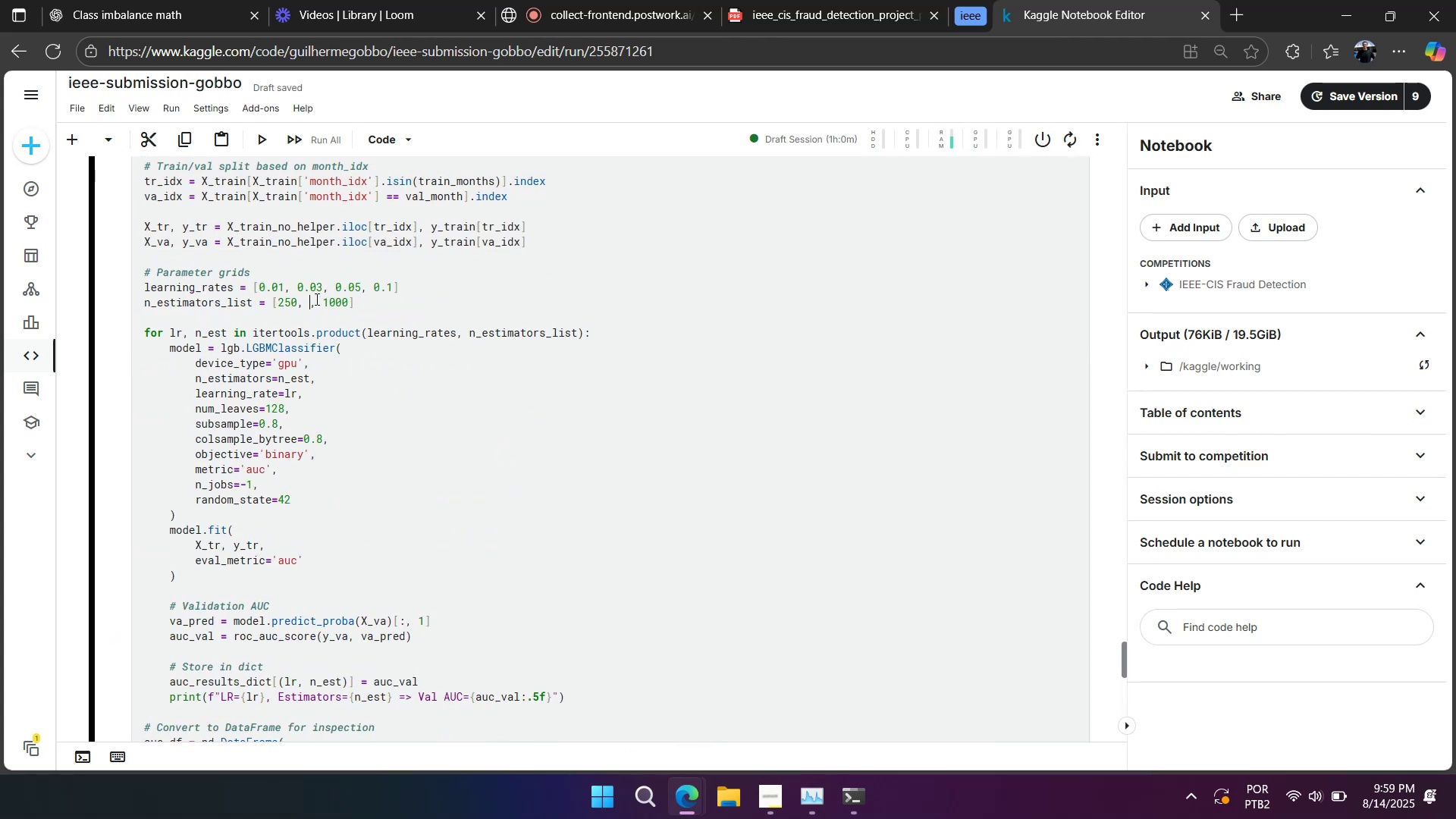 
key(Backspace)
 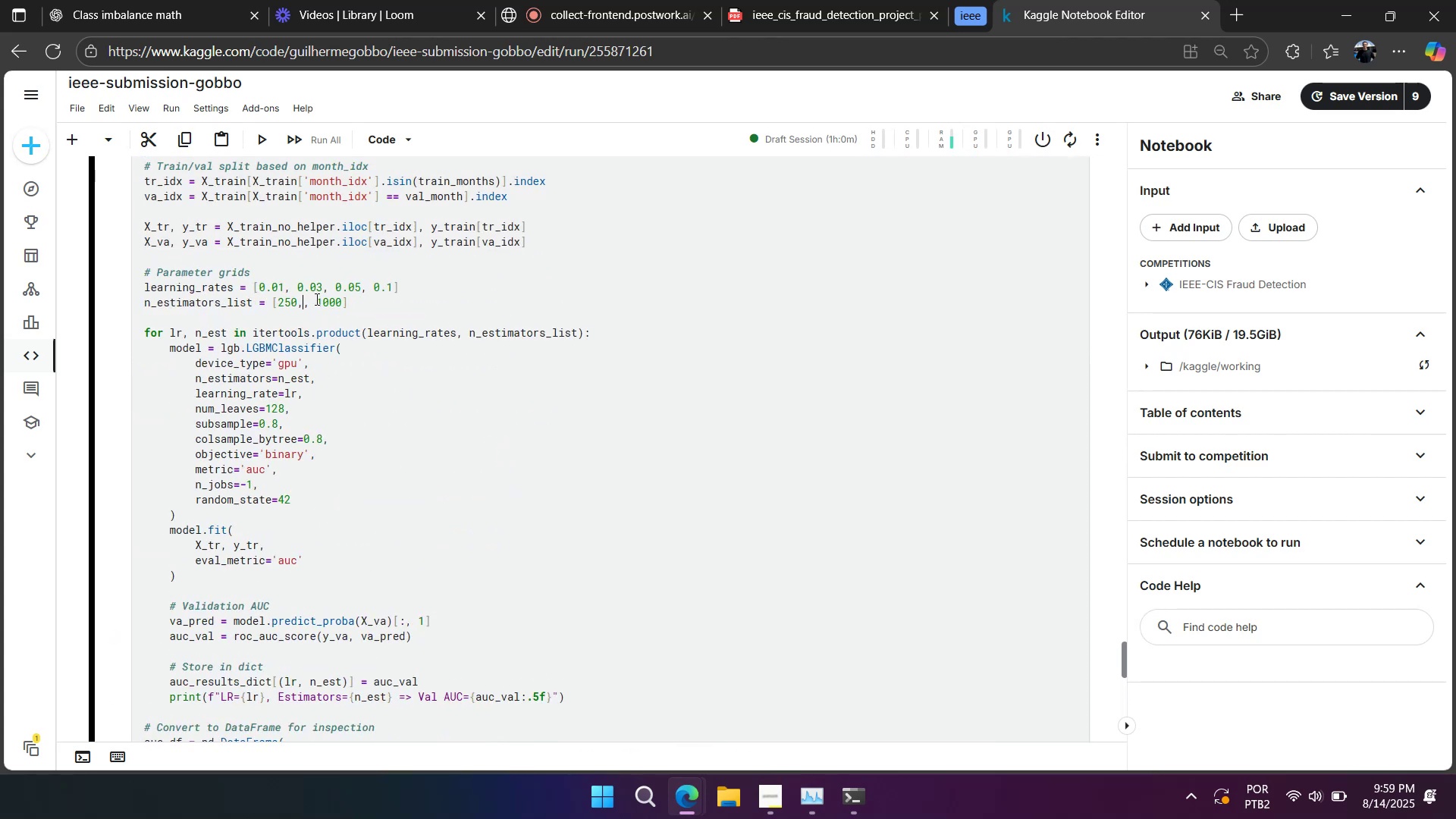 
key(Backspace)
 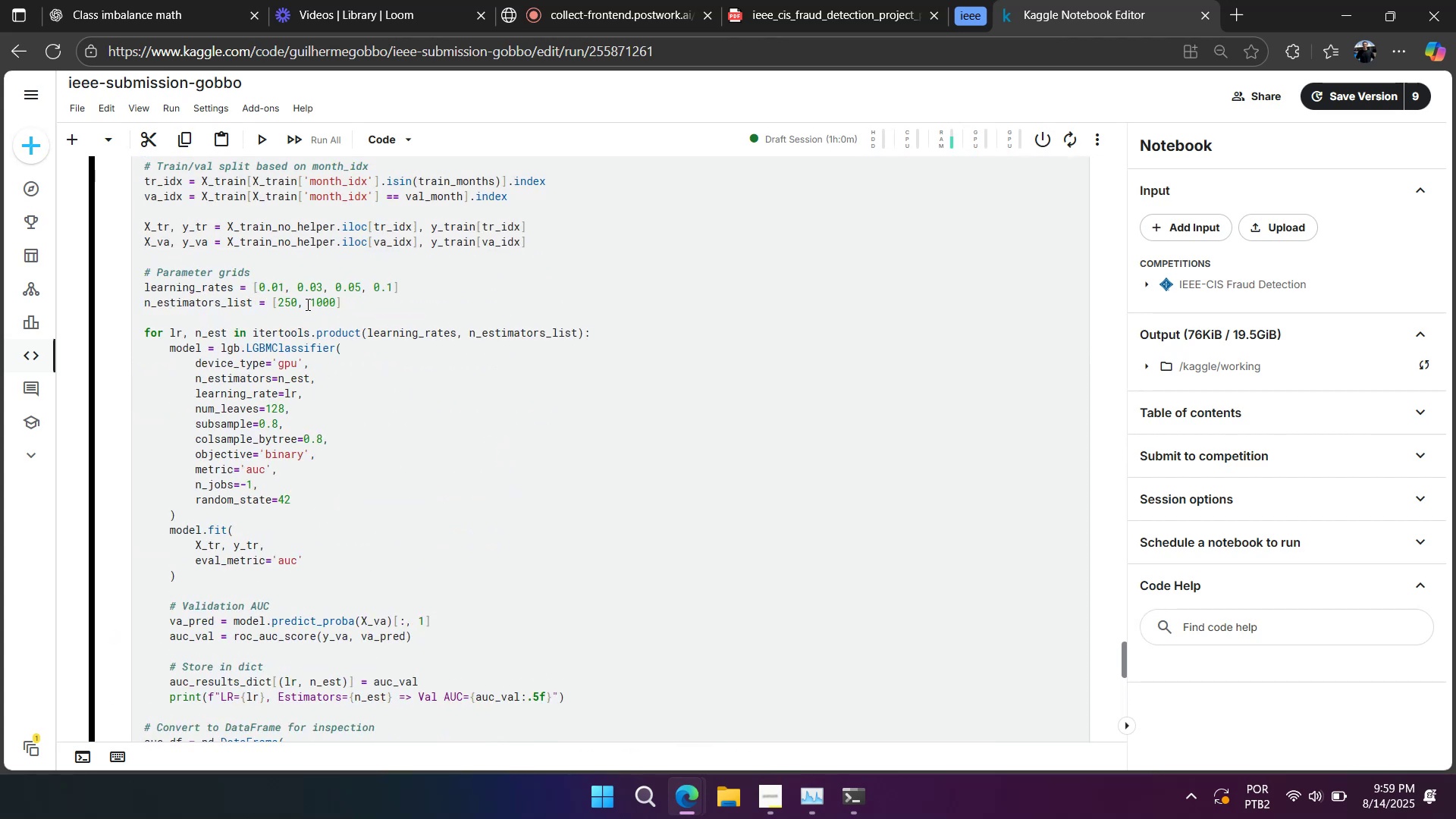 
left_click([306, 303])
 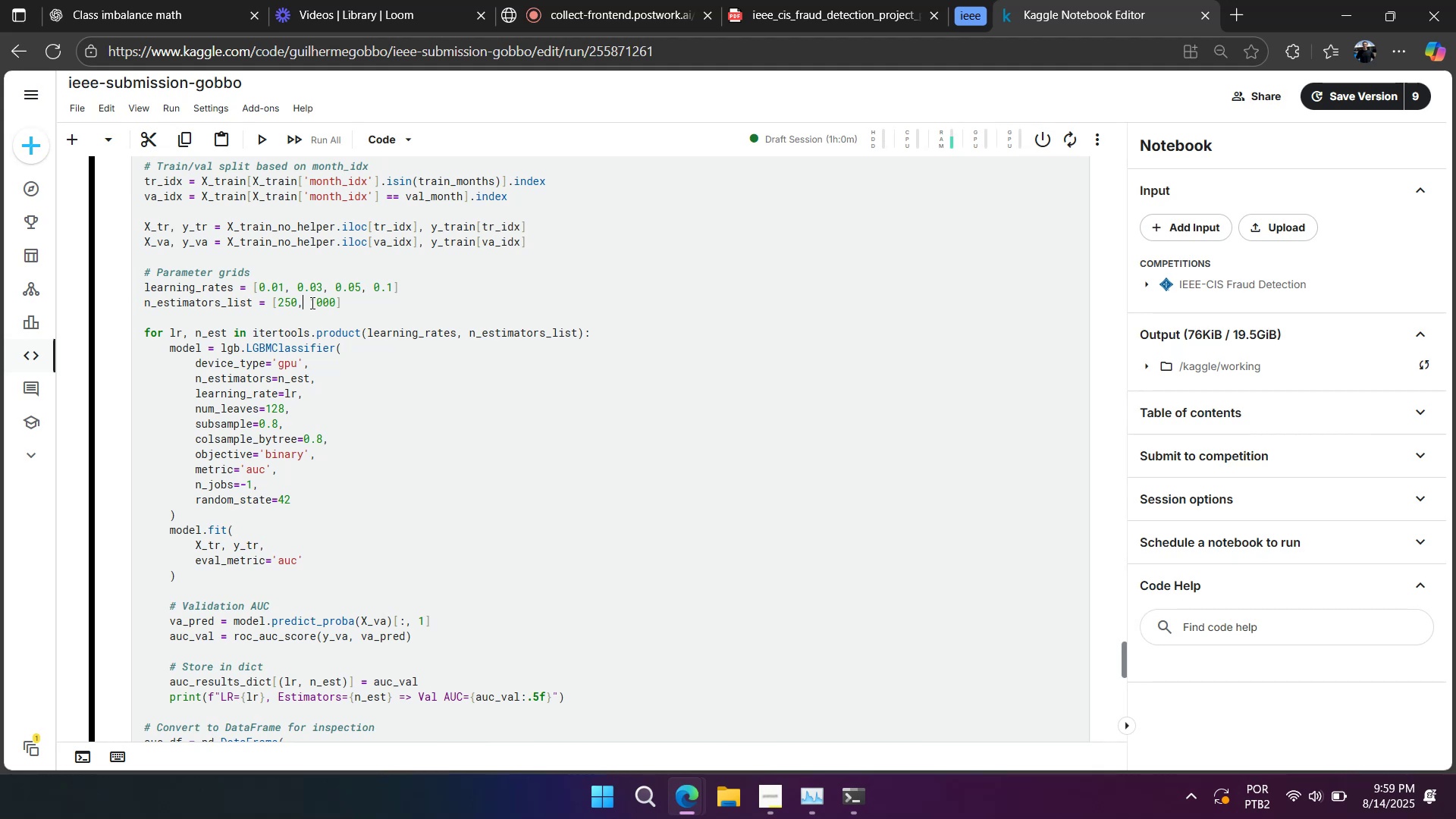 
left_click([309, 303])
 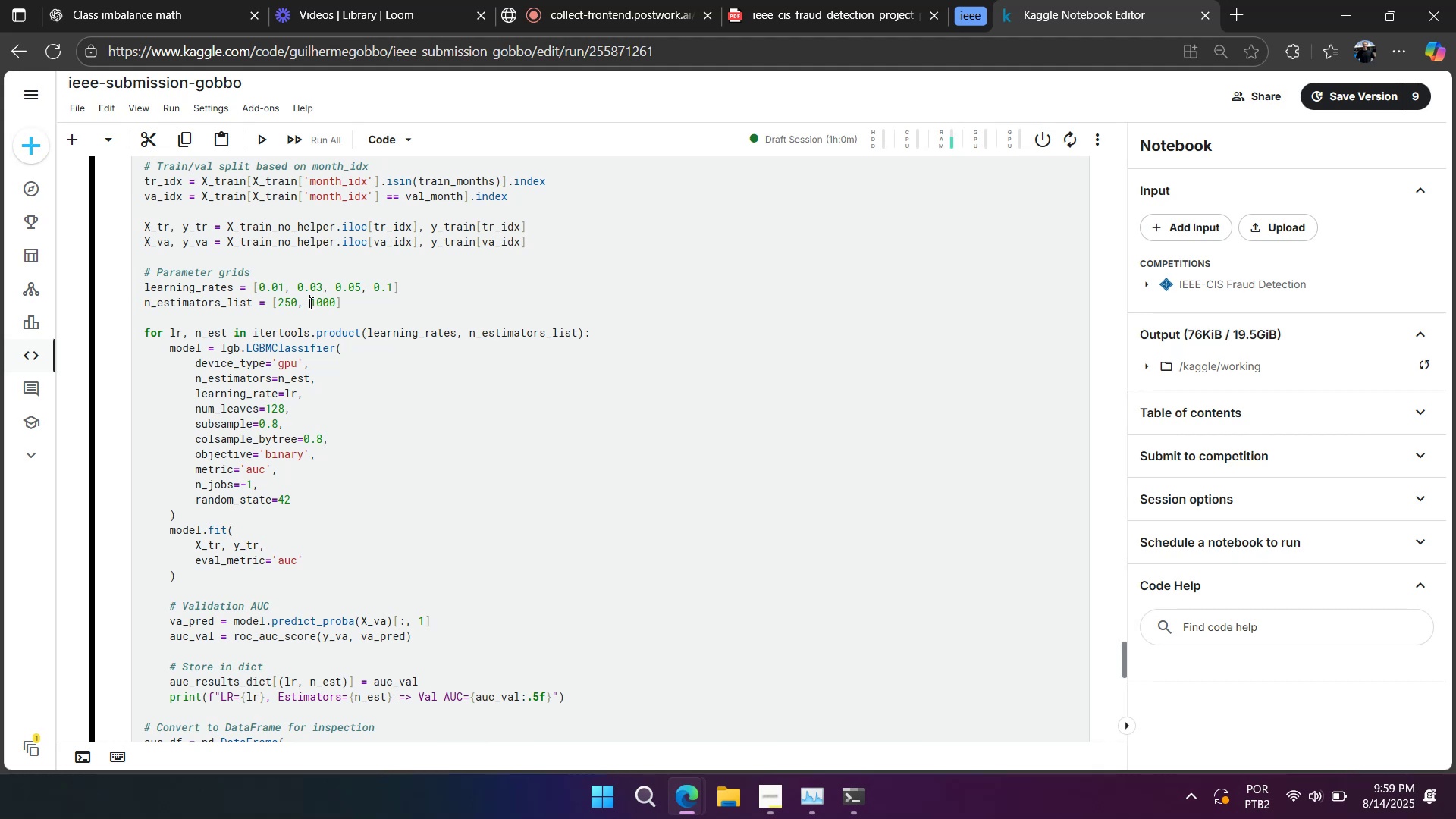 
key(Backspace)
 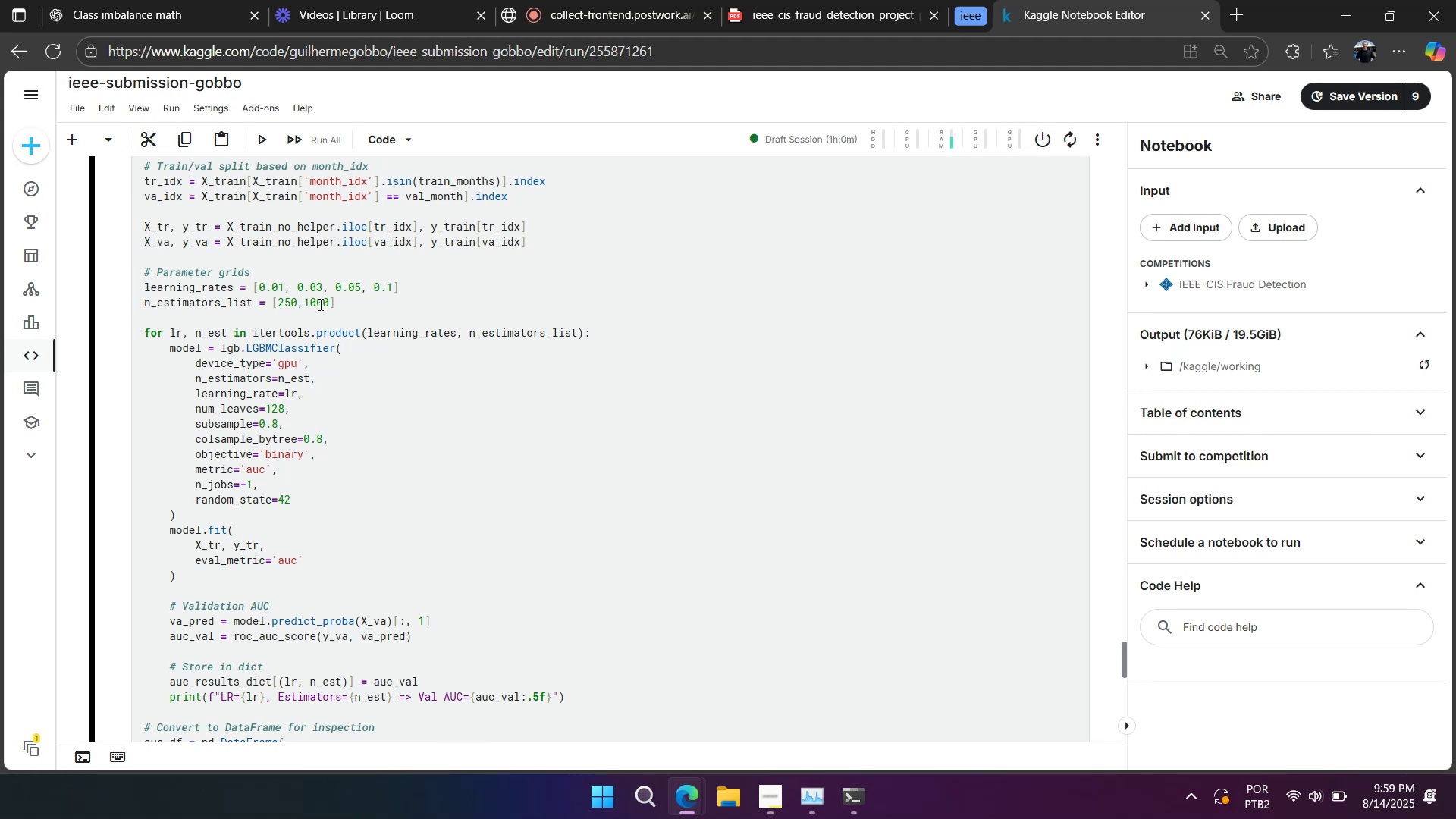 
key(Backspace)
 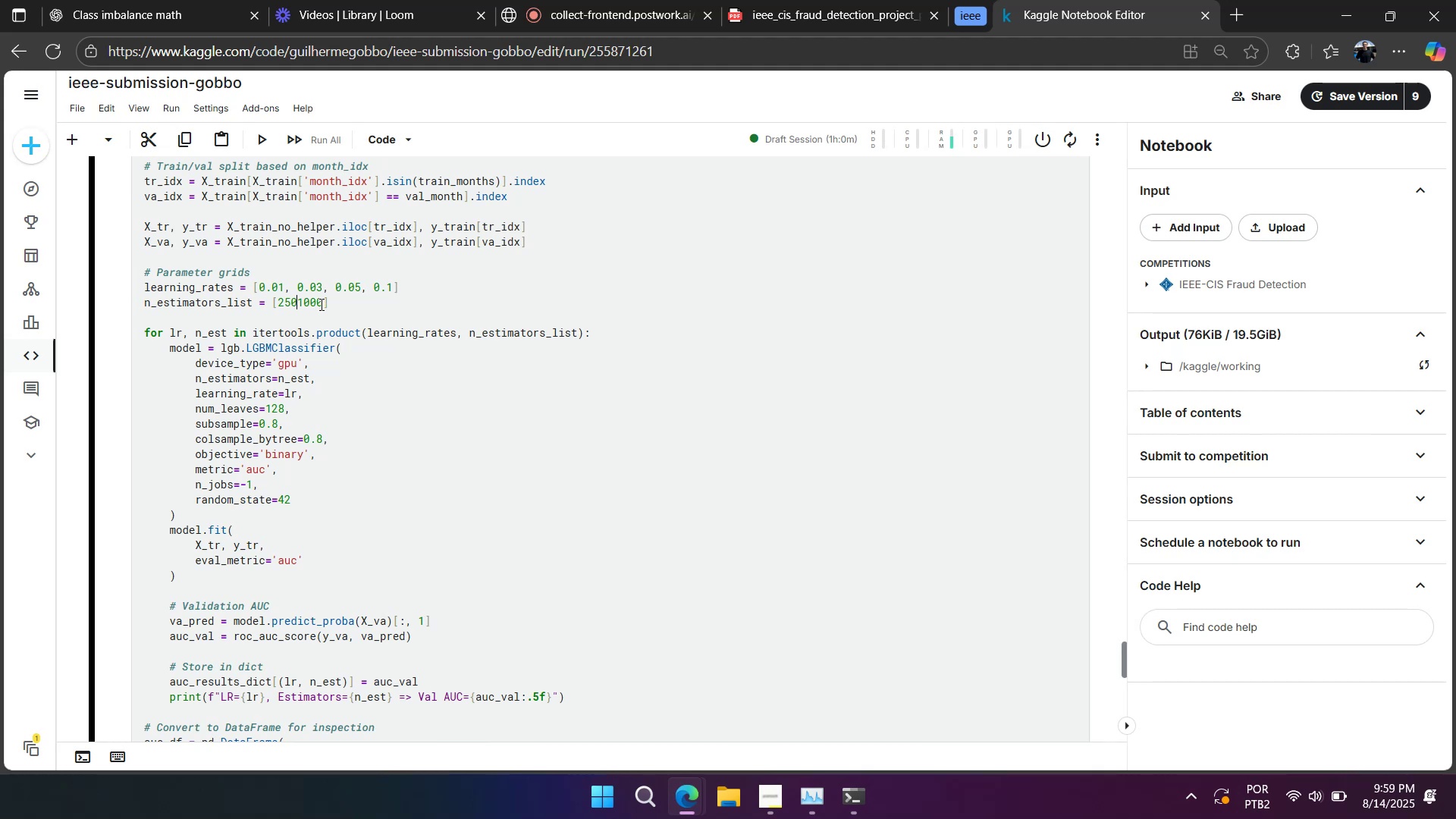 
key(Backspace)
 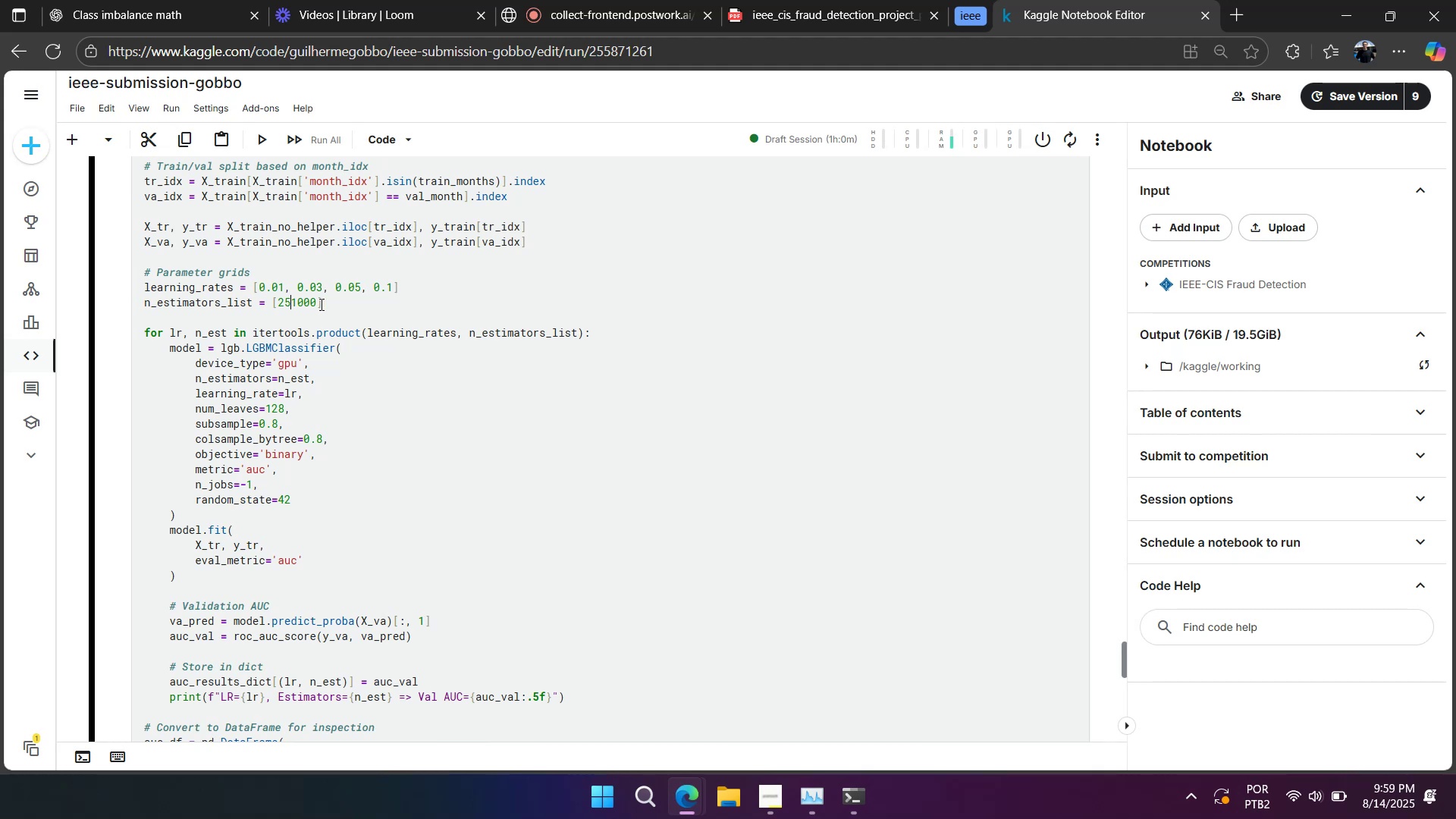 
key(Backspace)
 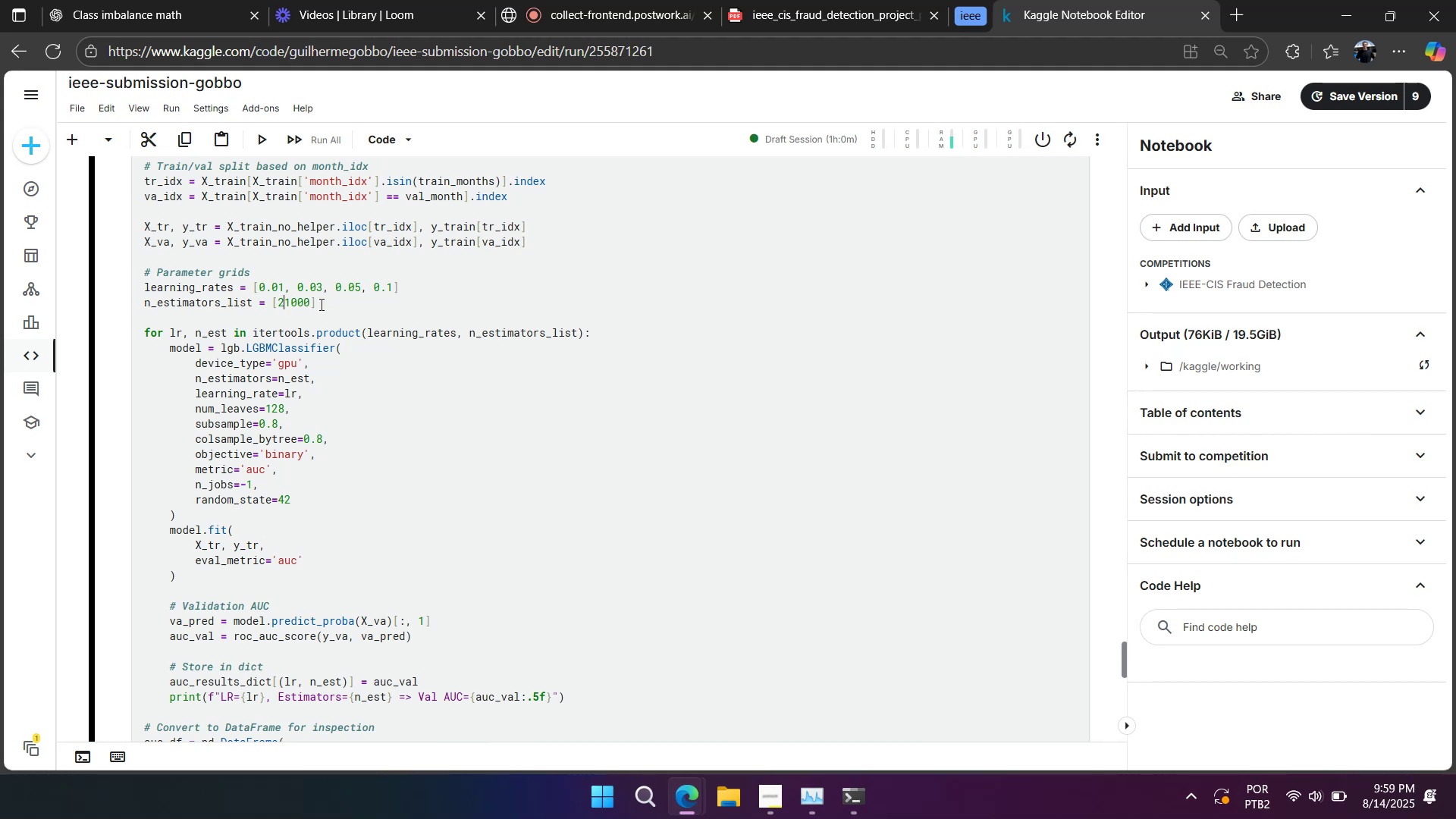 
key(Backspace)
 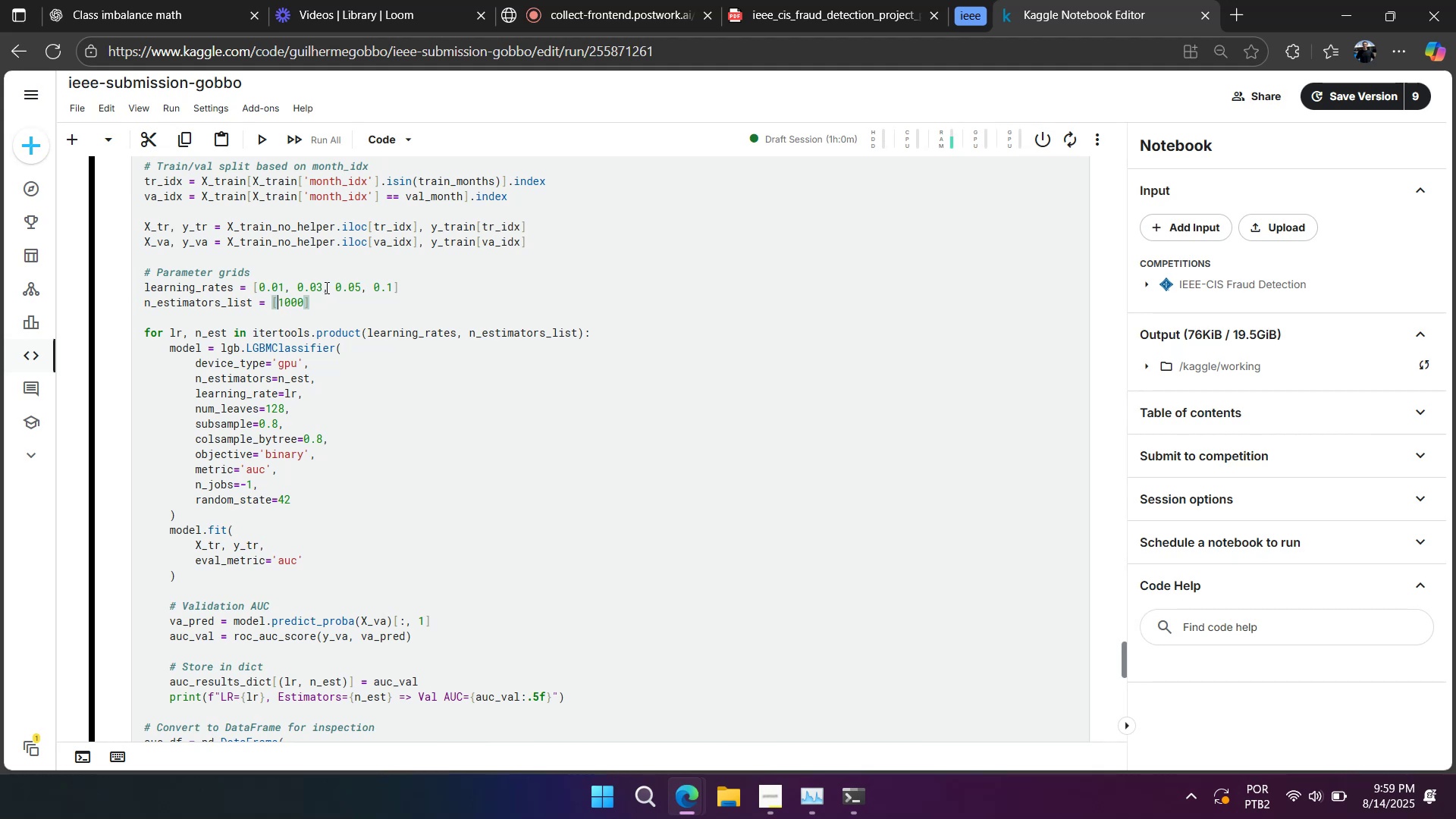 
left_click([324, 287])
 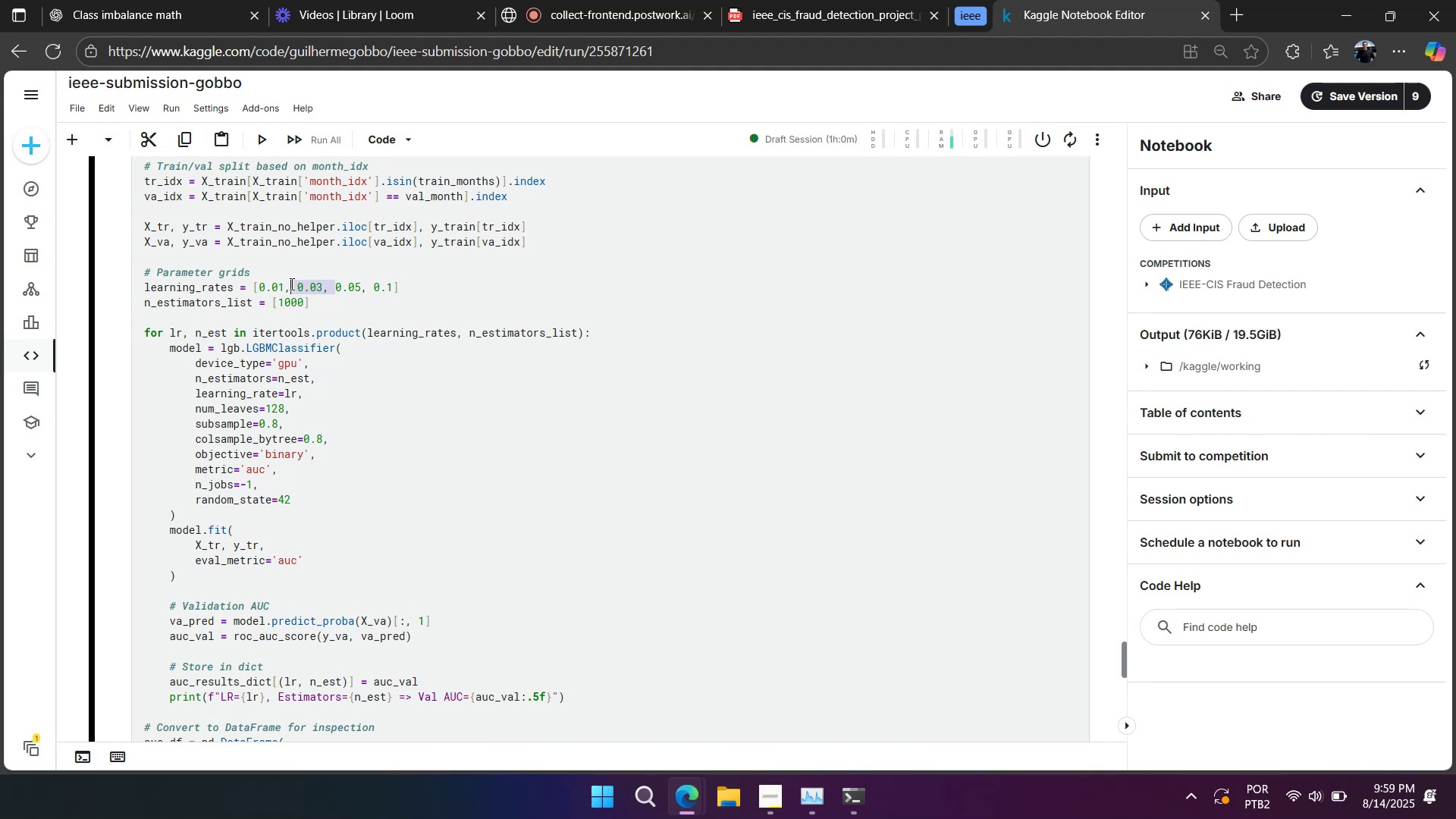 
key(Backspace)
 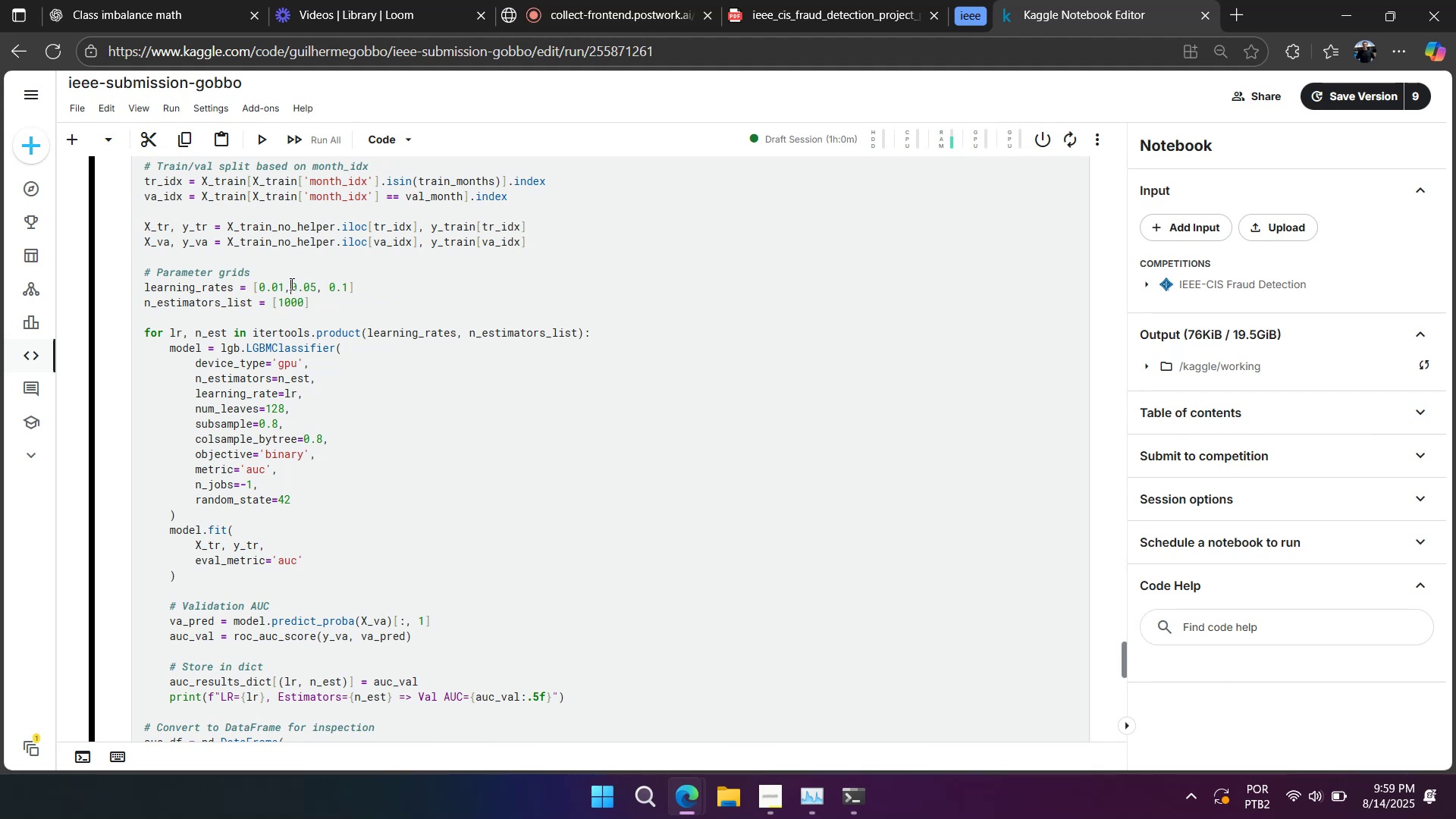 
key(Backspace)
 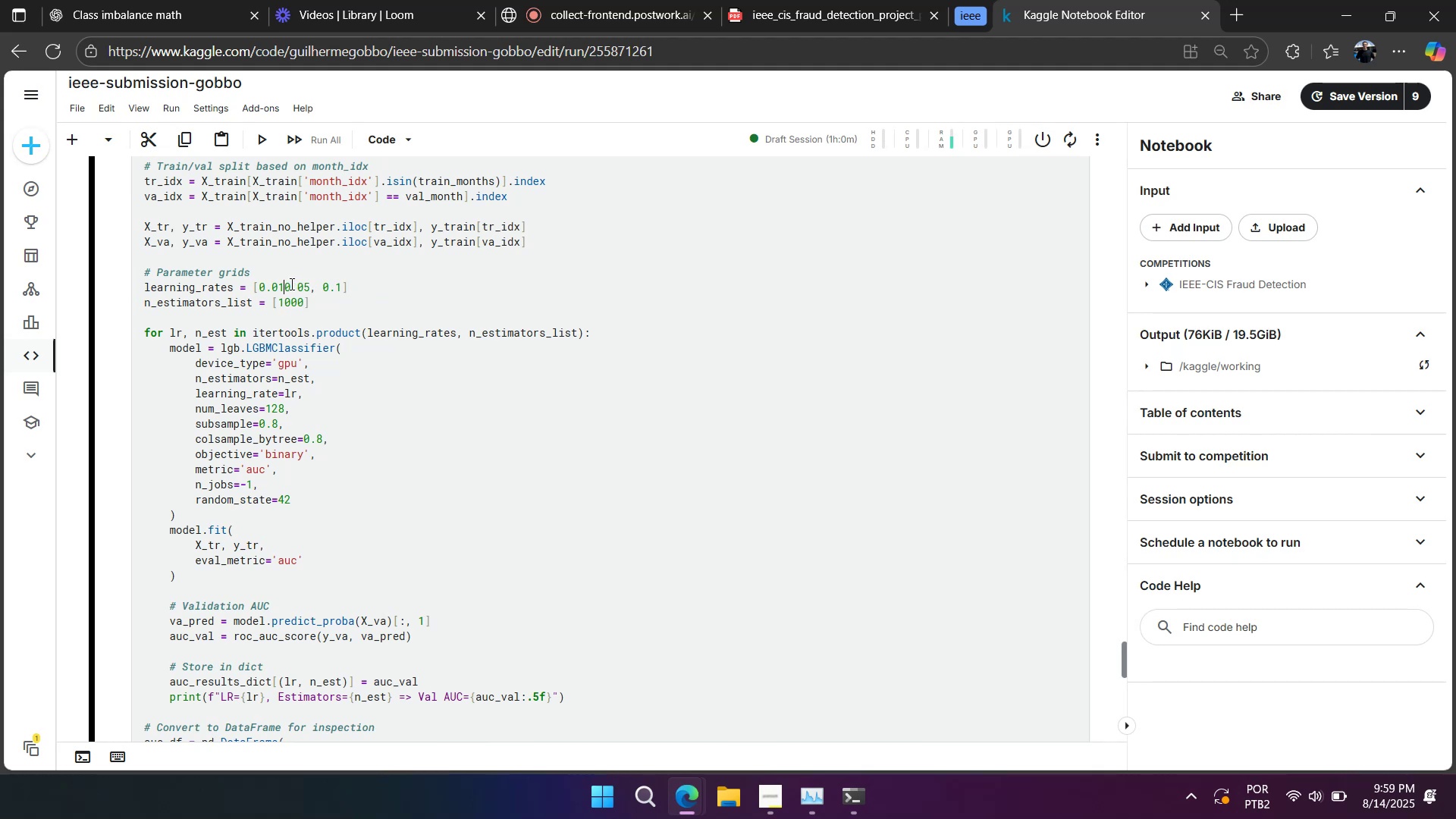 
key(Backspace)
 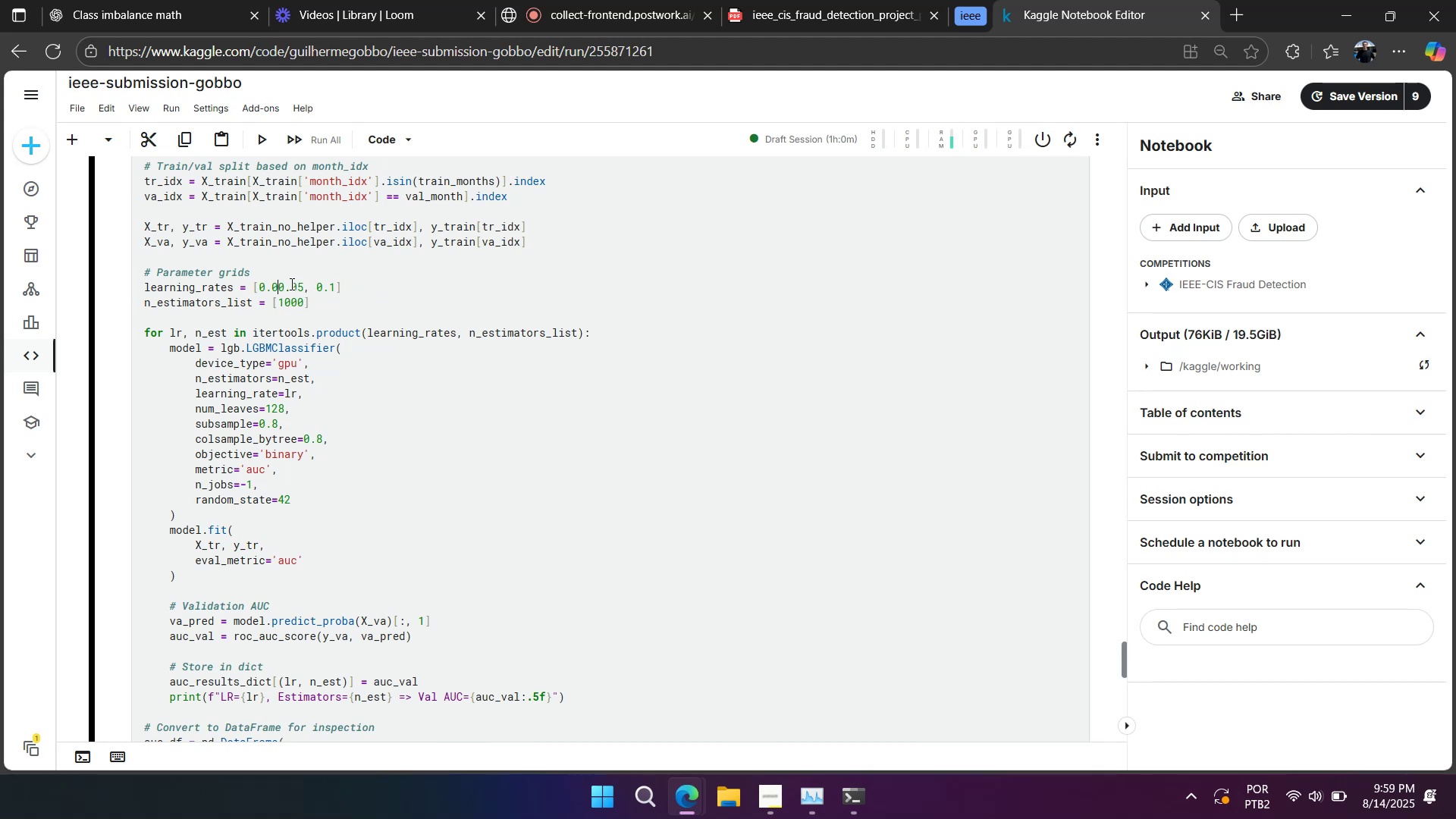 
key(Backspace)
 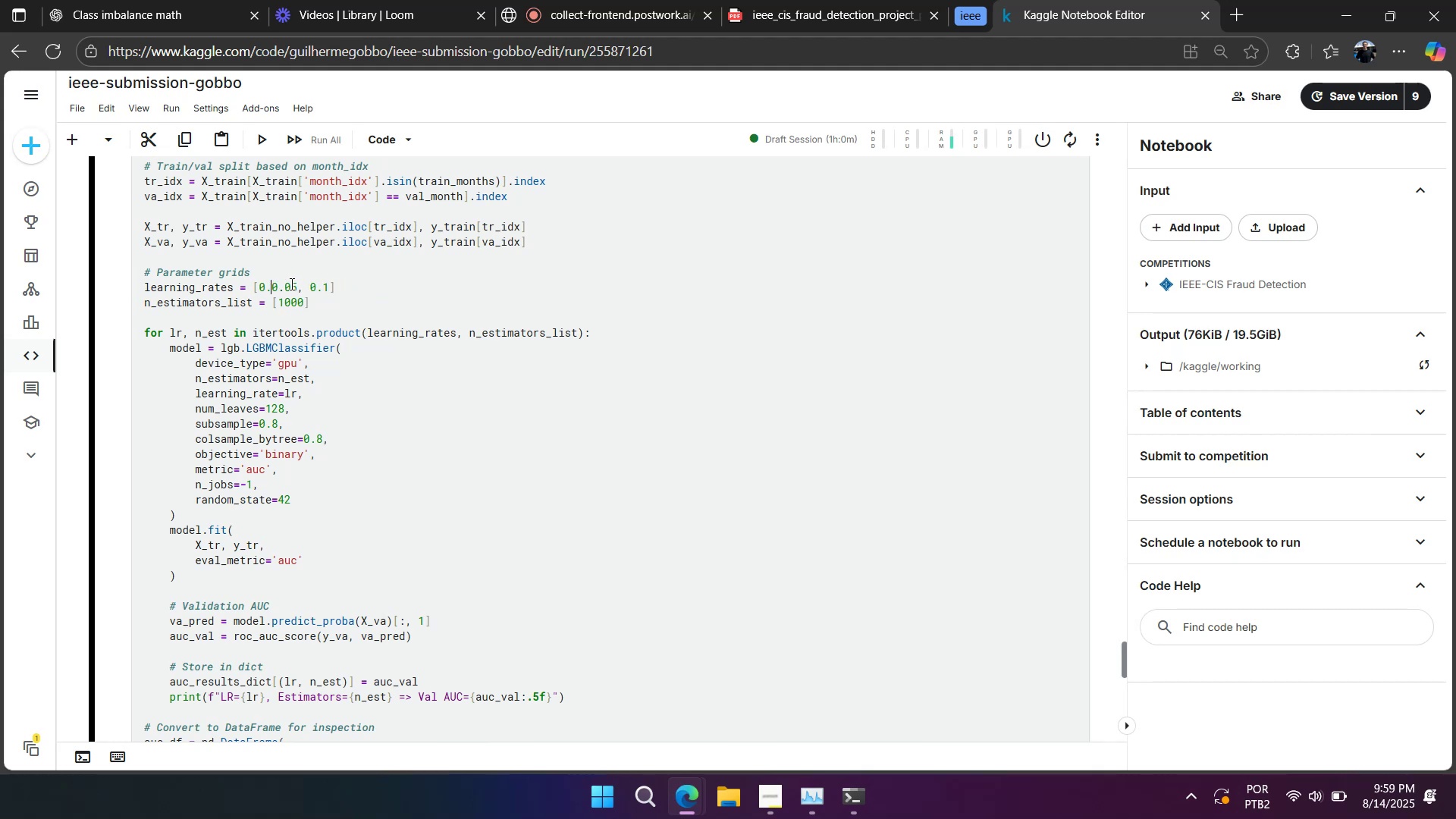 
key(Backspace)
 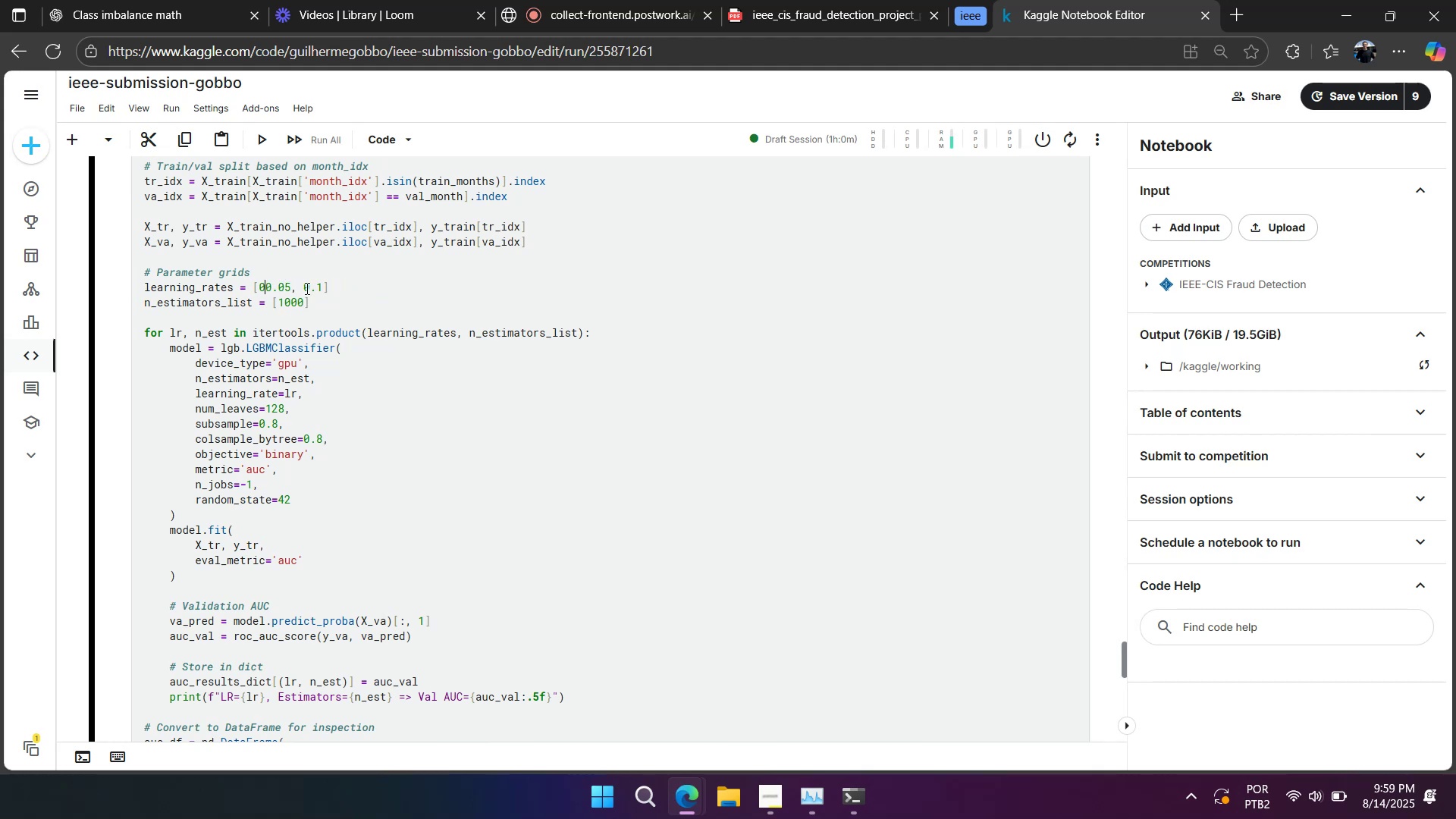 
key(Backspace)
 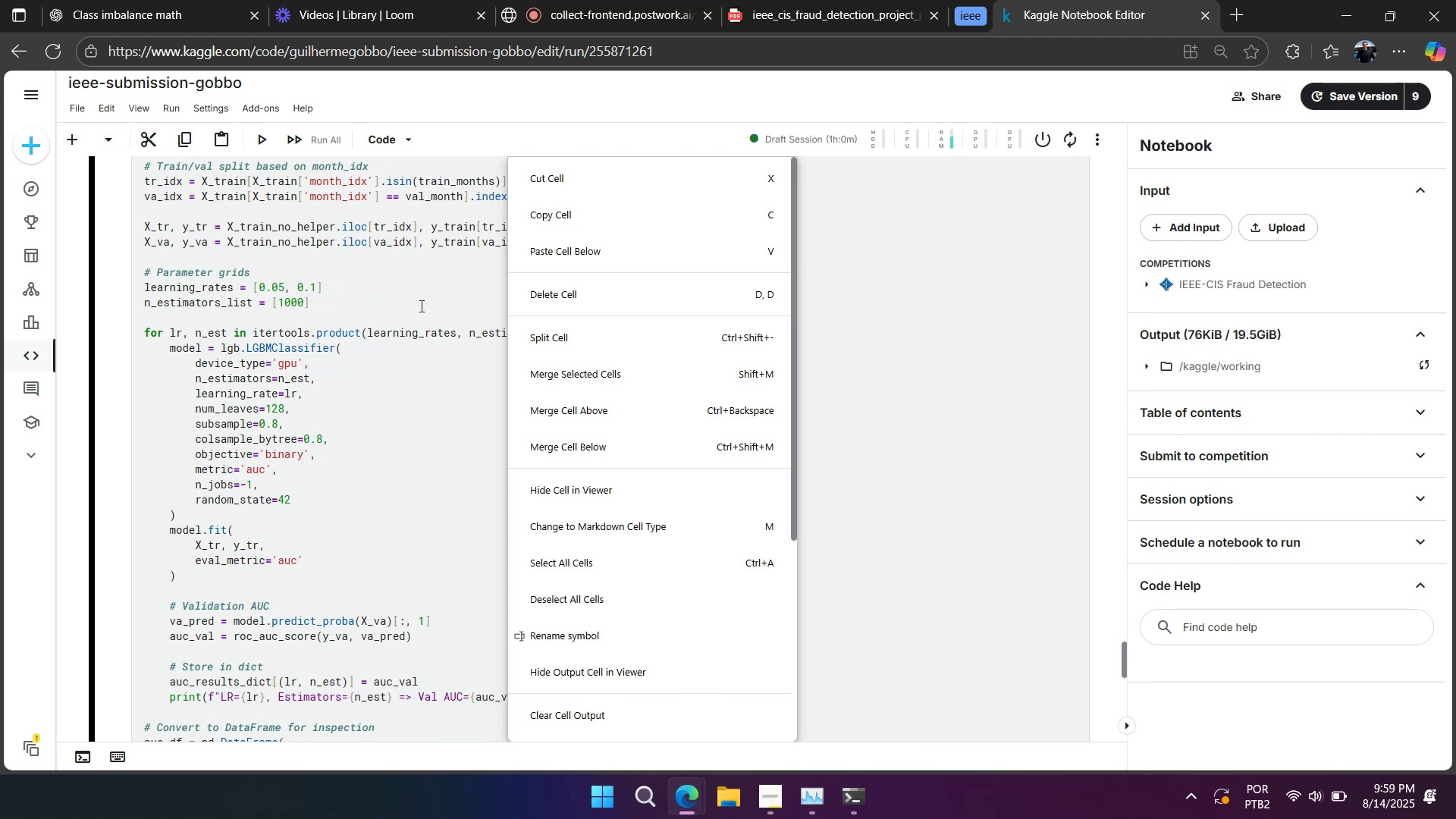 
right_click([419, 306])
 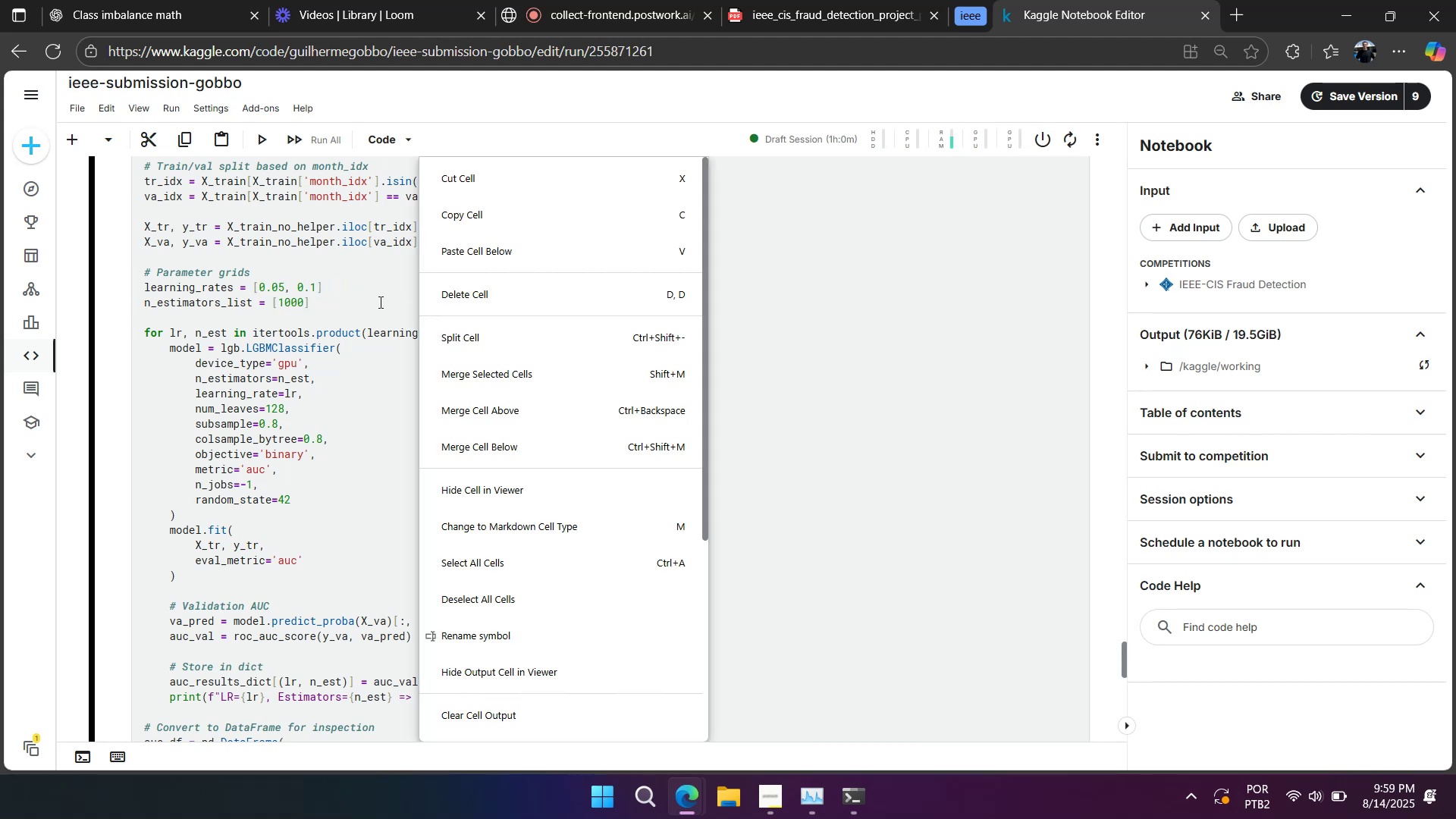 
left_click([379, 302])
 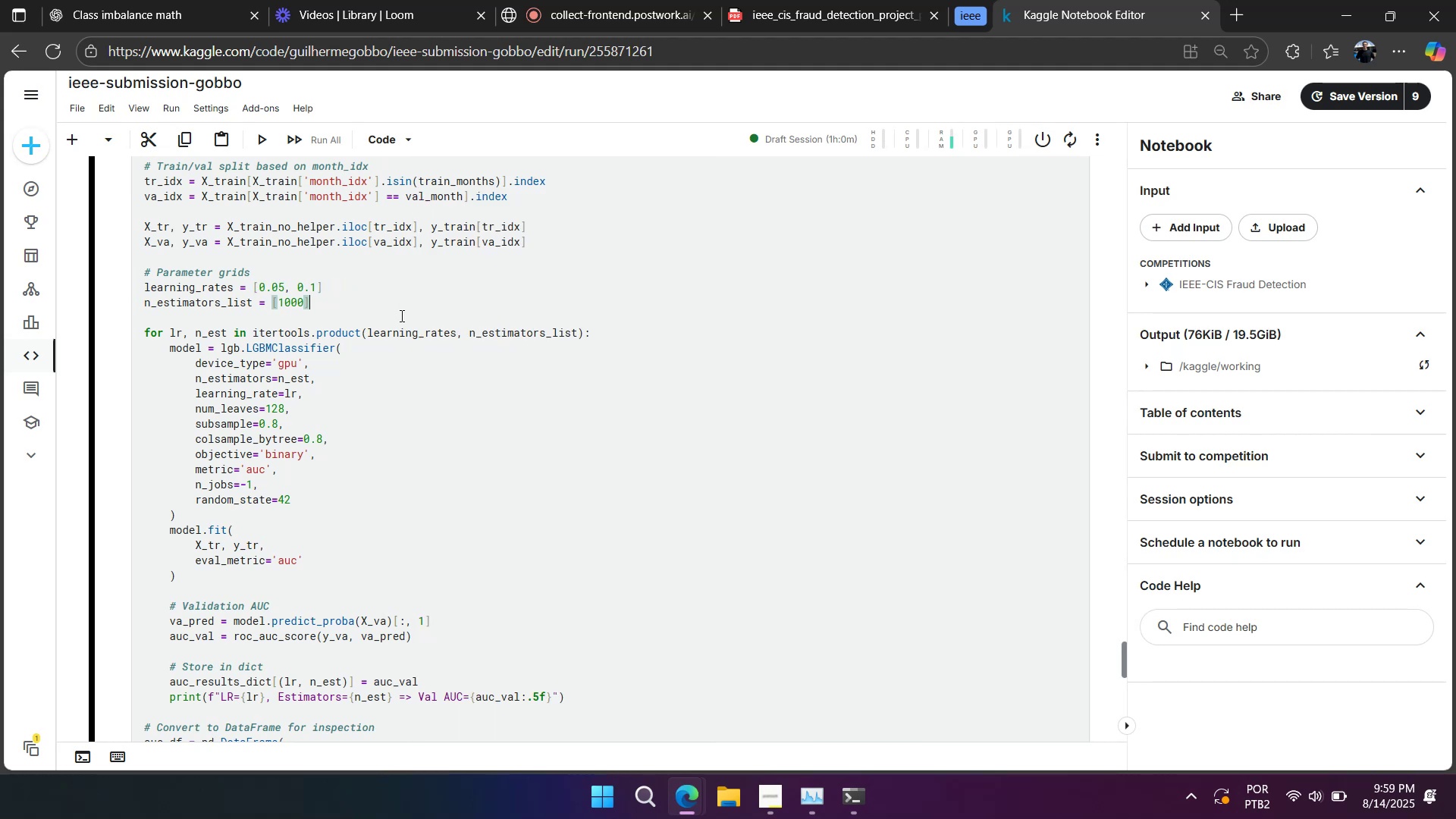 
scroll: coordinate [400, 334], scroll_direction: up, amount: 4.0
 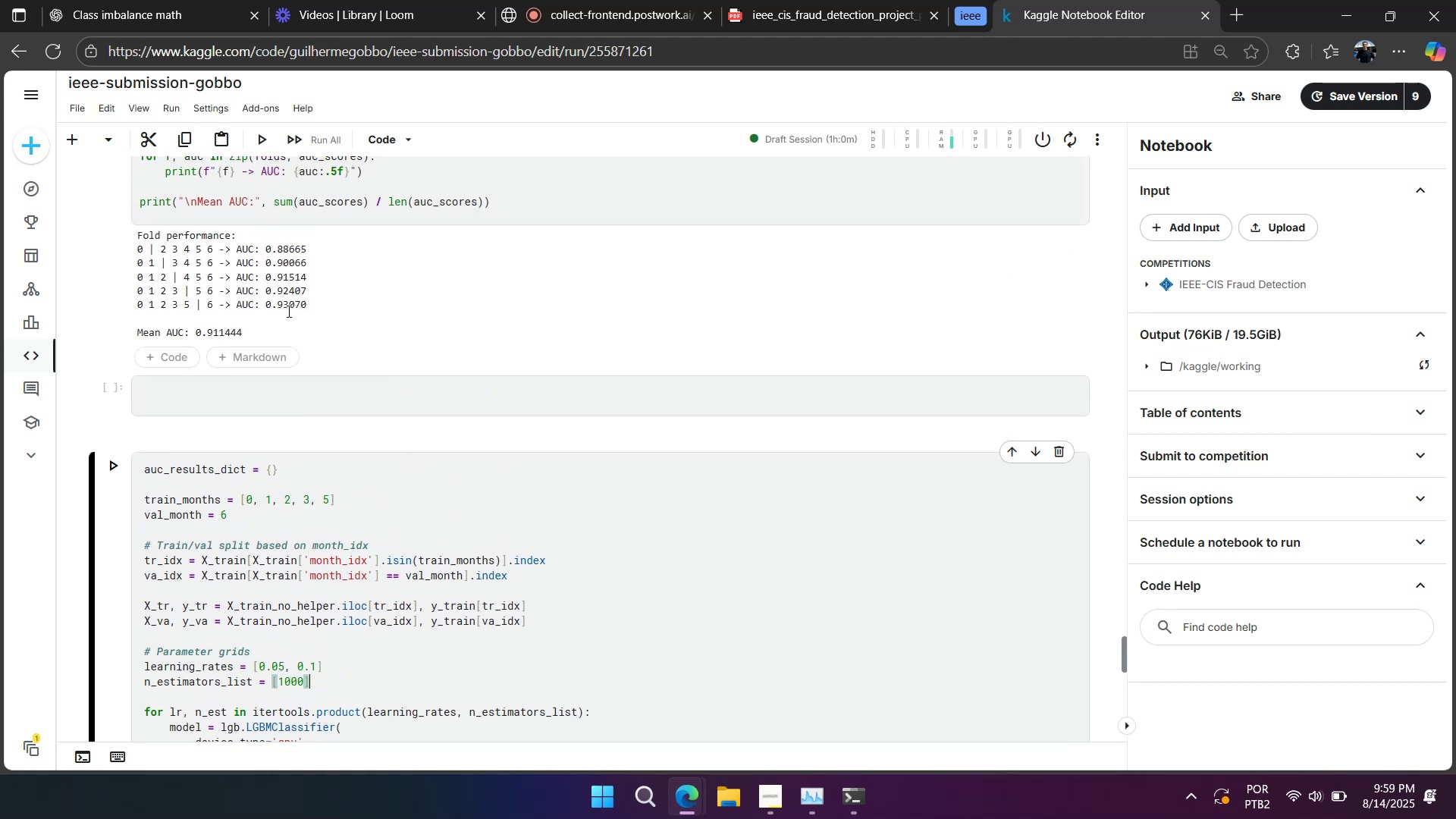 
left_click([292, 301])
 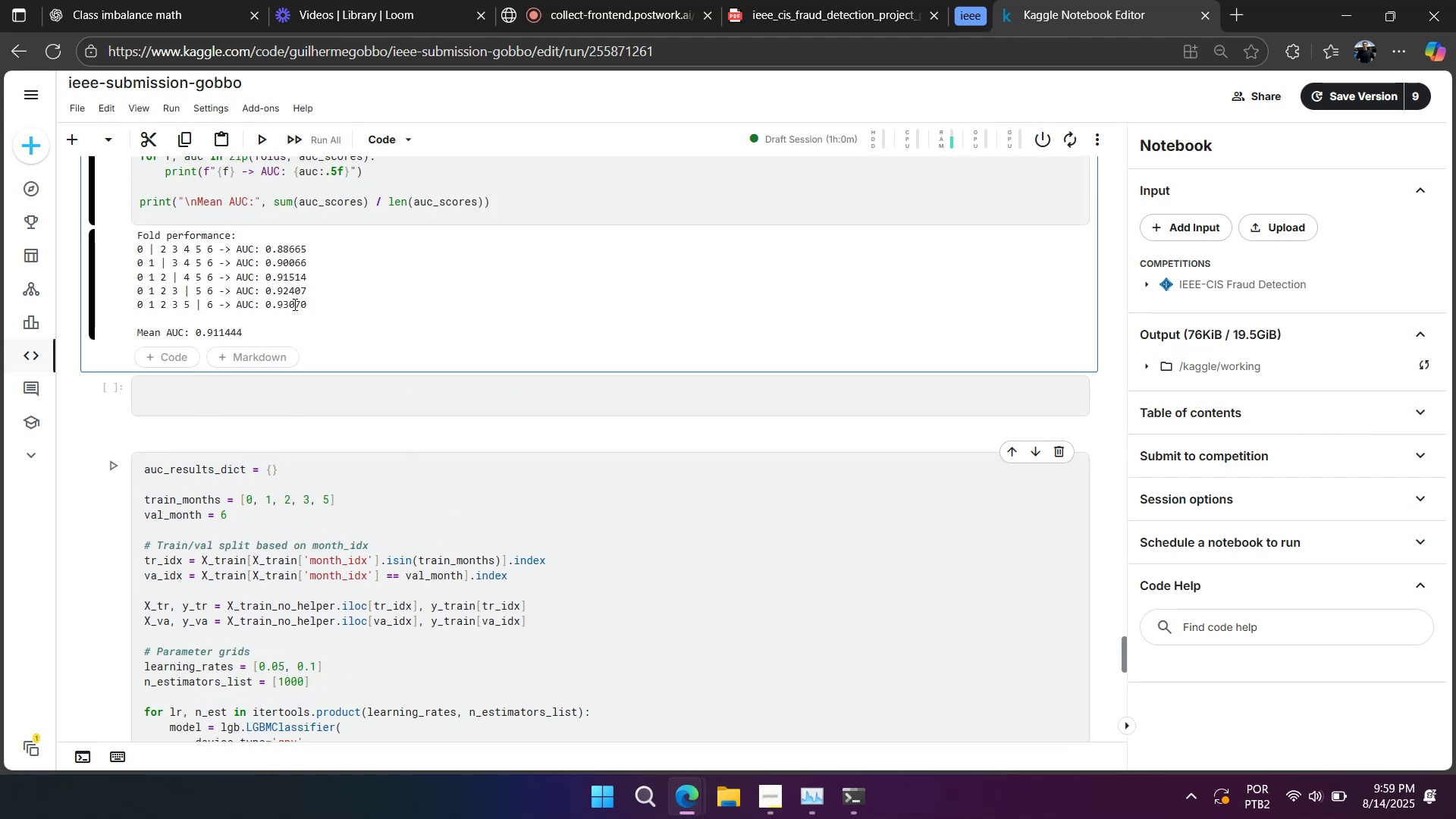 
double_click([293, 304])
 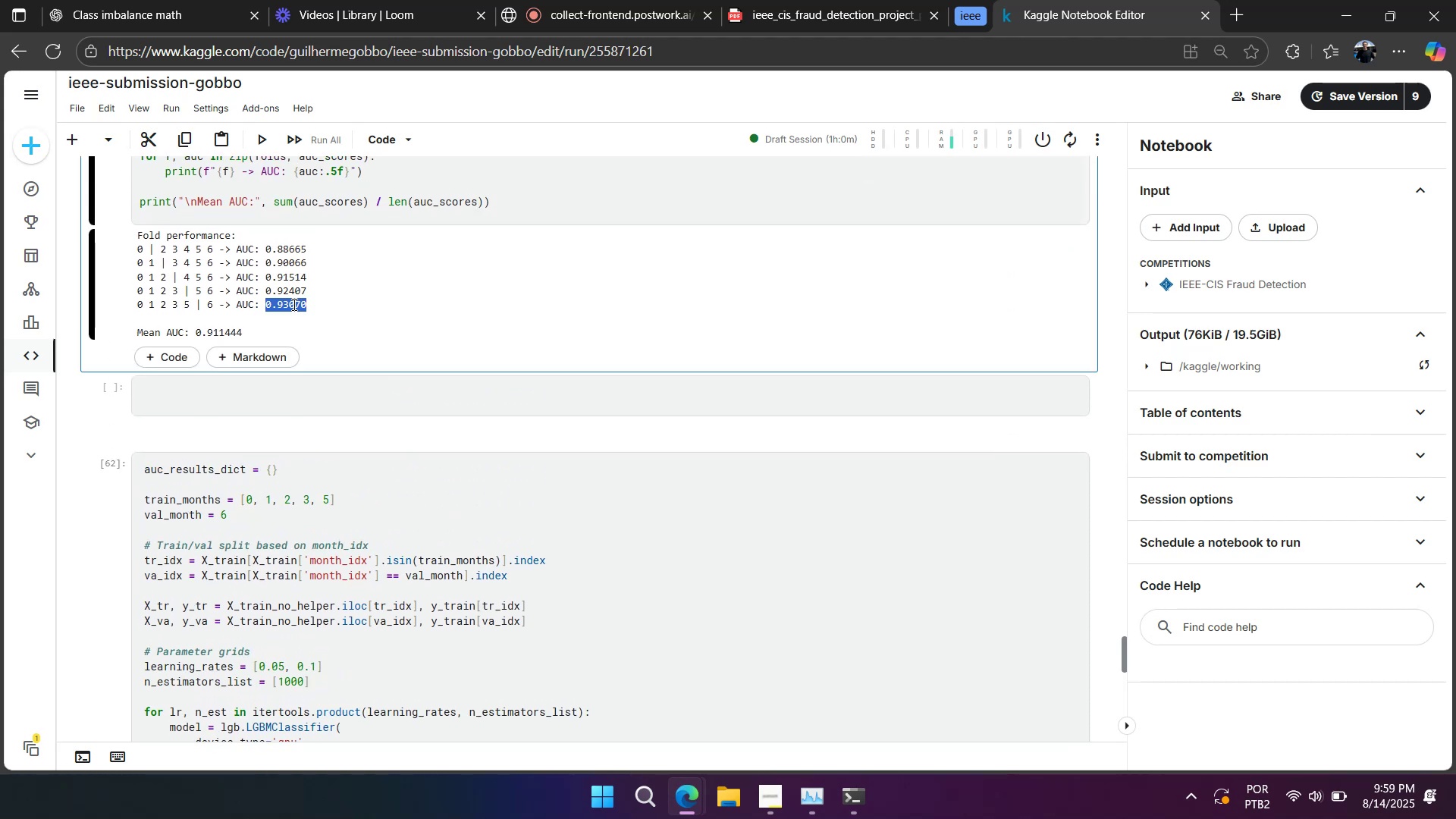 
triple_click([293, 304])
 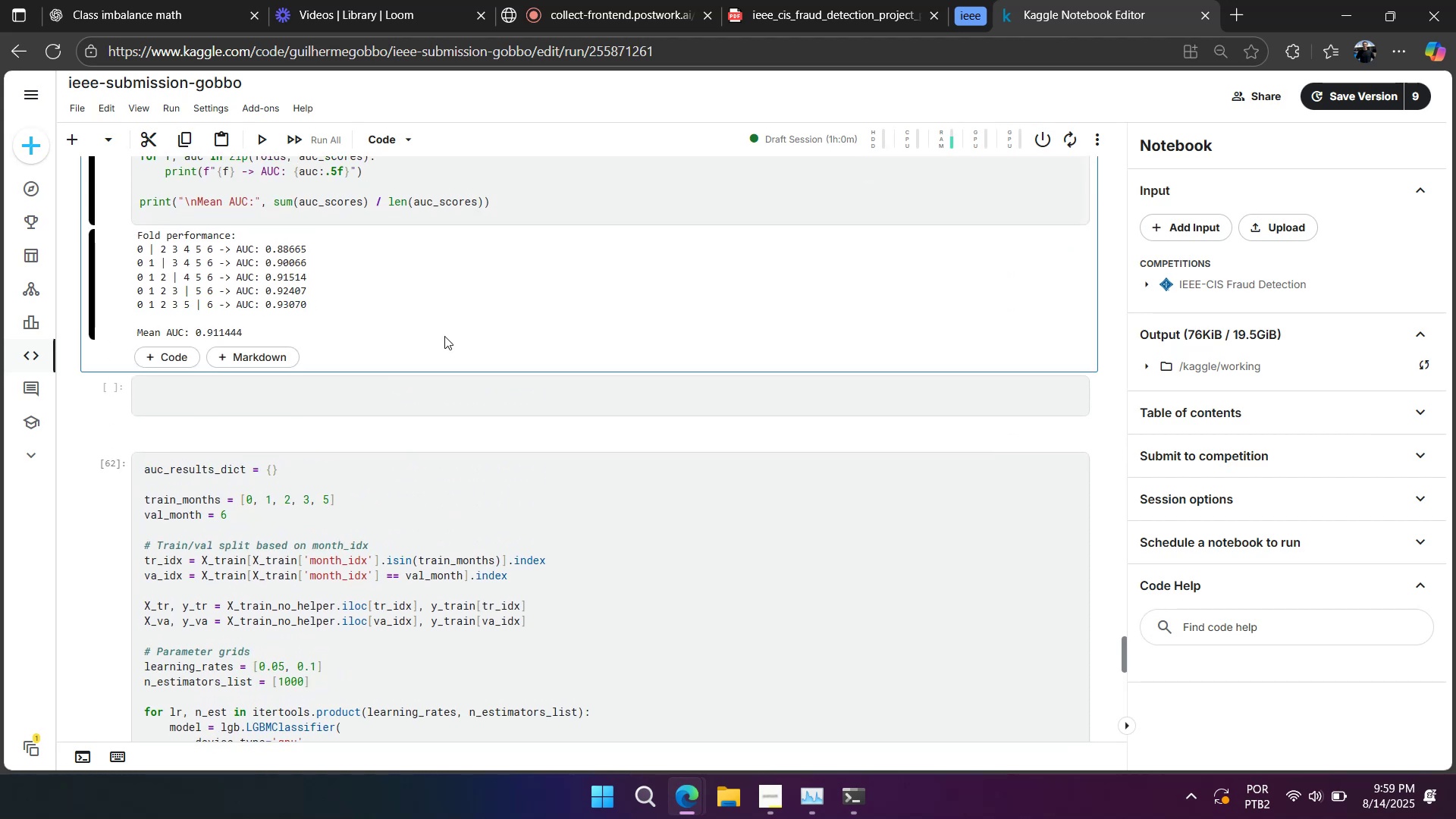 
scroll: coordinate [443, 337], scroll_direction: down, amount: 3.0
 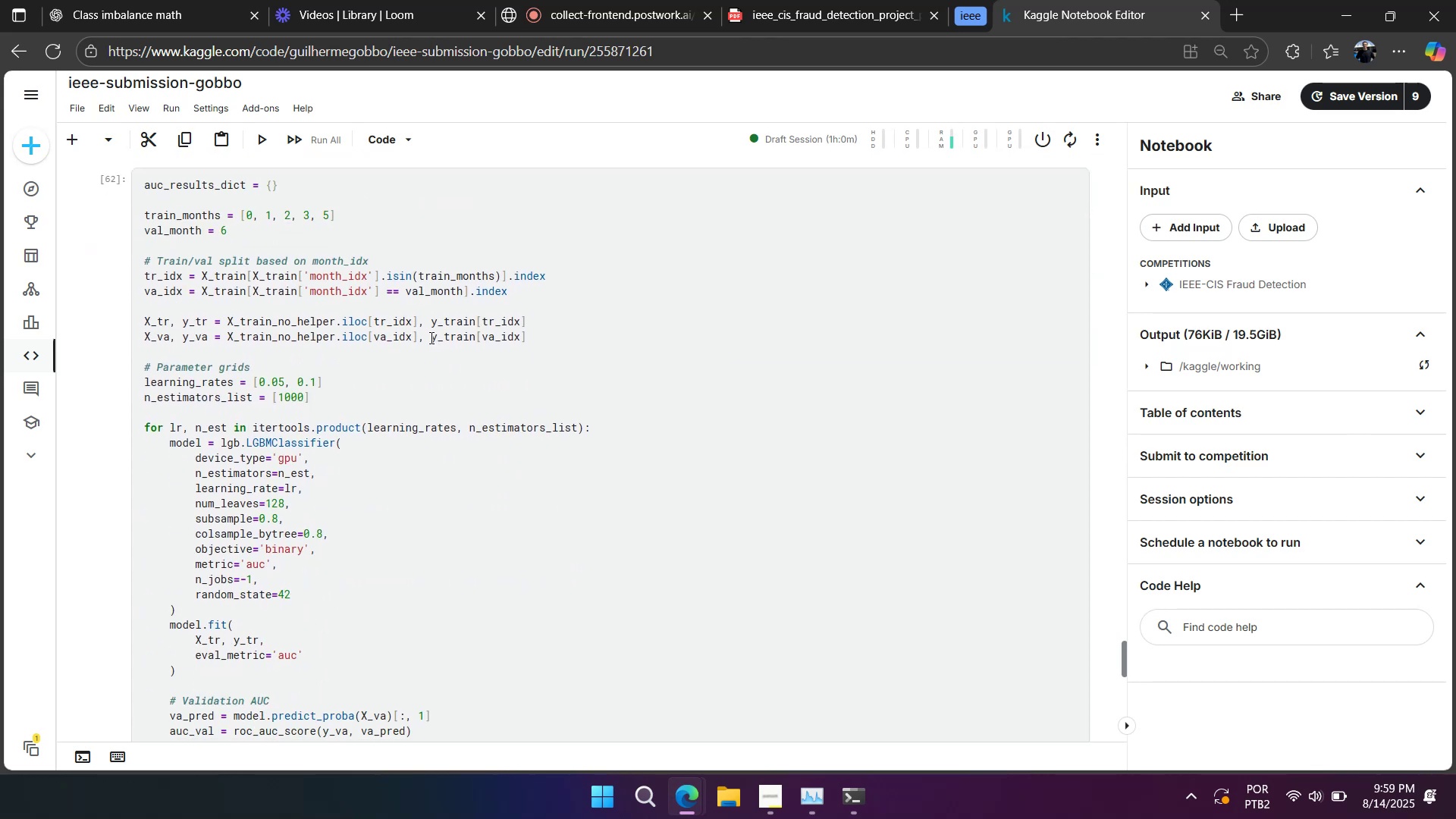 
left_click([400, 337])
 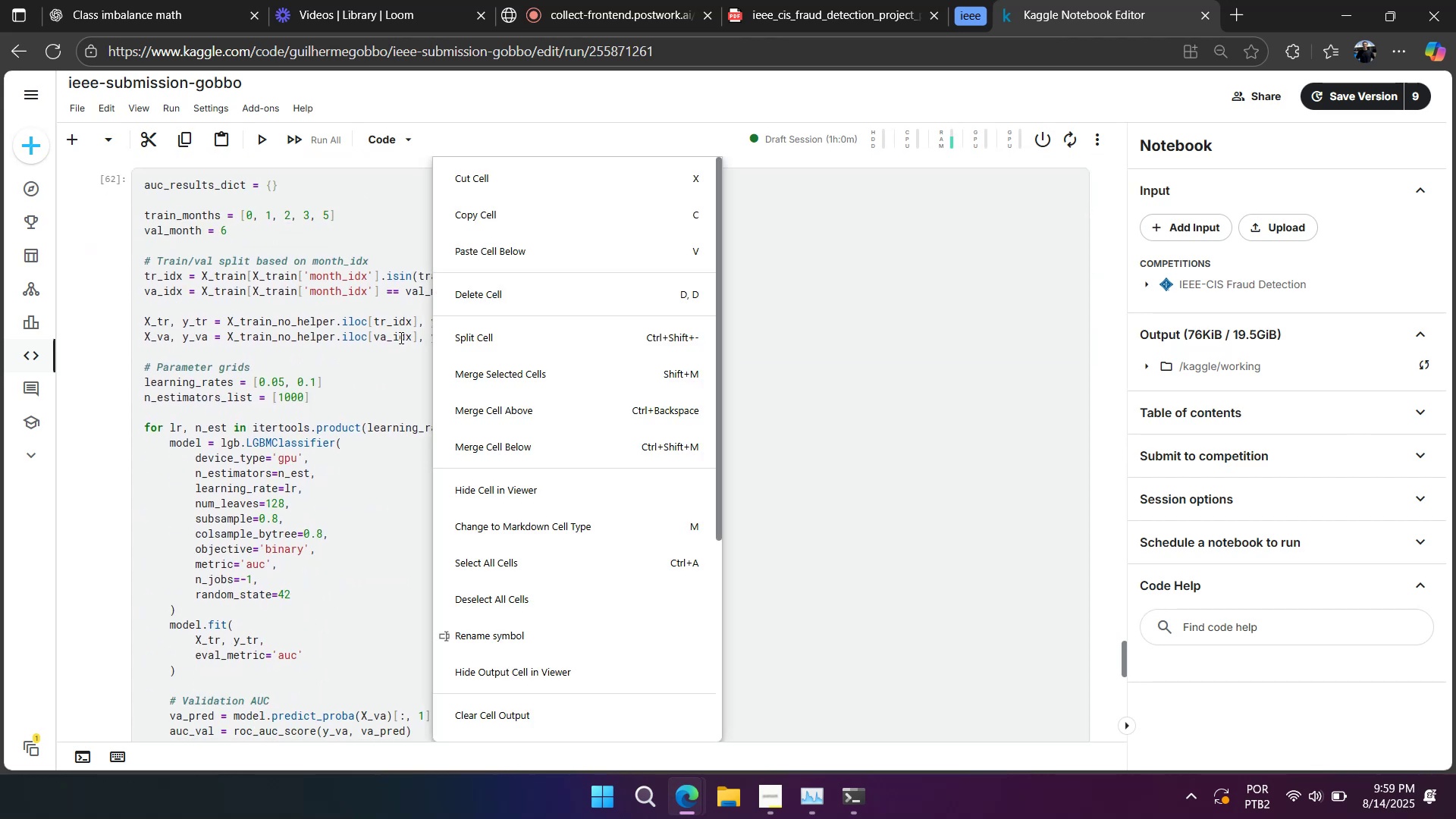 
right_click([400, 337])
 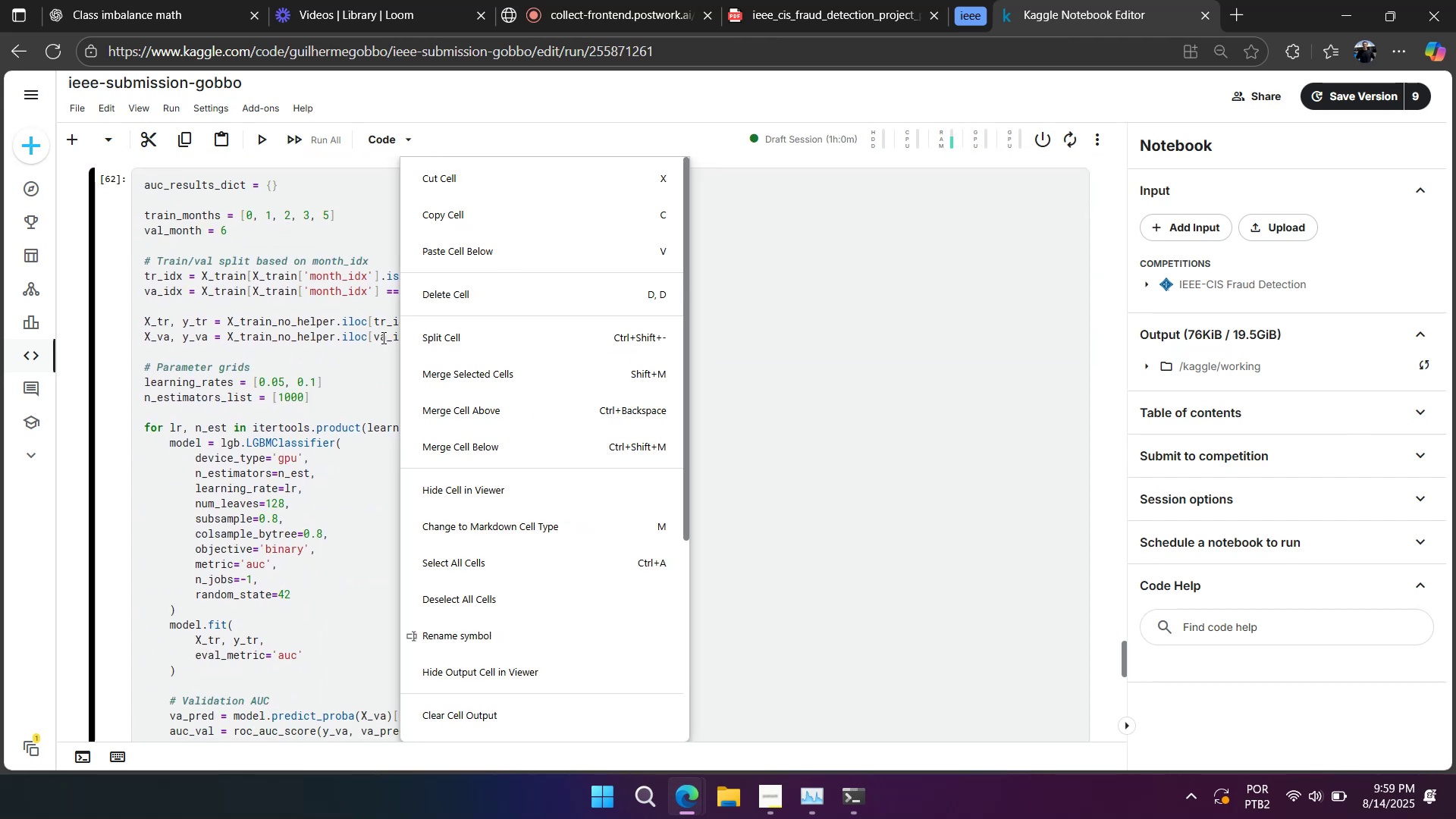 
left_click([382, 337])
 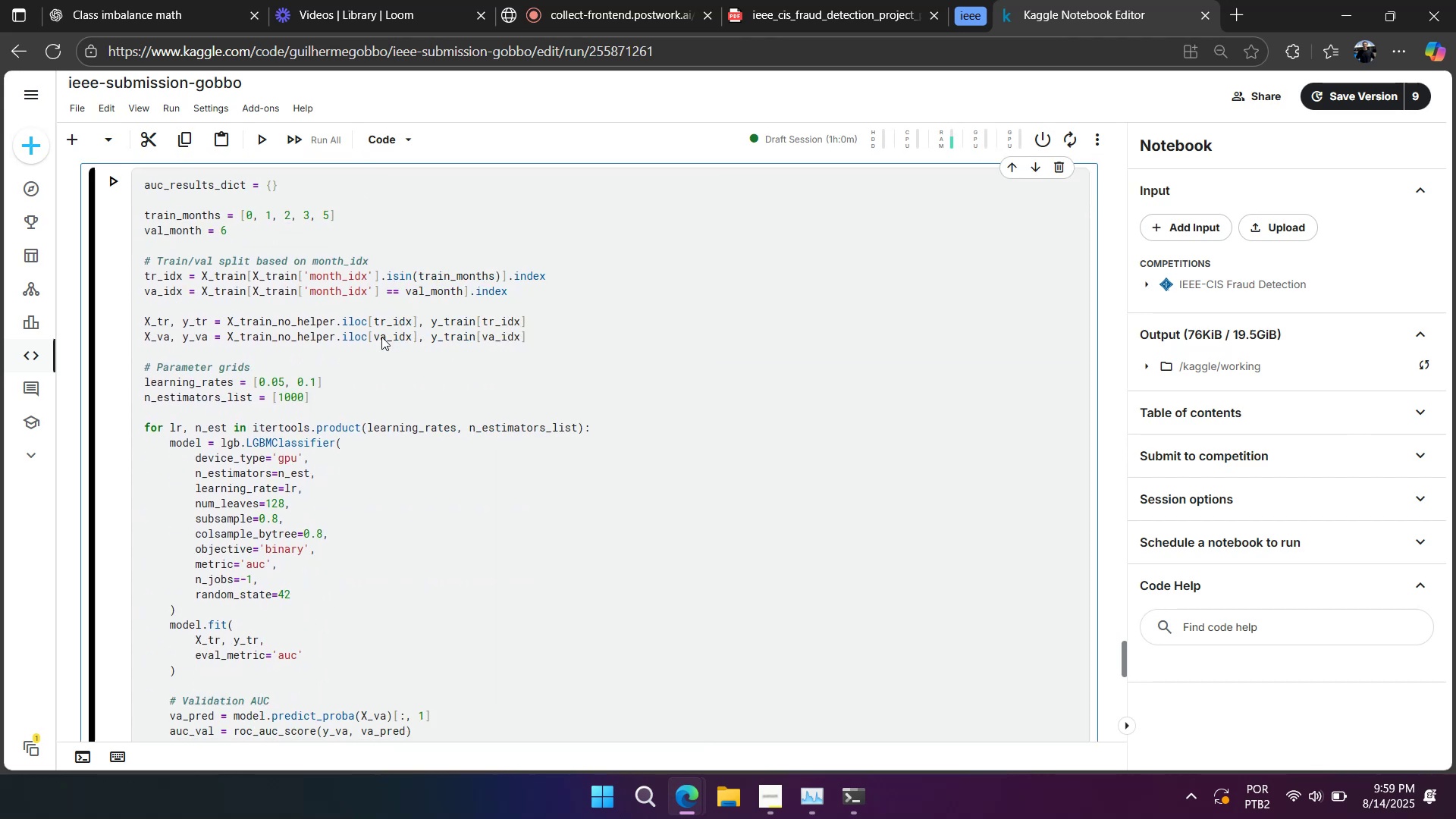 
mouse_move([361, 337])
 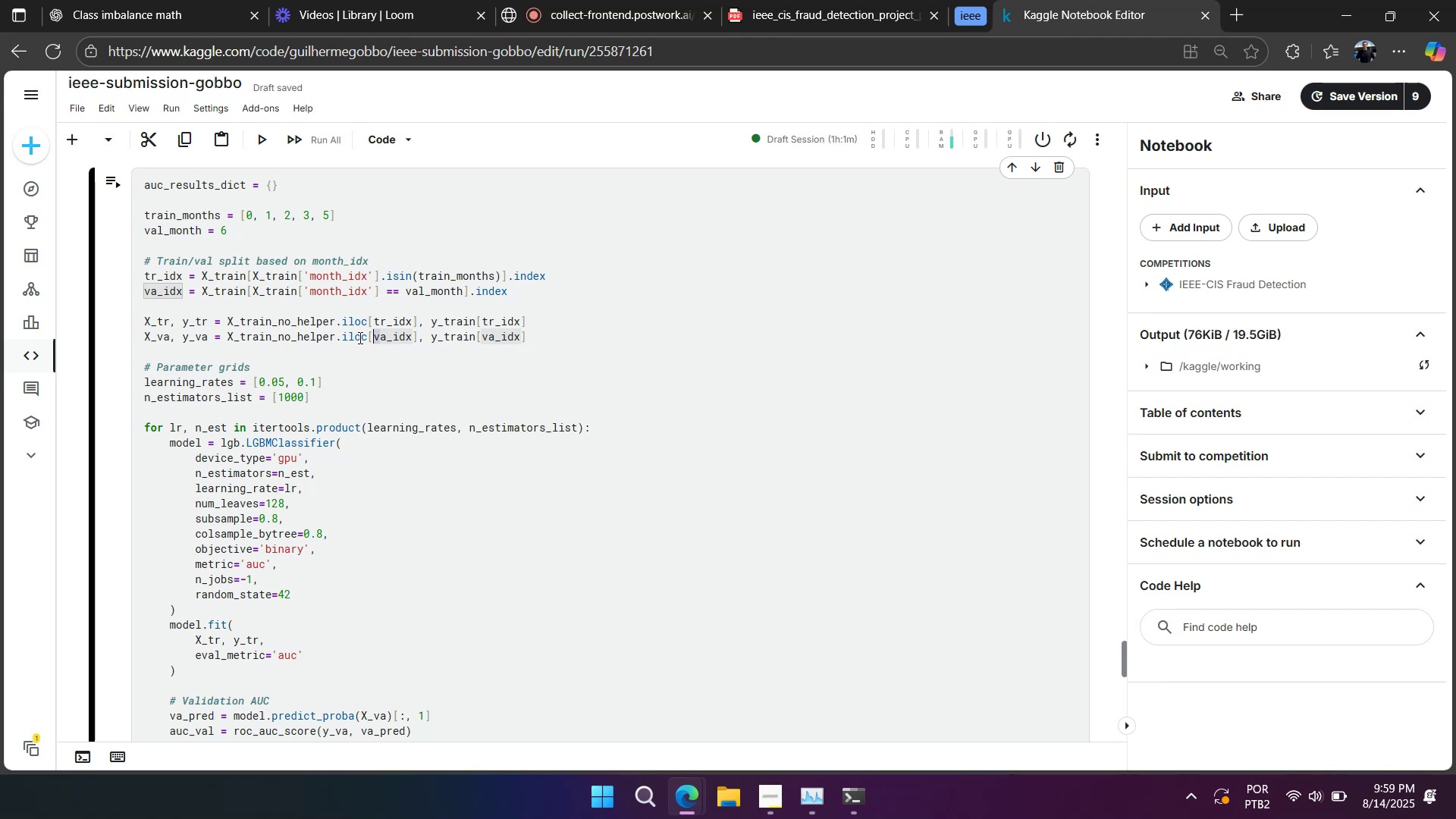 
wait(6.18)
 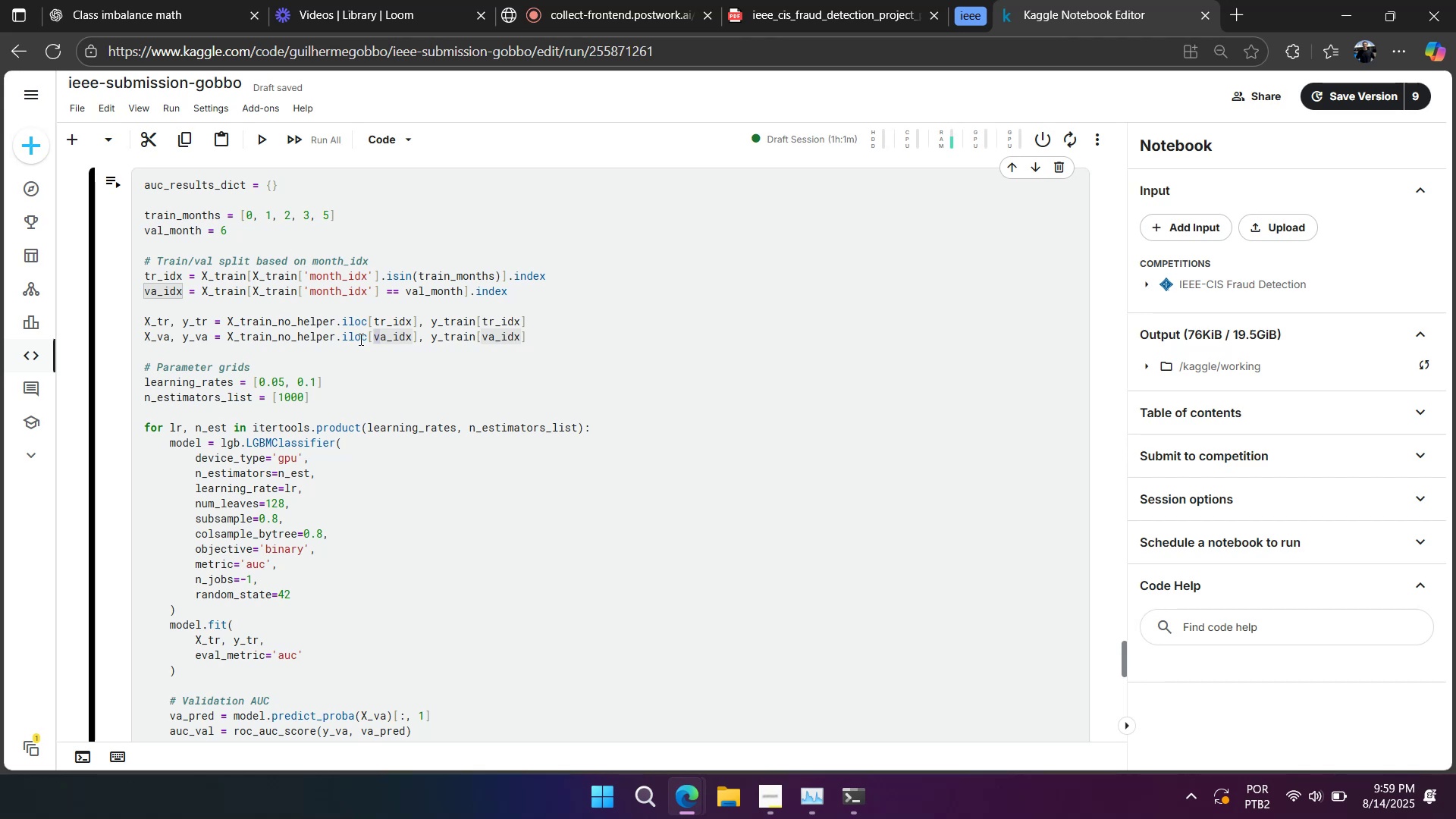 
scroll: coordinate [351, 328], scroll_direction: down, amount: 1.0
 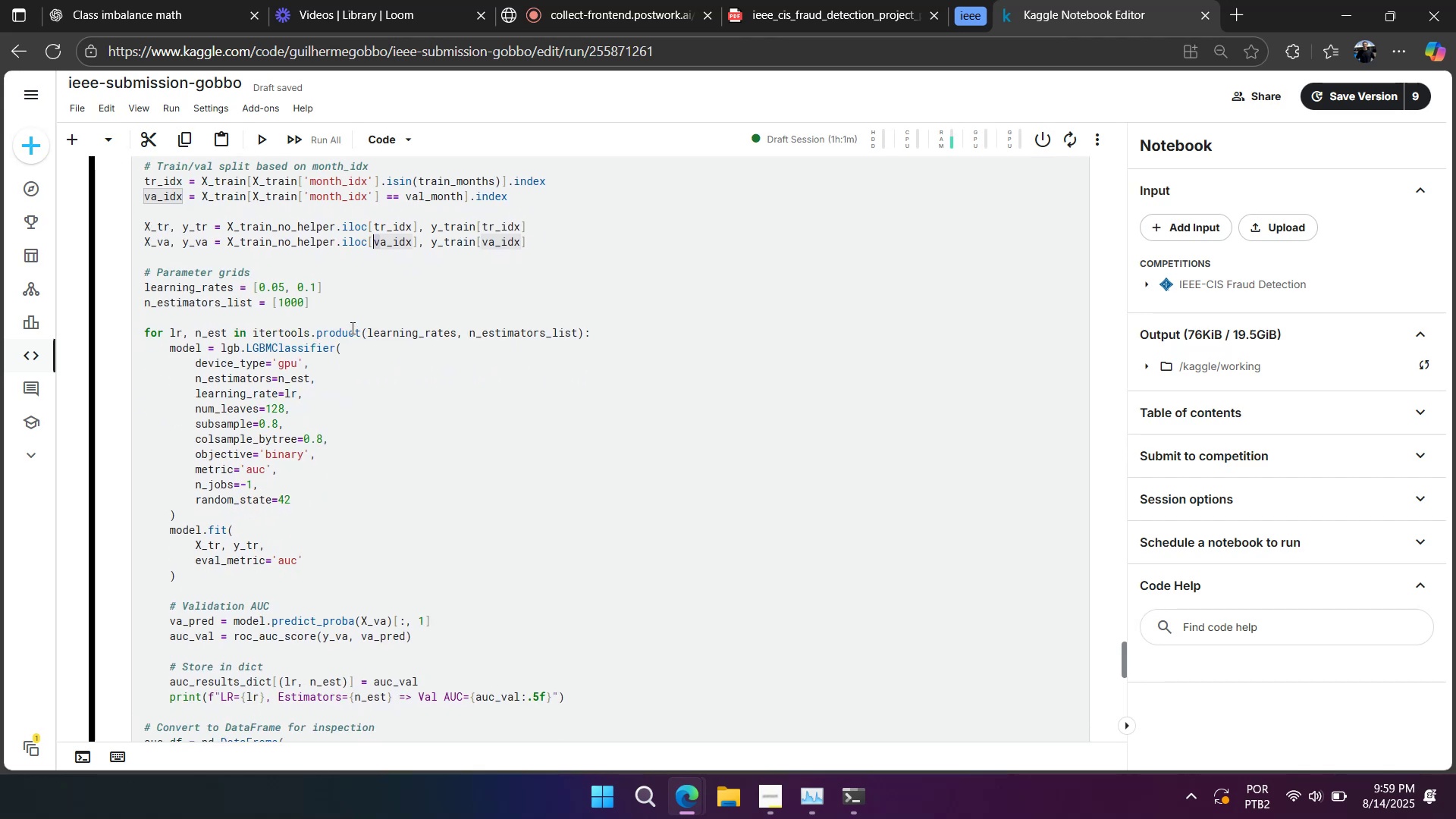 
scroll: coordinate [351, 328], scroll_direction: up, amount: 2.0
 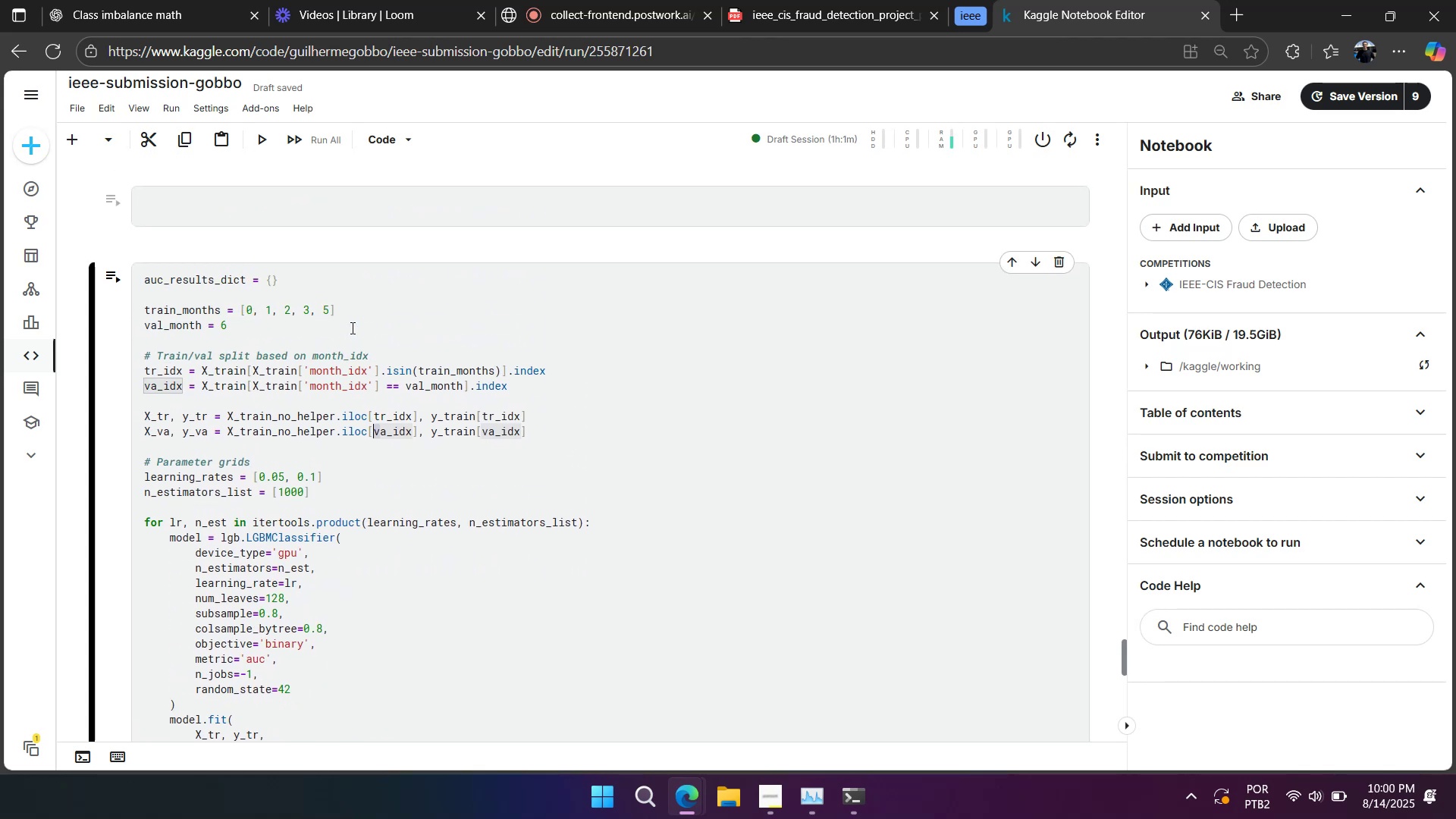 
key(Control+A)
 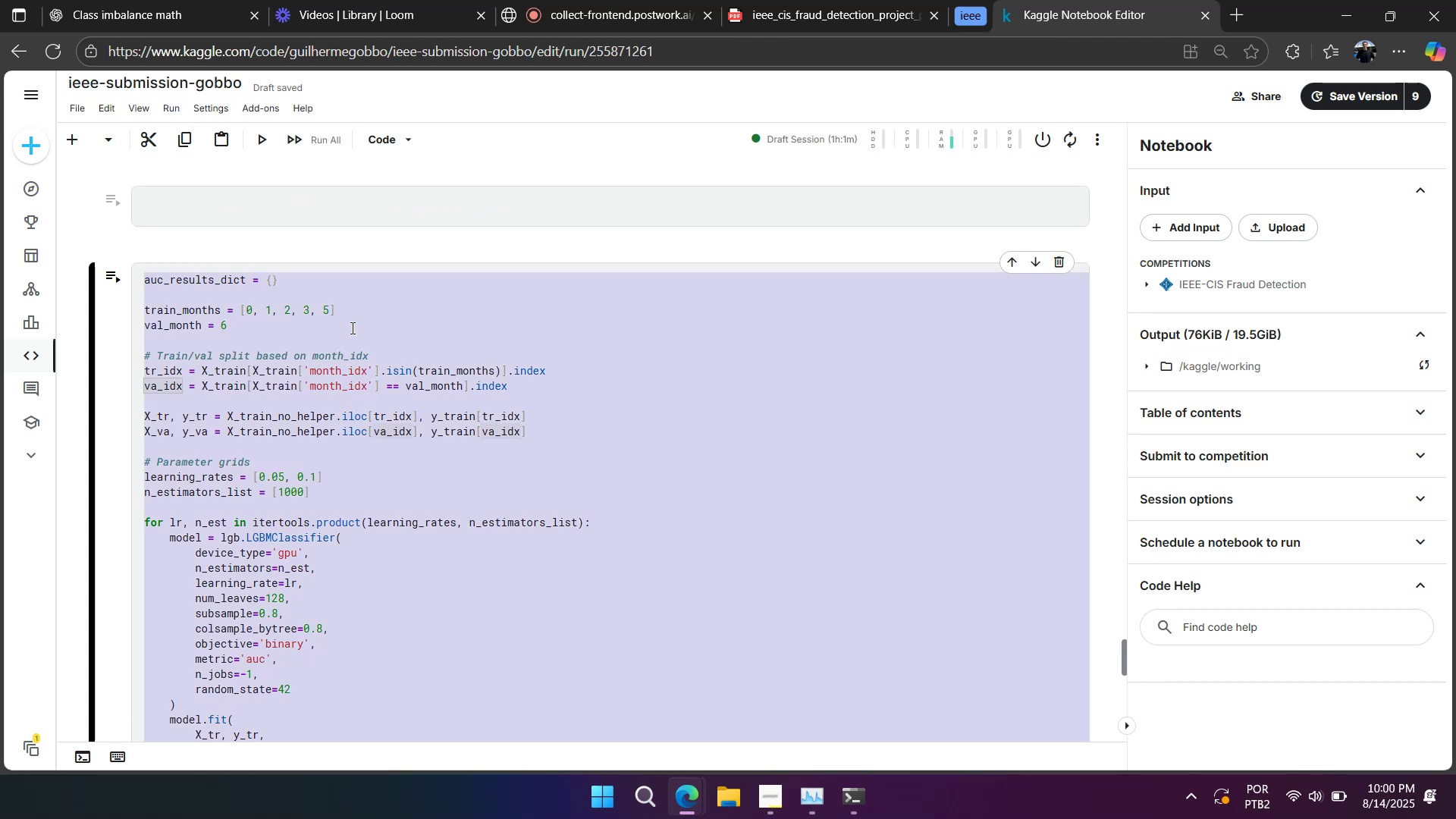 
key(Control+C)
 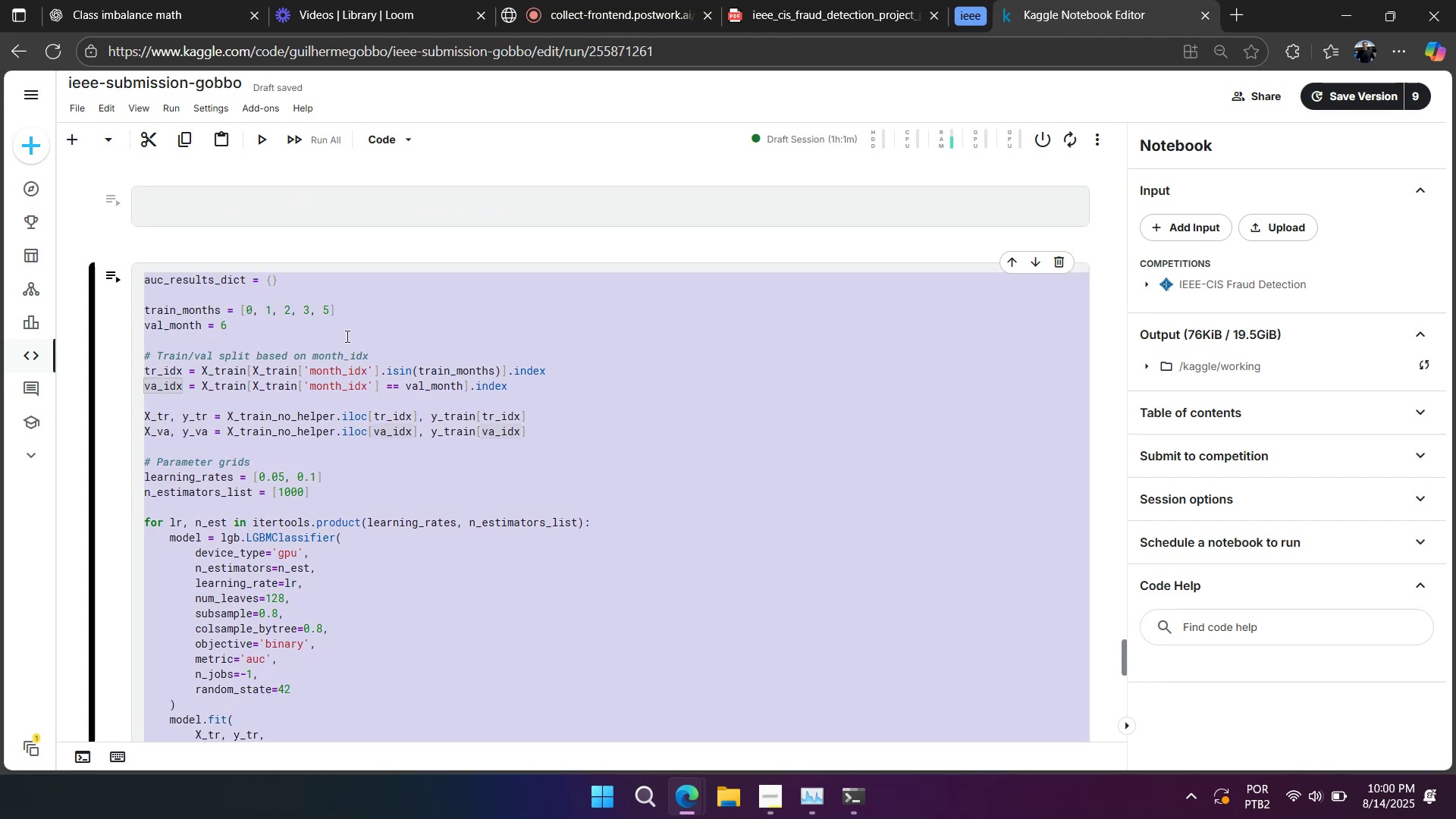 
left_click([345, 338])
 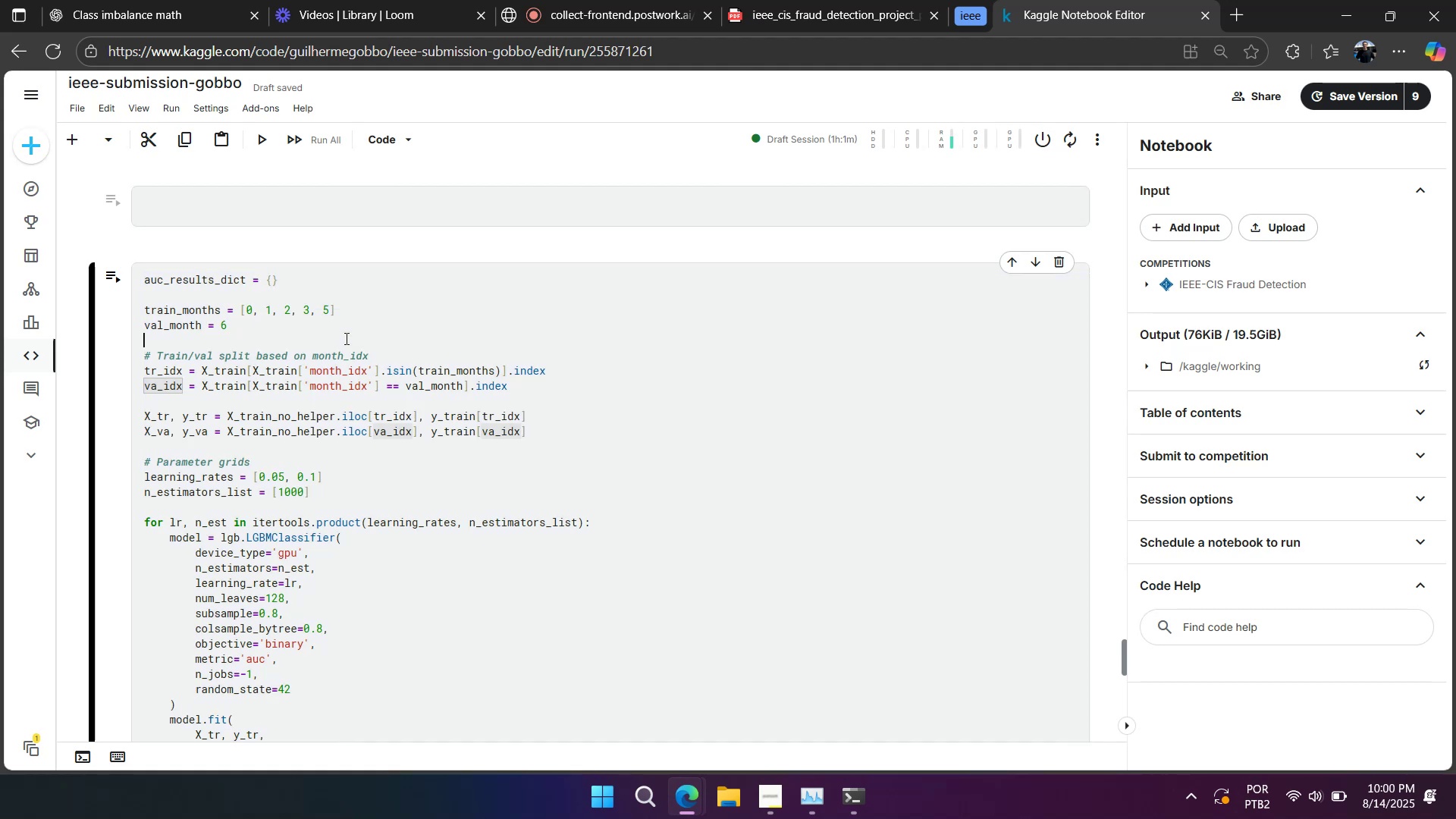 
key(Control+Z)
 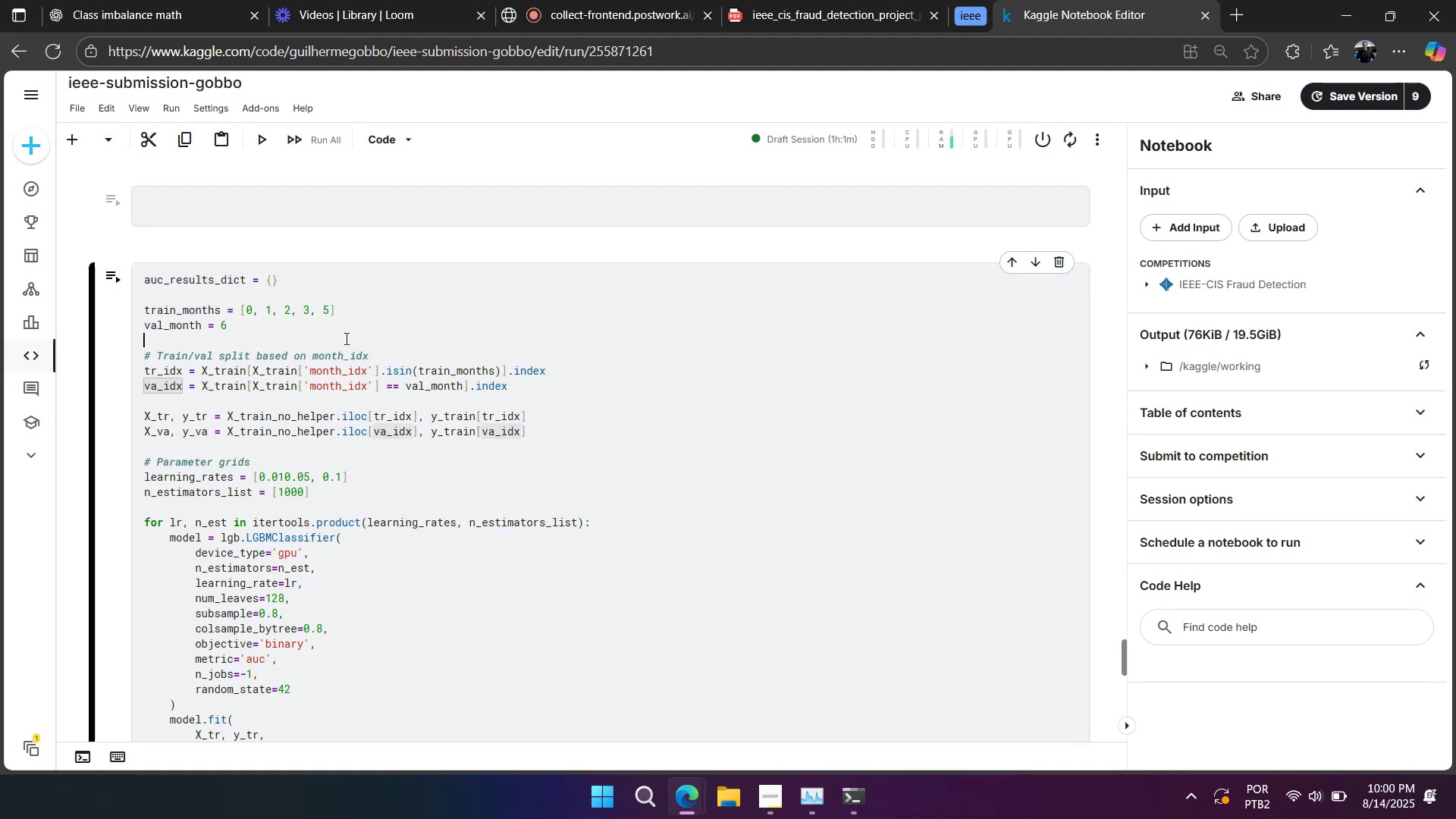 
key(Control+Z)
 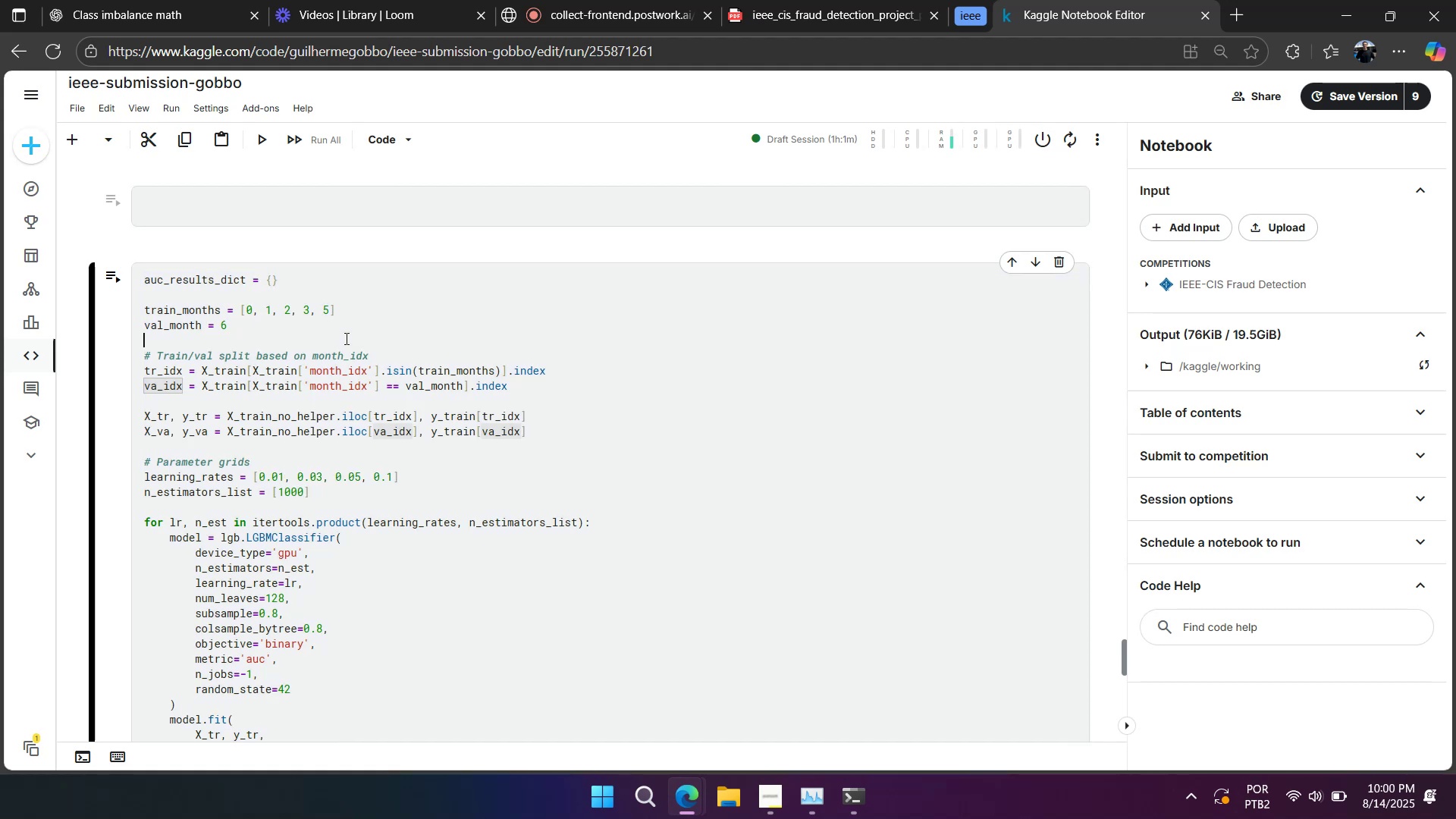 
key(Control+Z)
 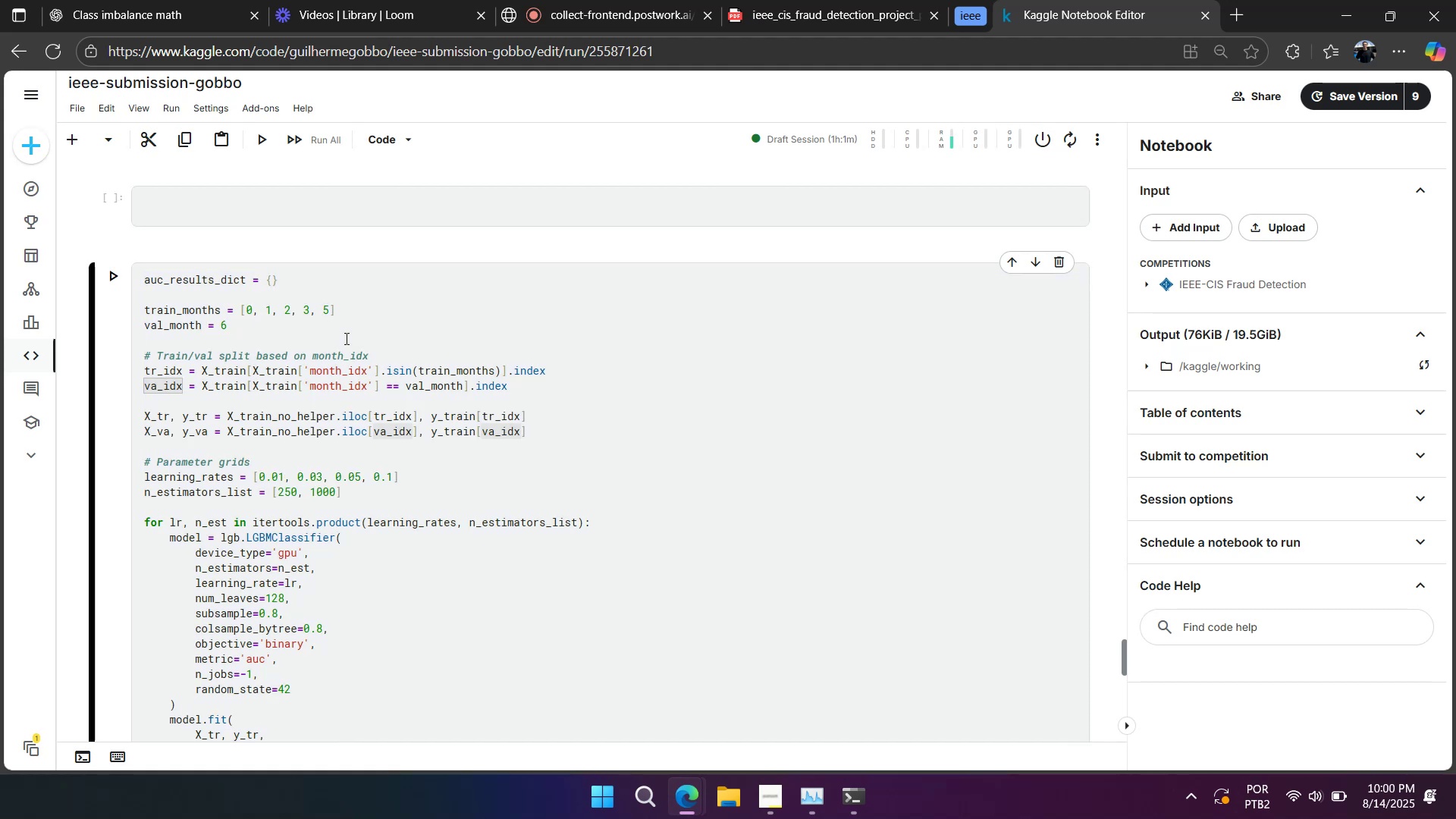 
key(Control+Z)
 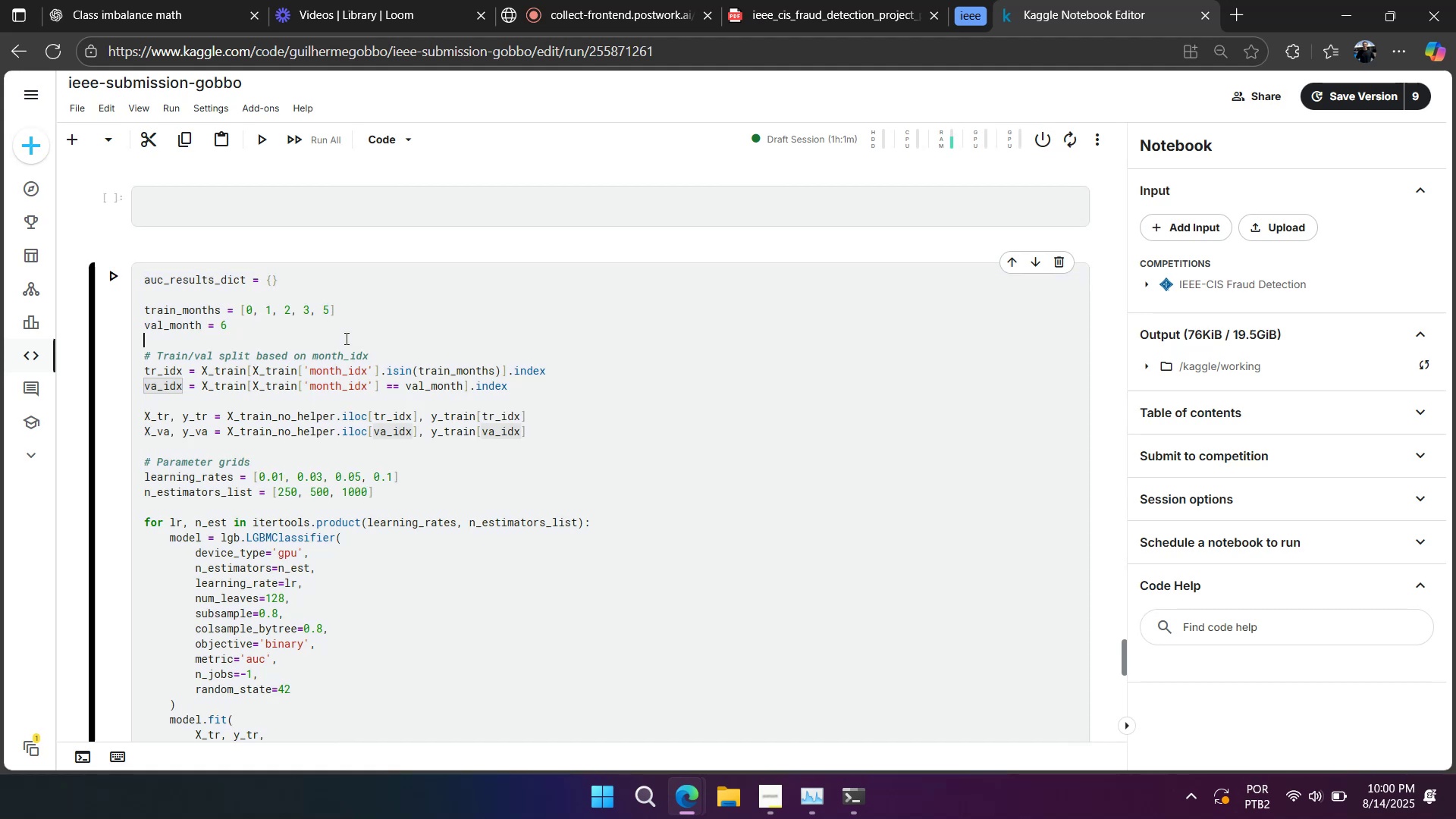 
key(Control+Z)
 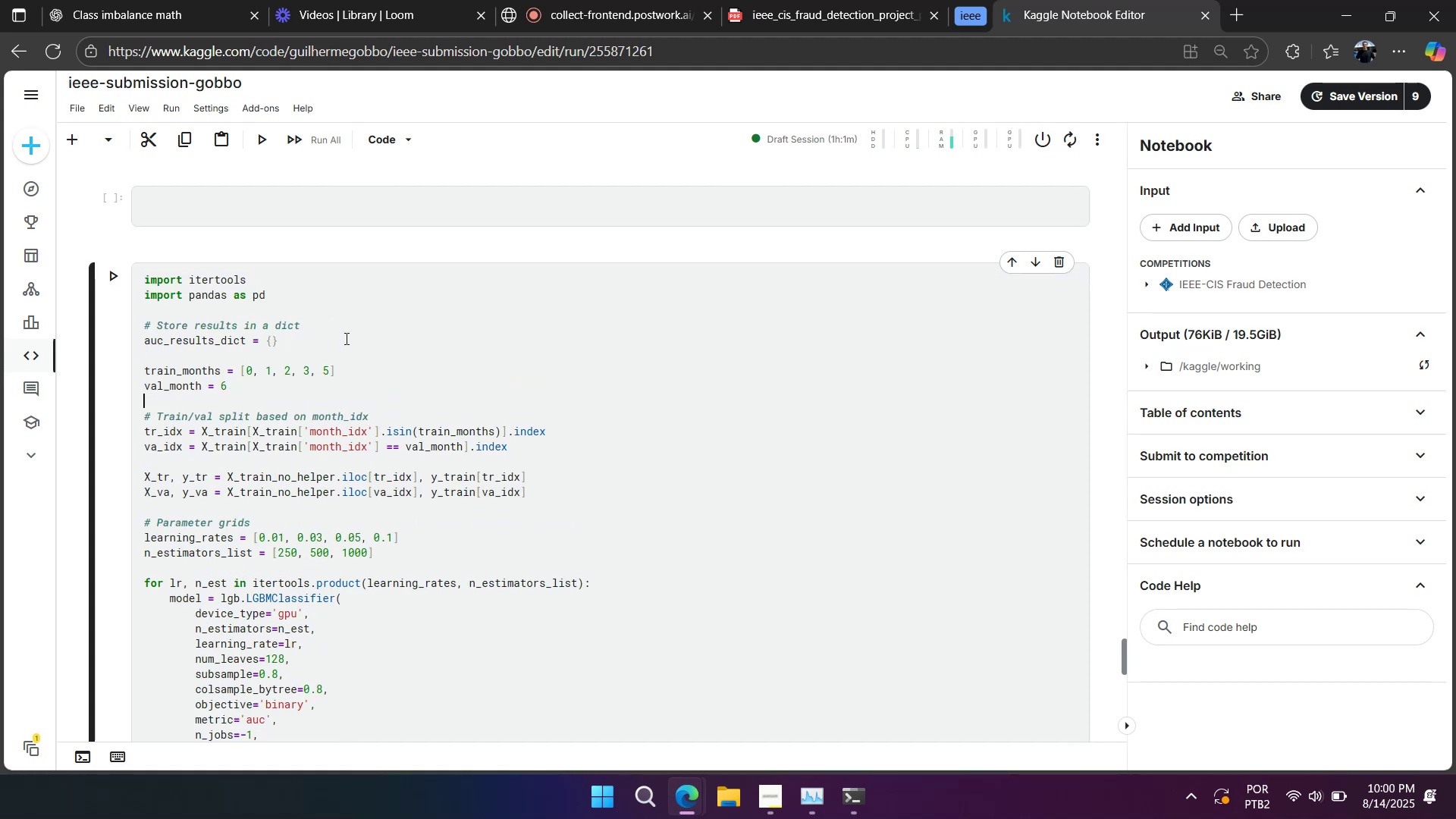 
key(Control+Y)
 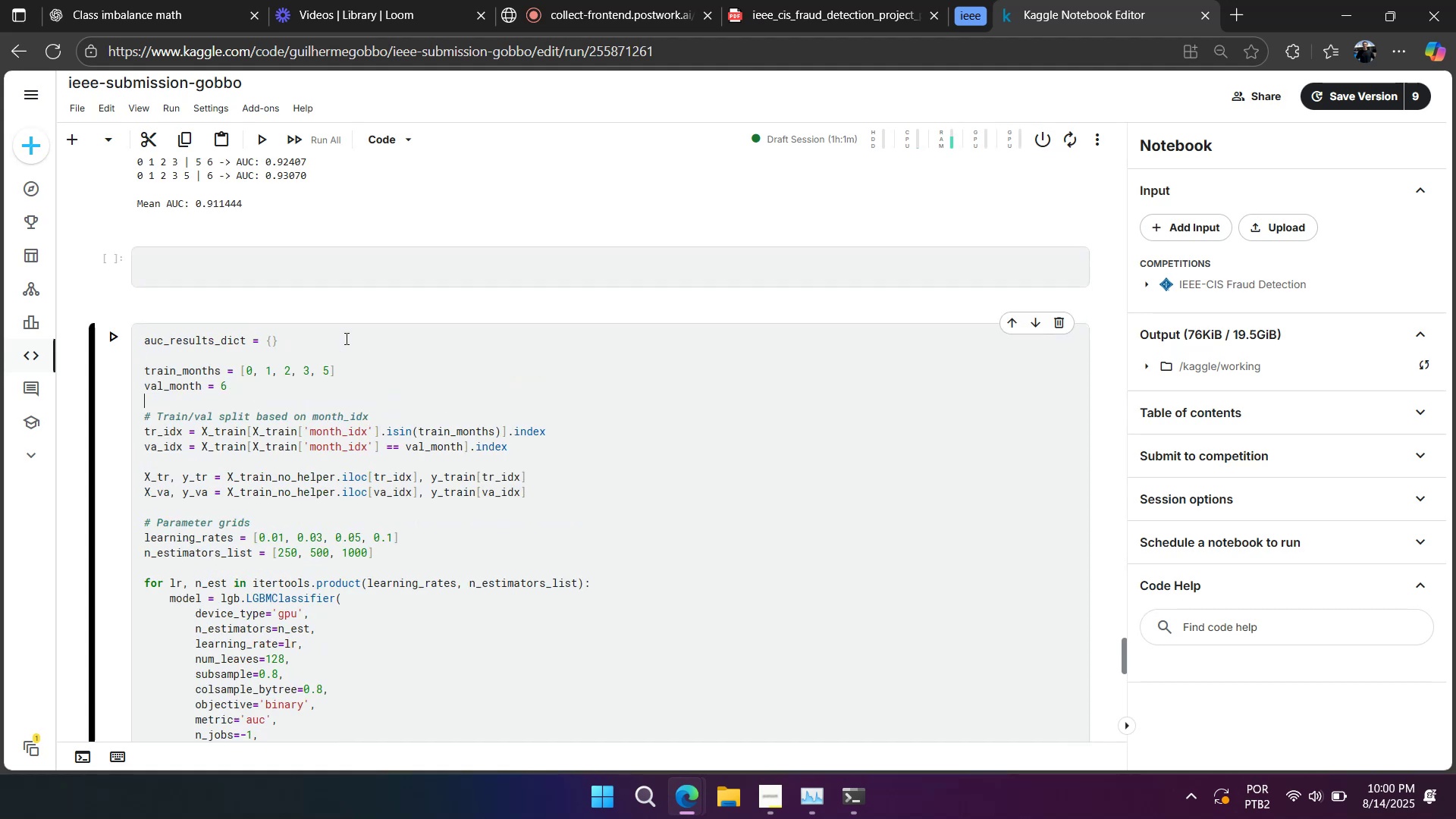 
scroll: coordinate [342, 338], scroll_direction: down, amount: 31.0
 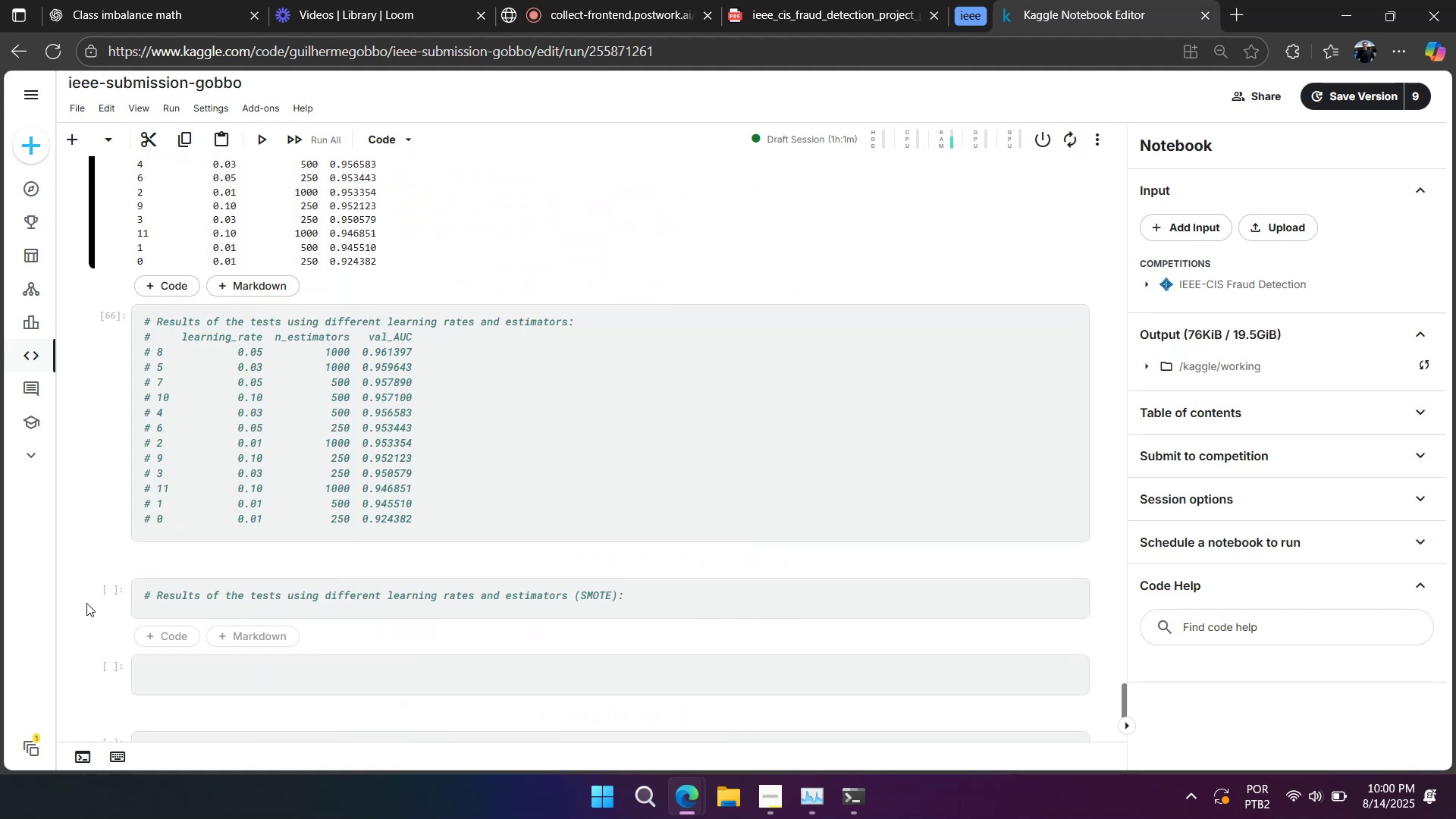 
left_click([81, 605])
 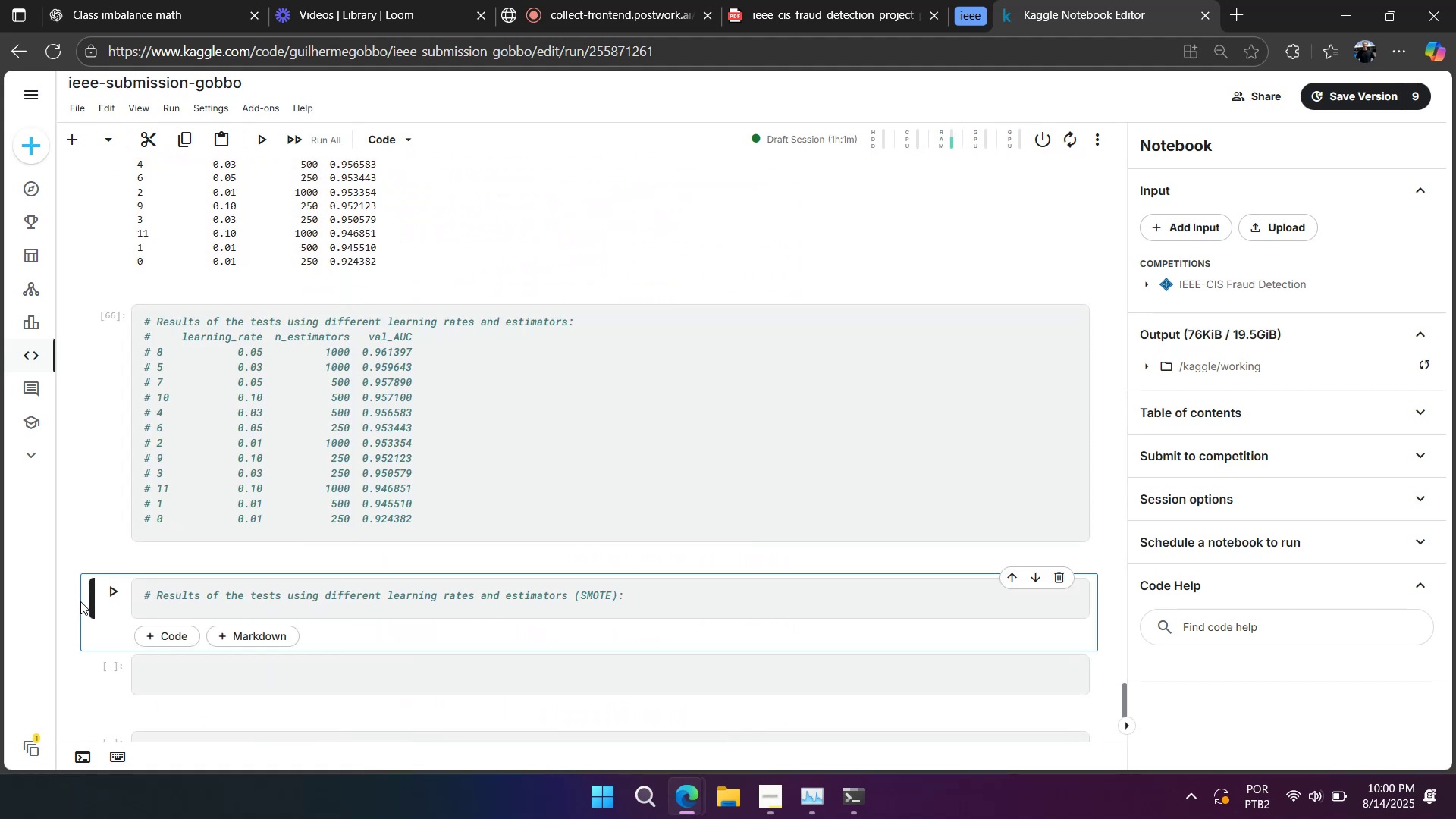 
type(aaaa)
 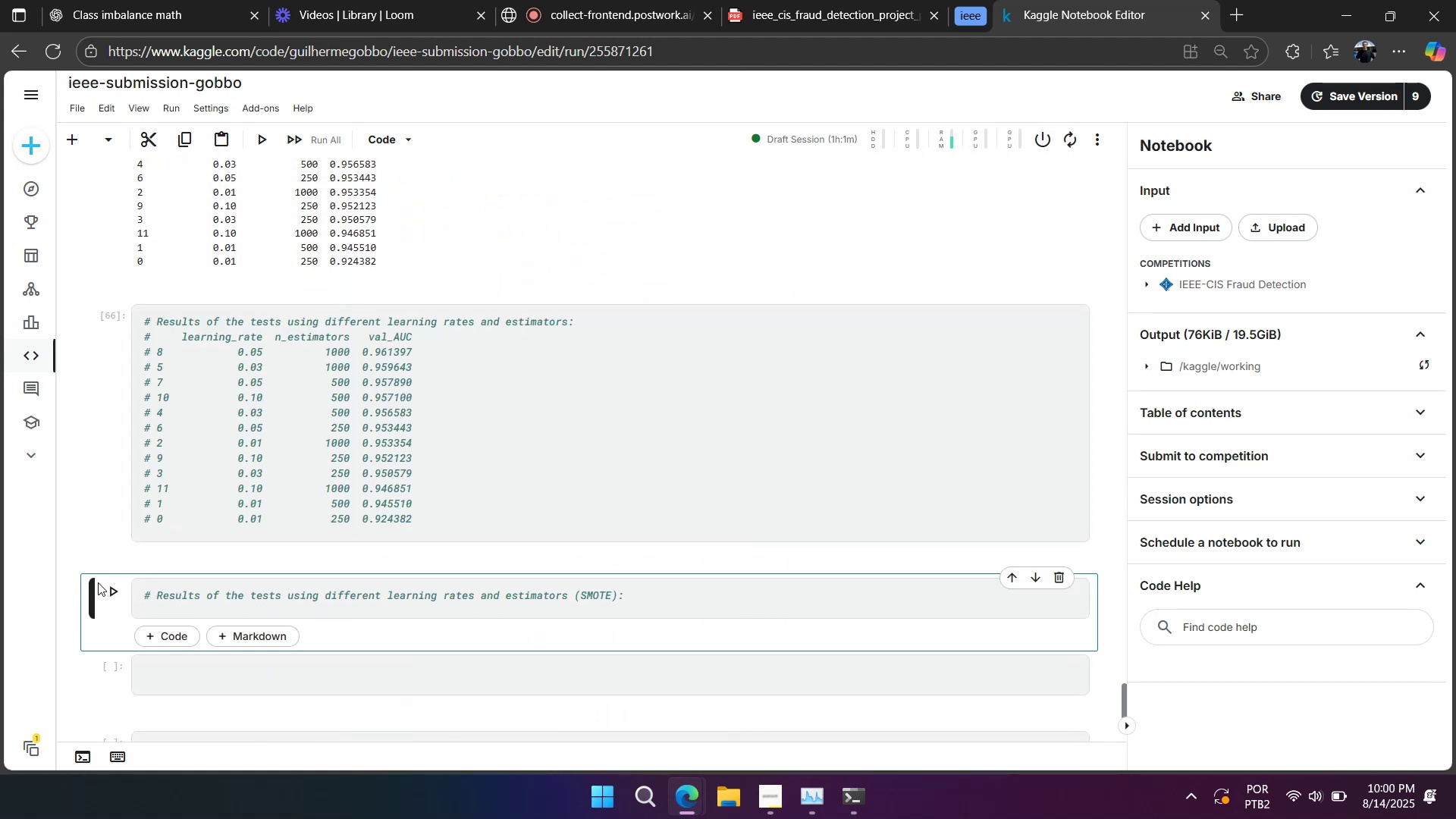 
scroll: coordinate [184, 532], scroll_direction: down, amount: 3.0
 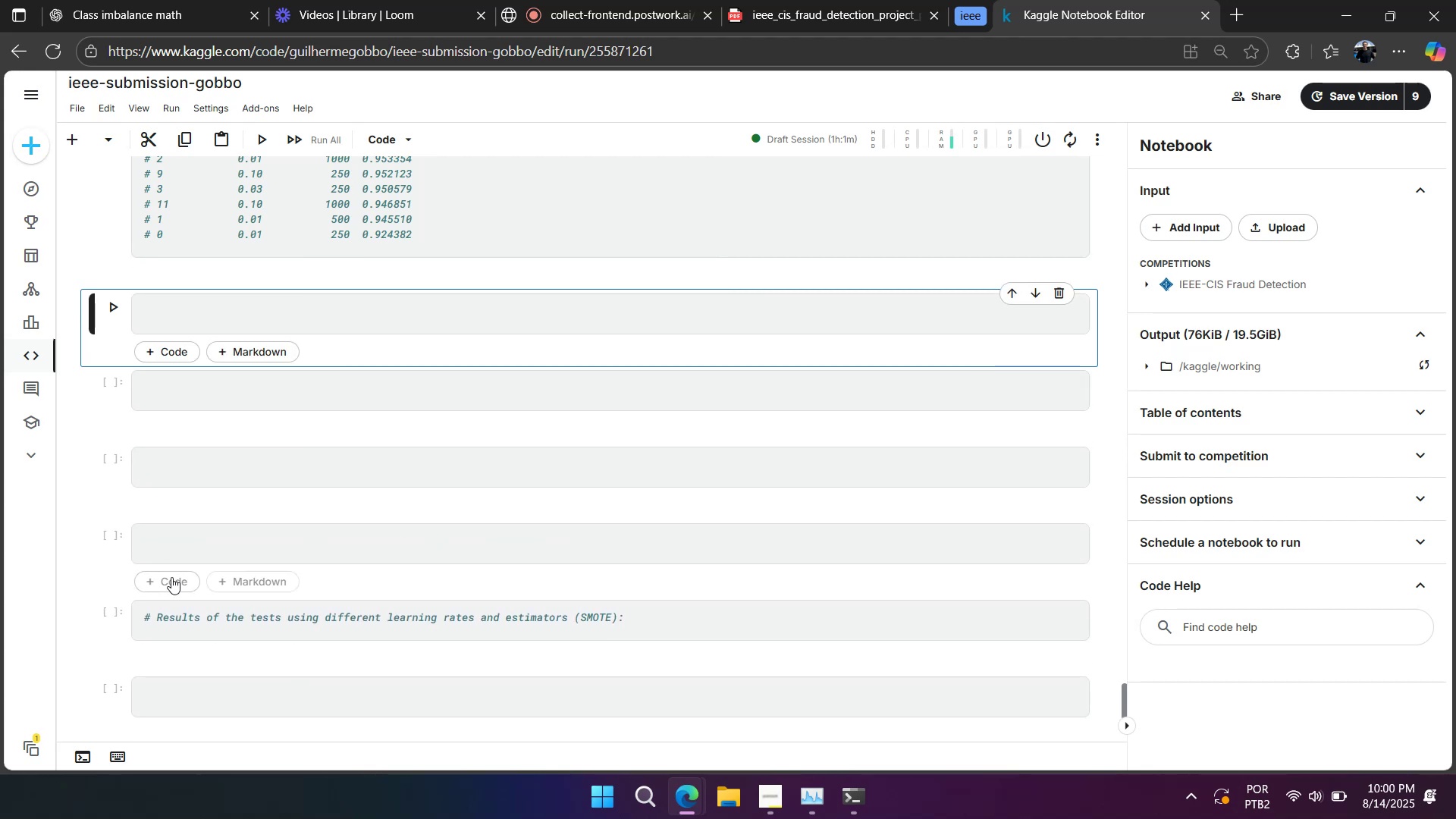 
key(Control+V)
 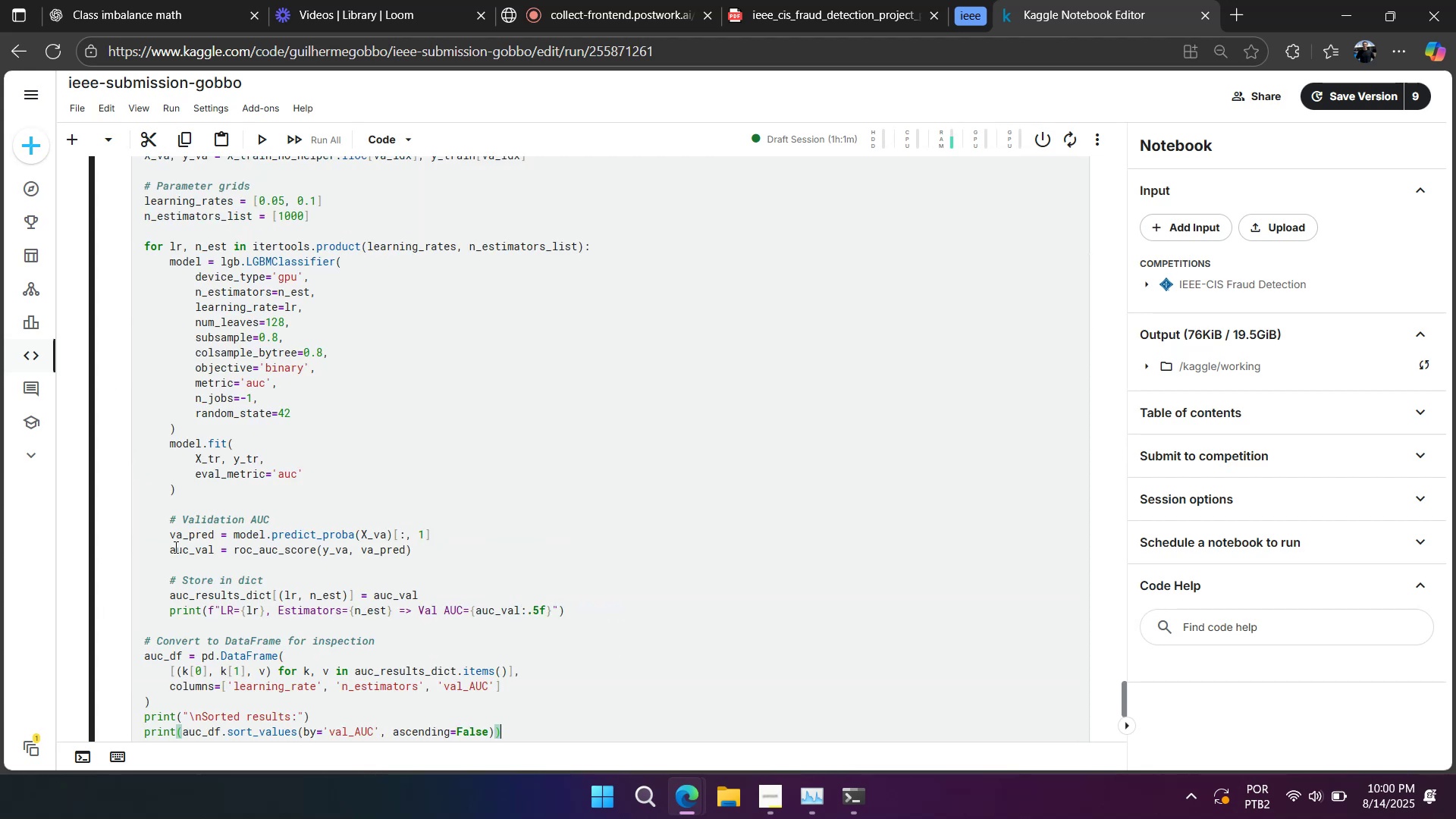 
scroll: coordinate [174, 547], scroll_direction: up, amount: 3.0
 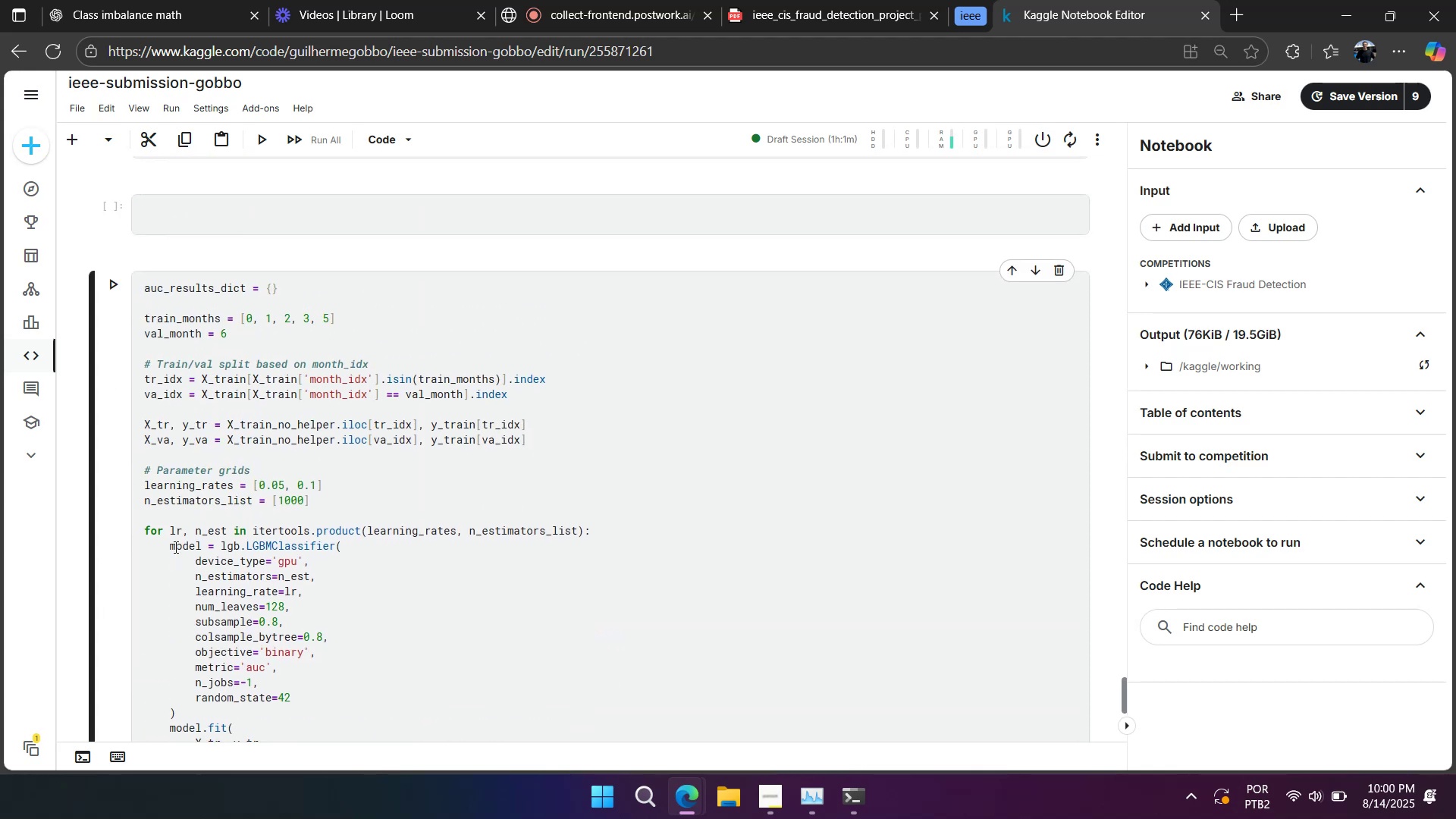 
scroll: coordinate [174, 546], scroll_direction: down, amount: 6.0
 